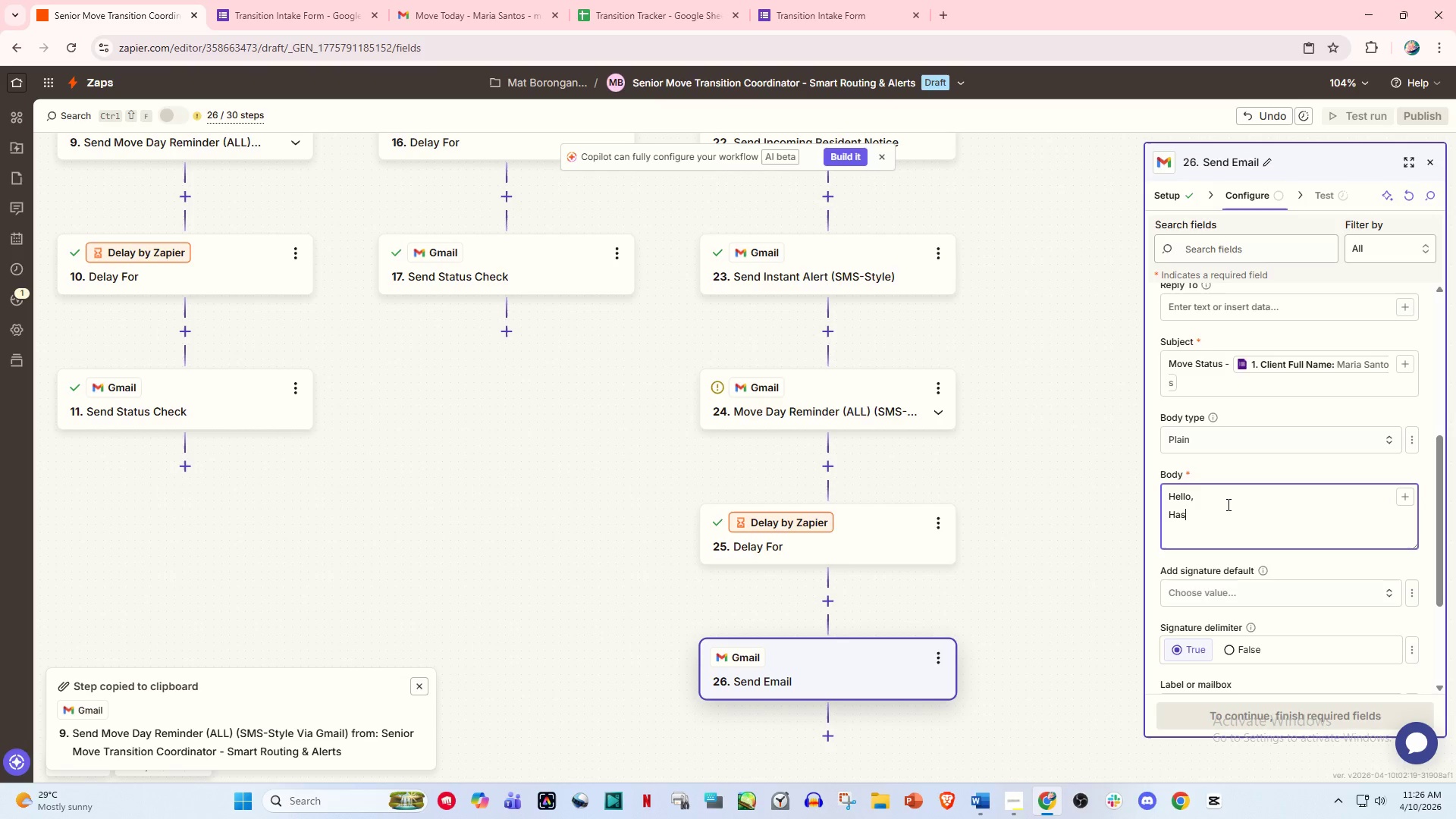 
type( /mar)
key(Backspace)
 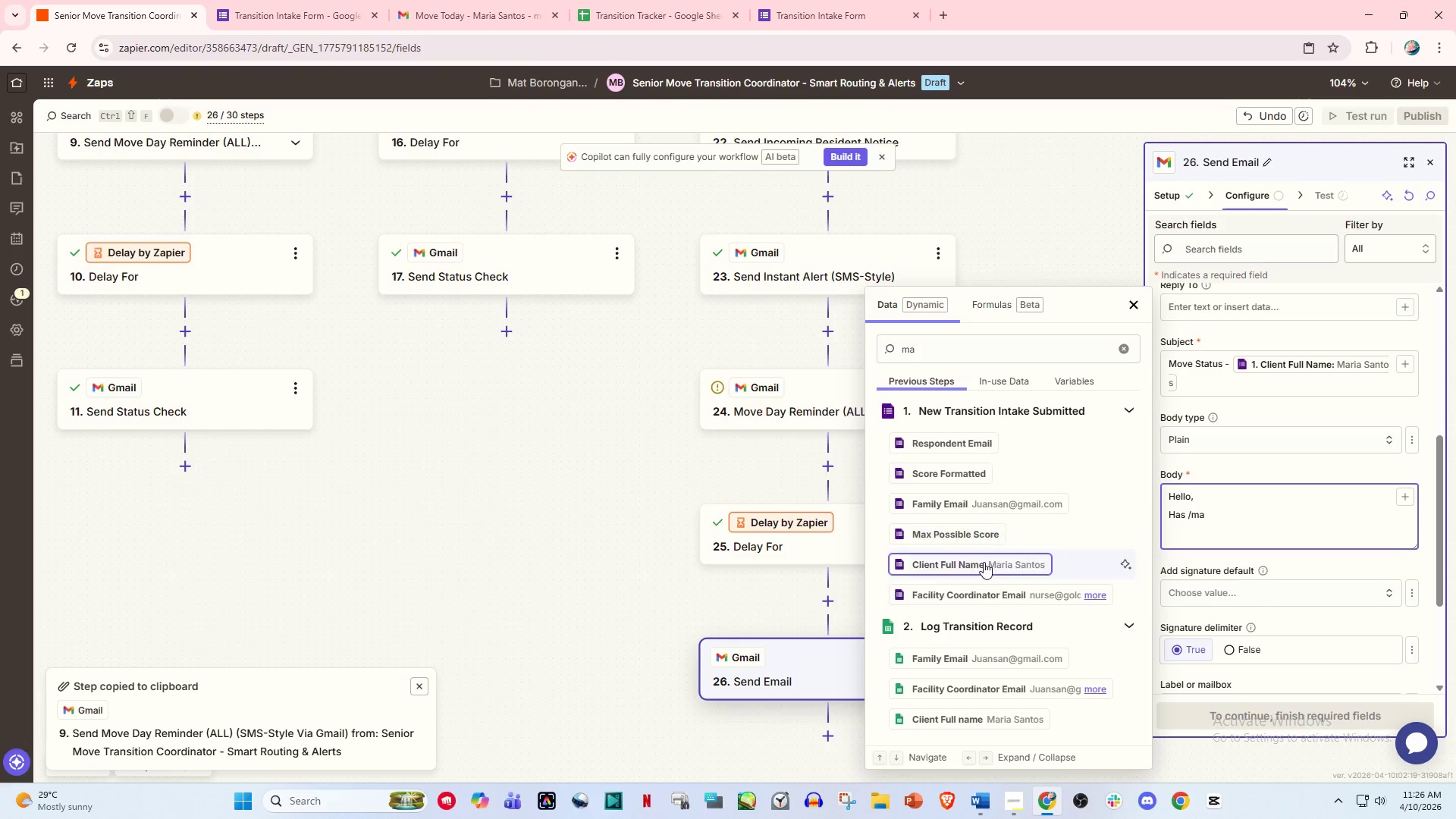 
left_click([984, 562])
 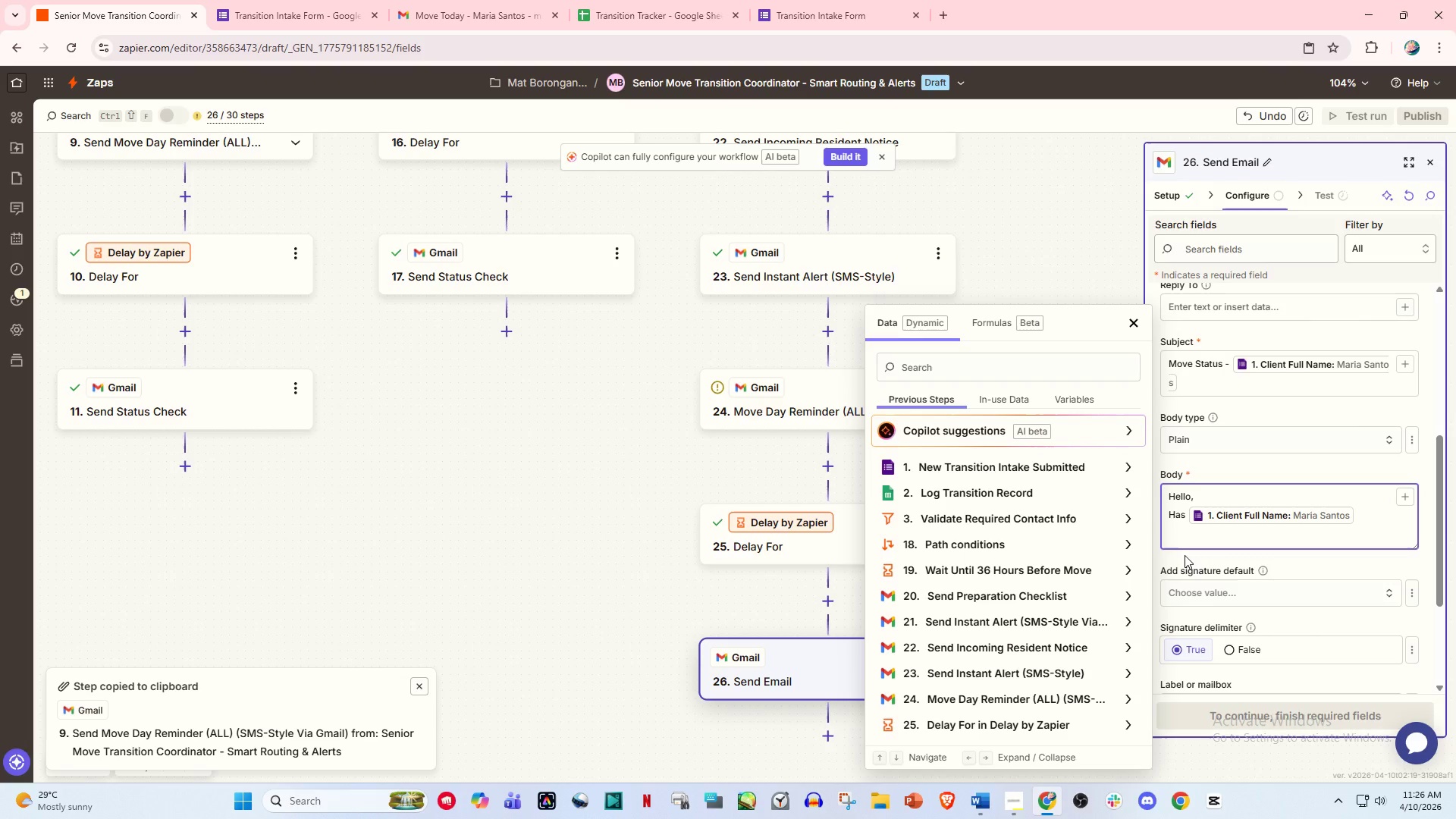 
type( safet)
key(Backspace)
type(ly arrived)
 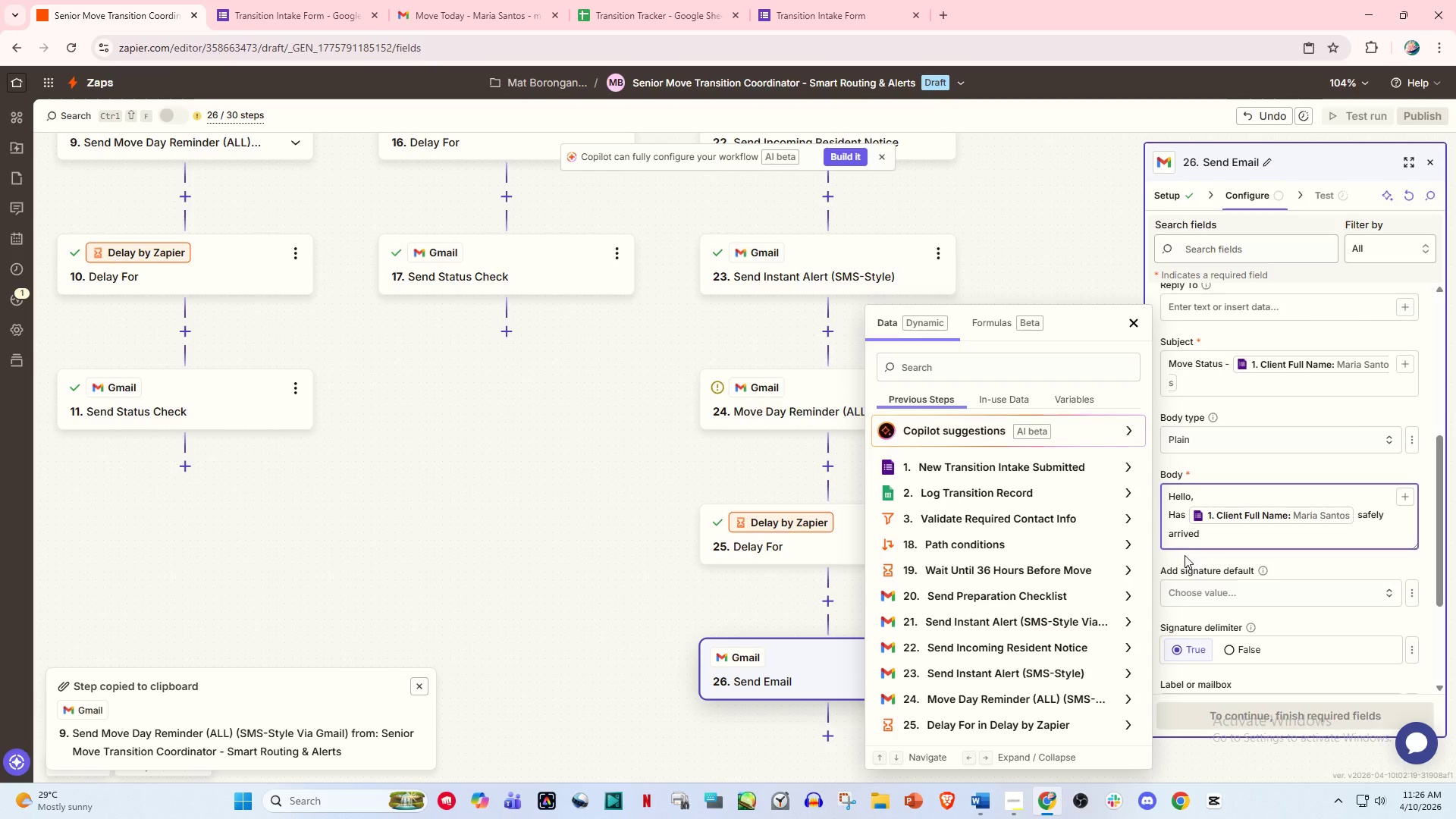 
type( at the d)
key(Backspace)
type(facility?)
 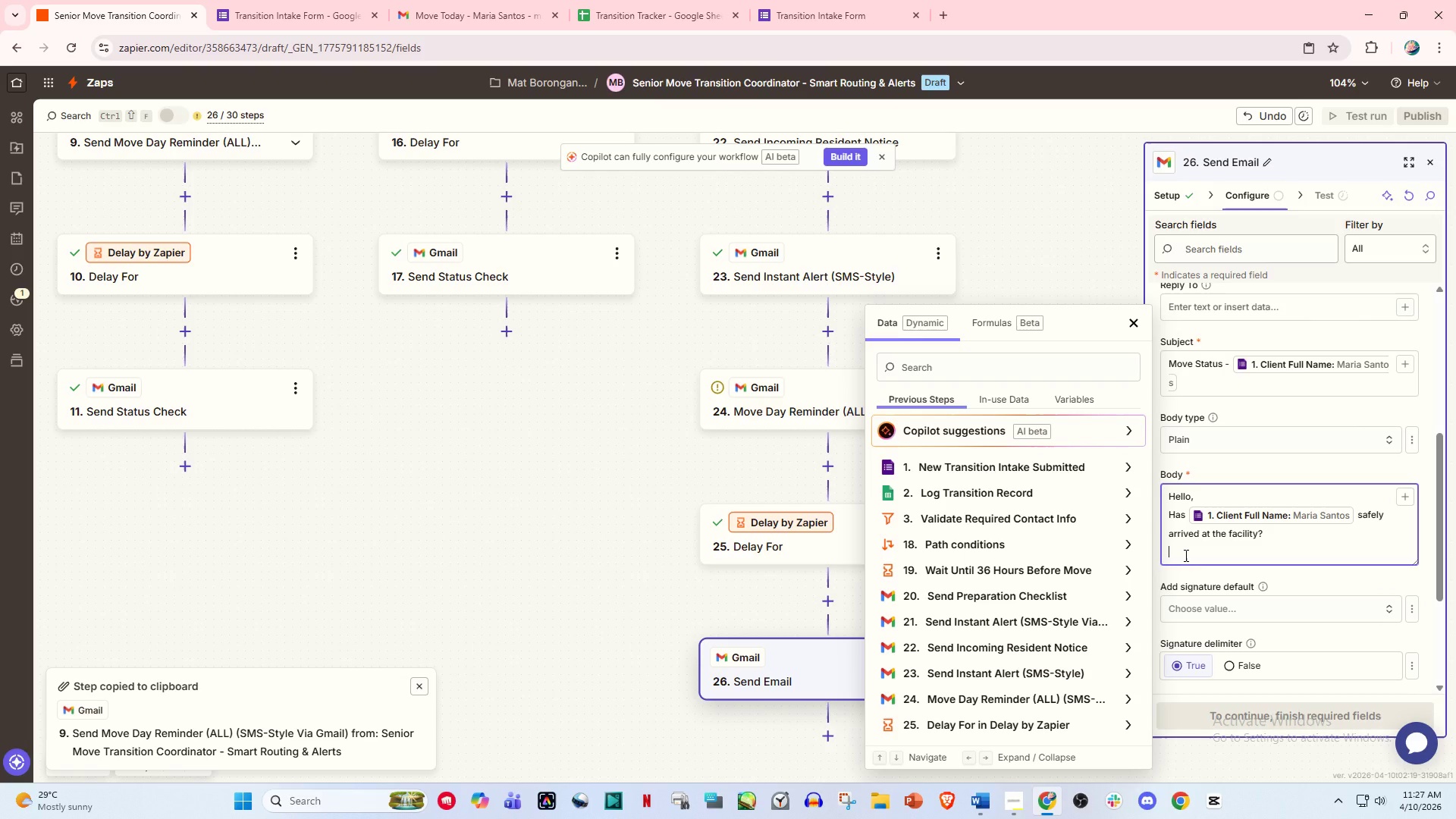 
 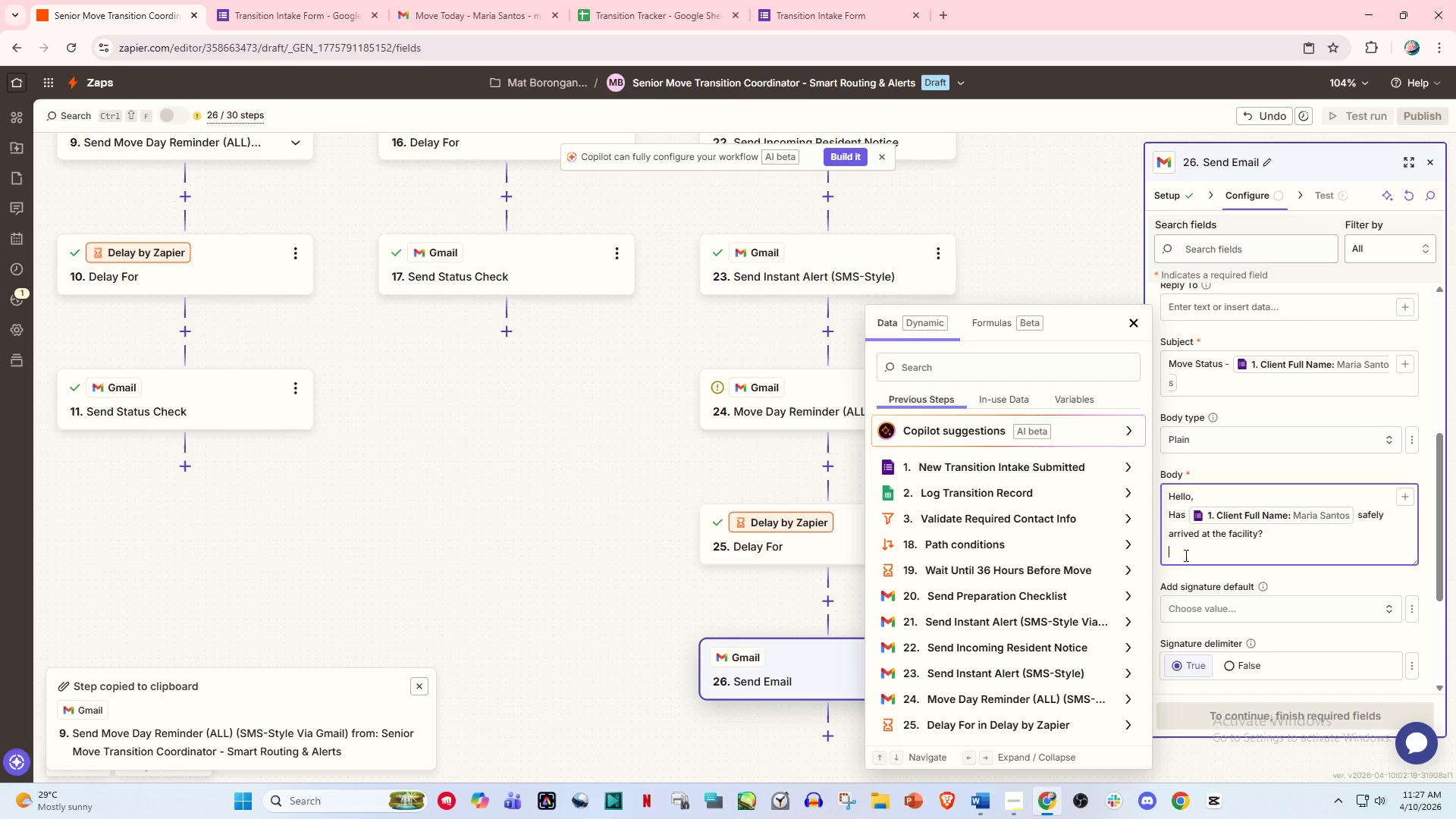 
key(Enter)
 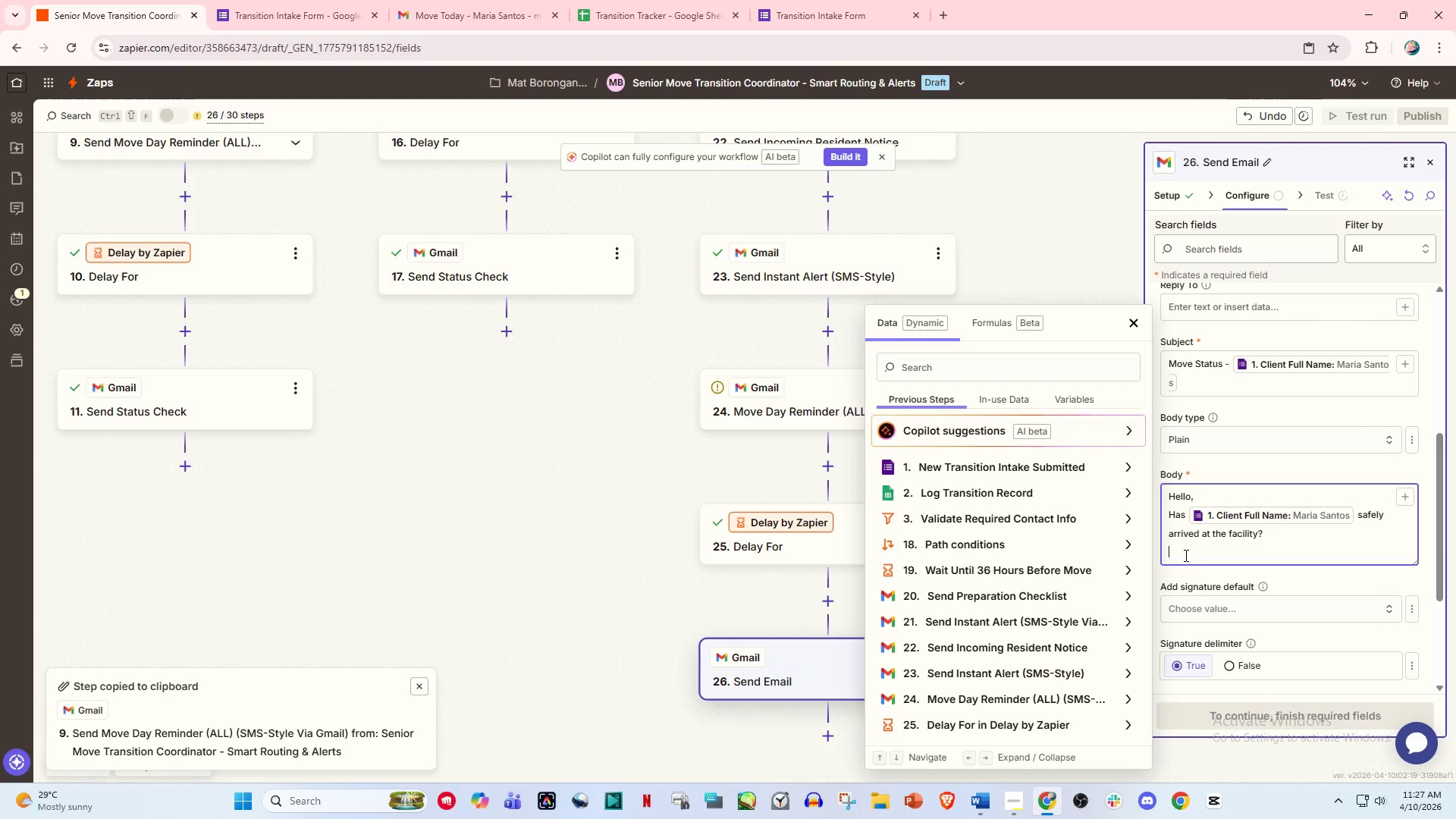 
type(Please reply YES or NO.)
 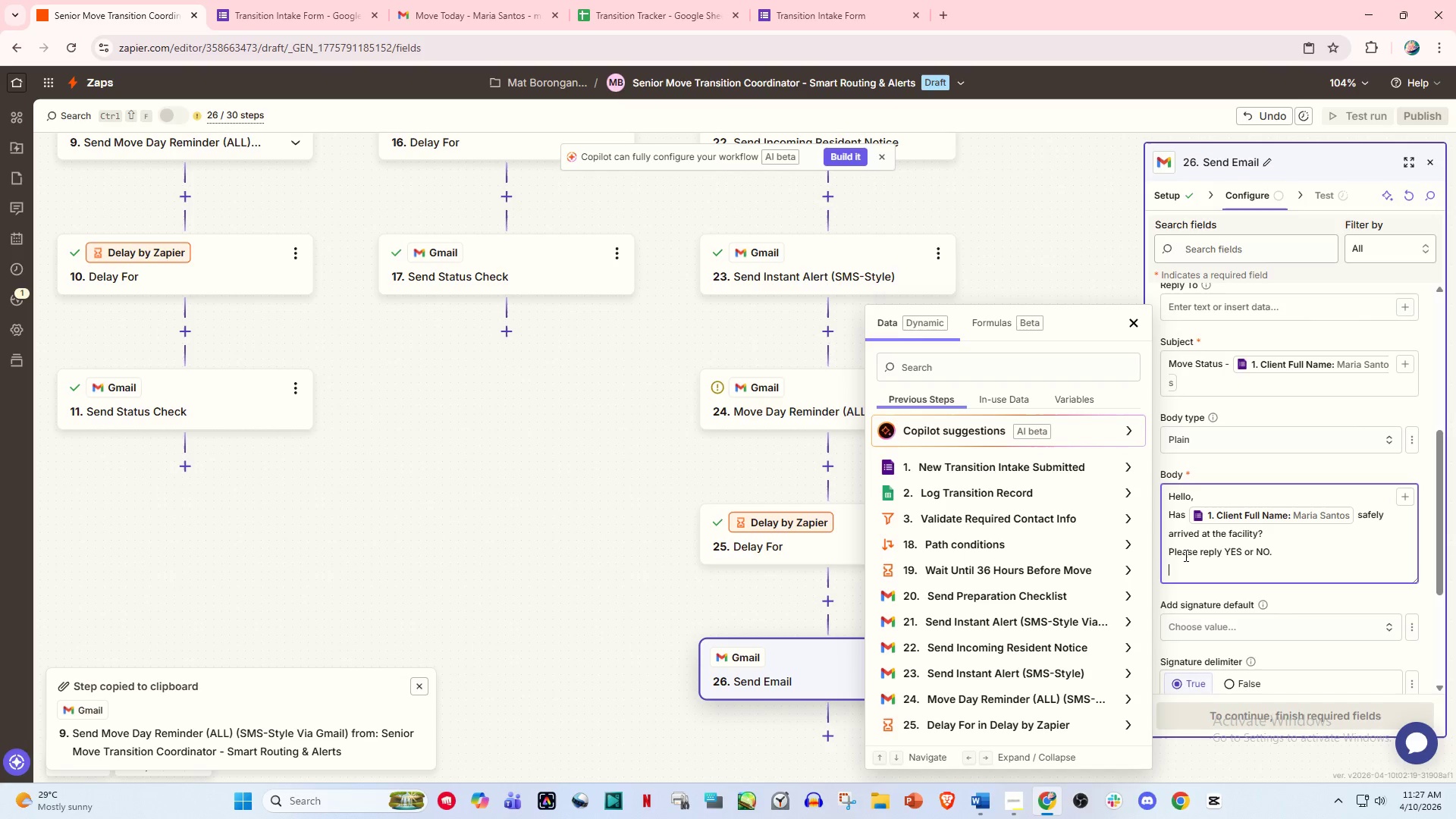 
 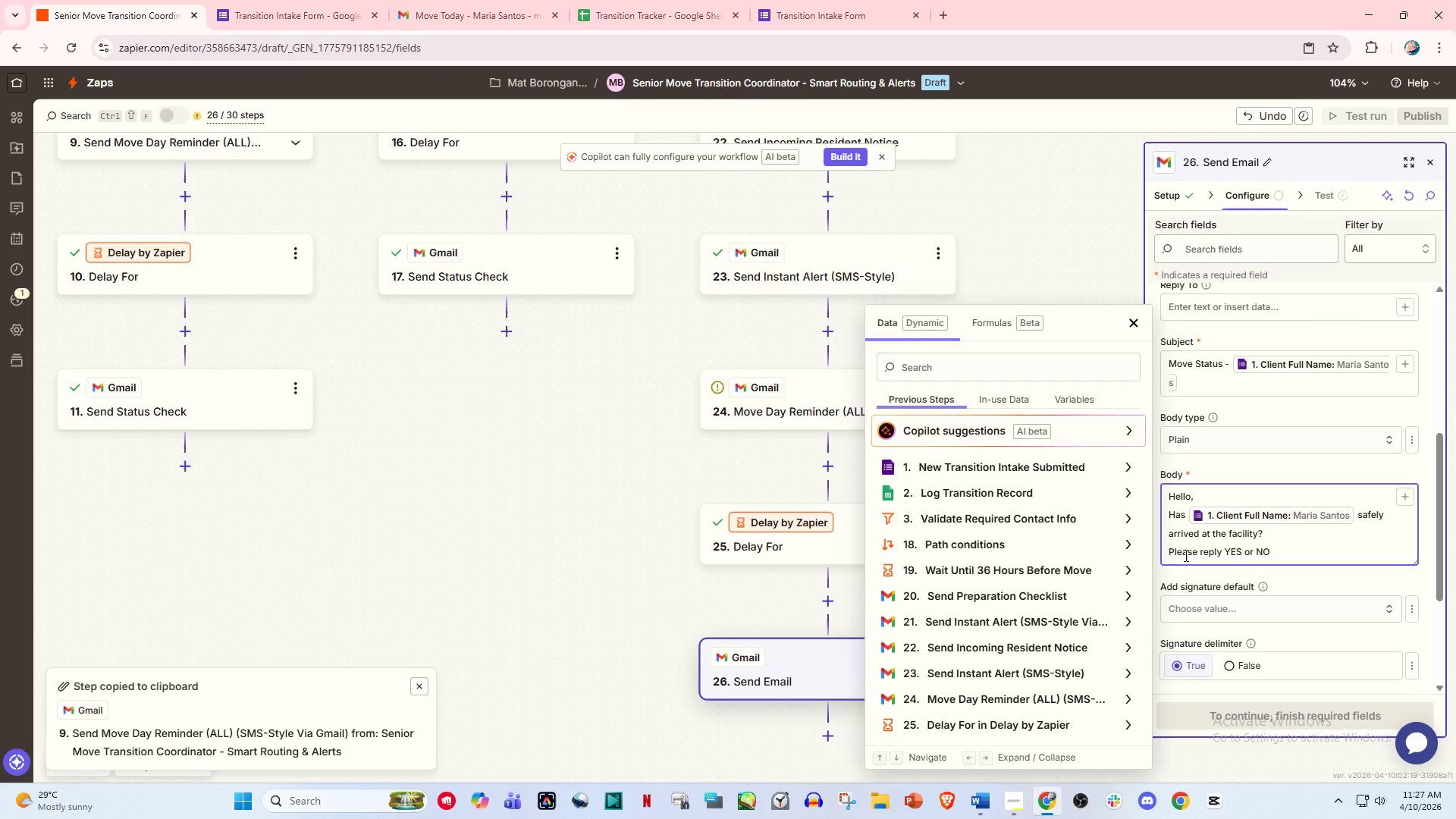 
key(Enter)
 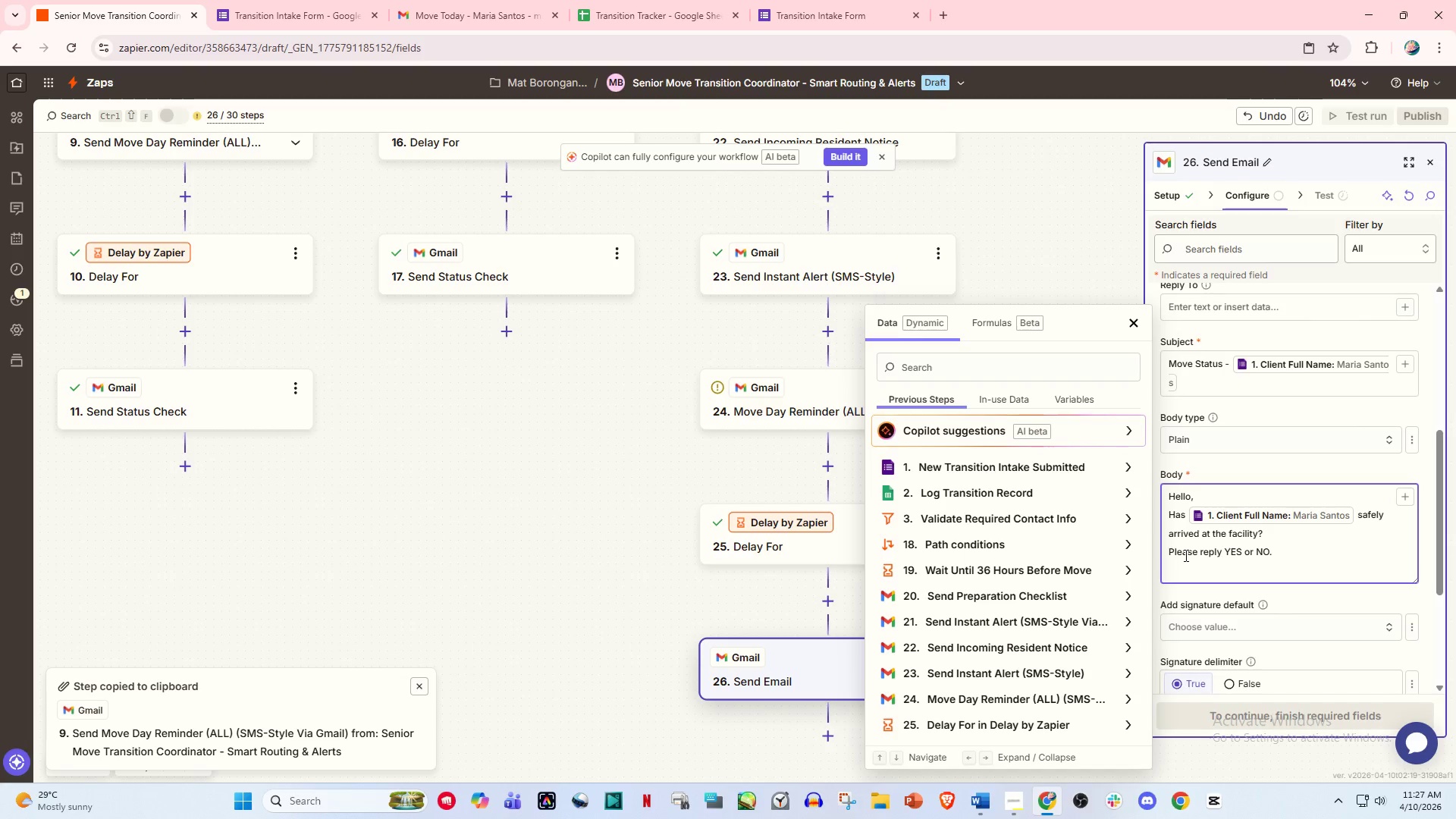 
type(Thank yio)
key(Backspace)
key(Backspace)
type(ou!)
 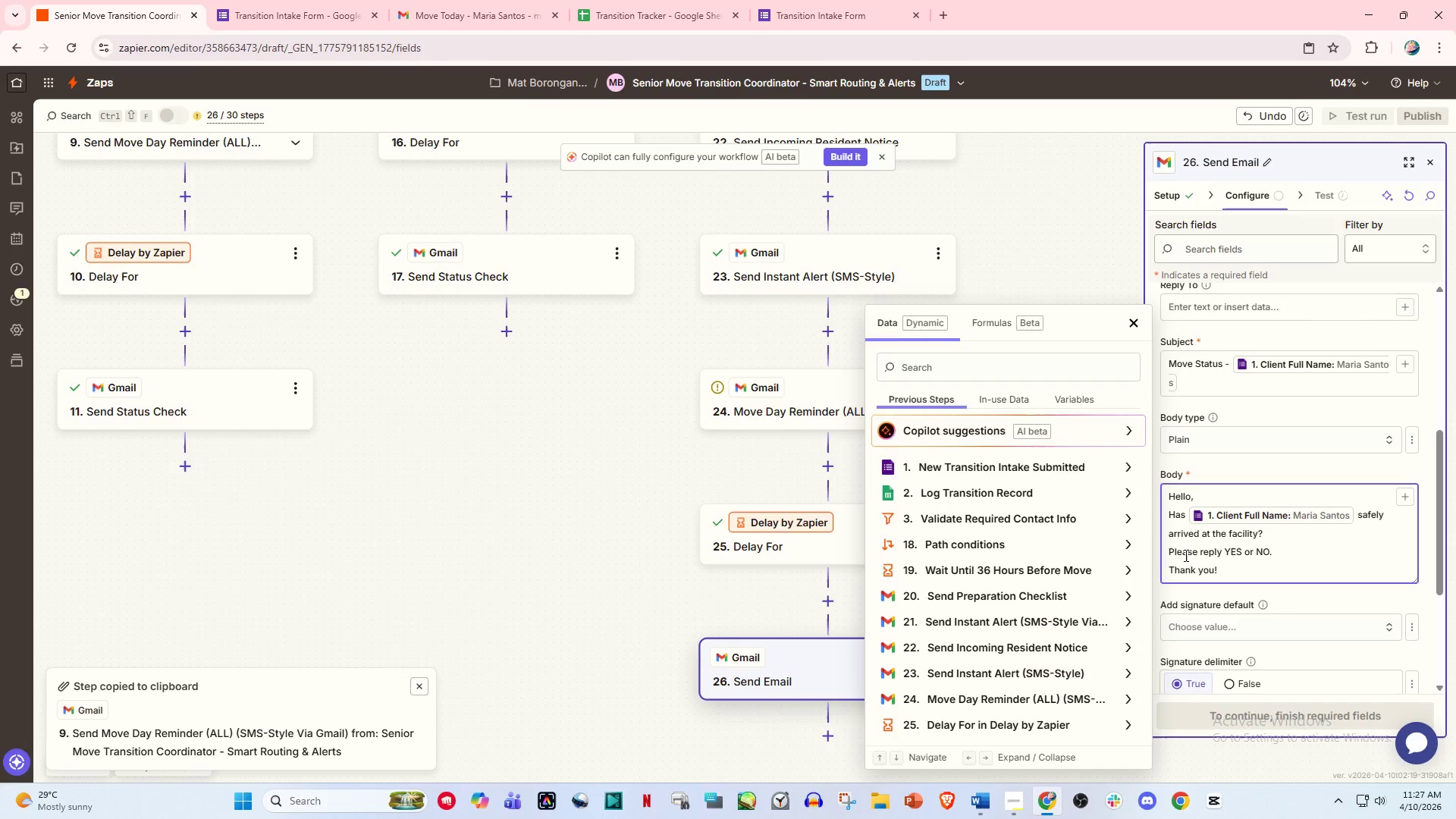 
left_click([614, 584])
 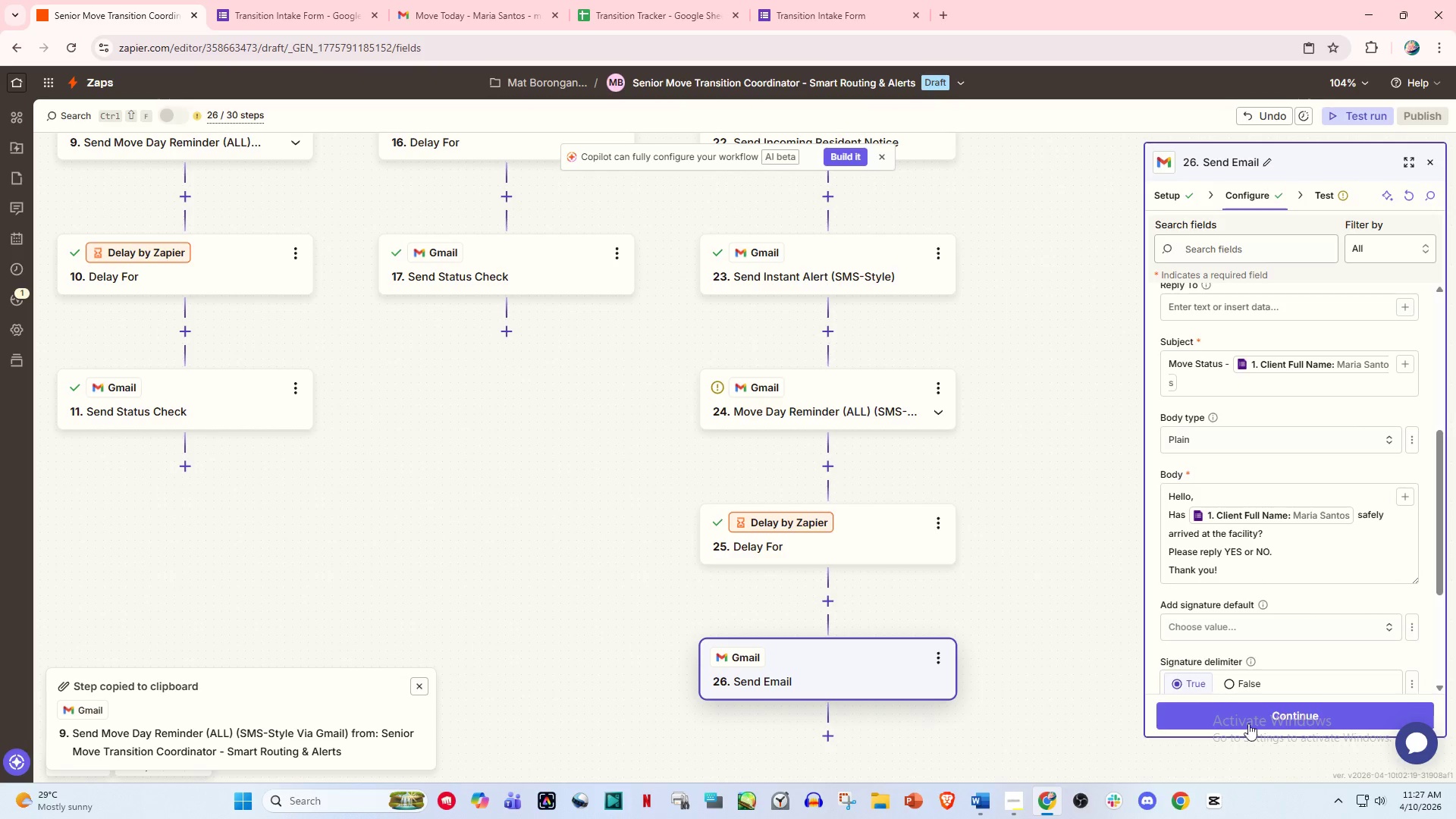 
left_click([1287, 718])
 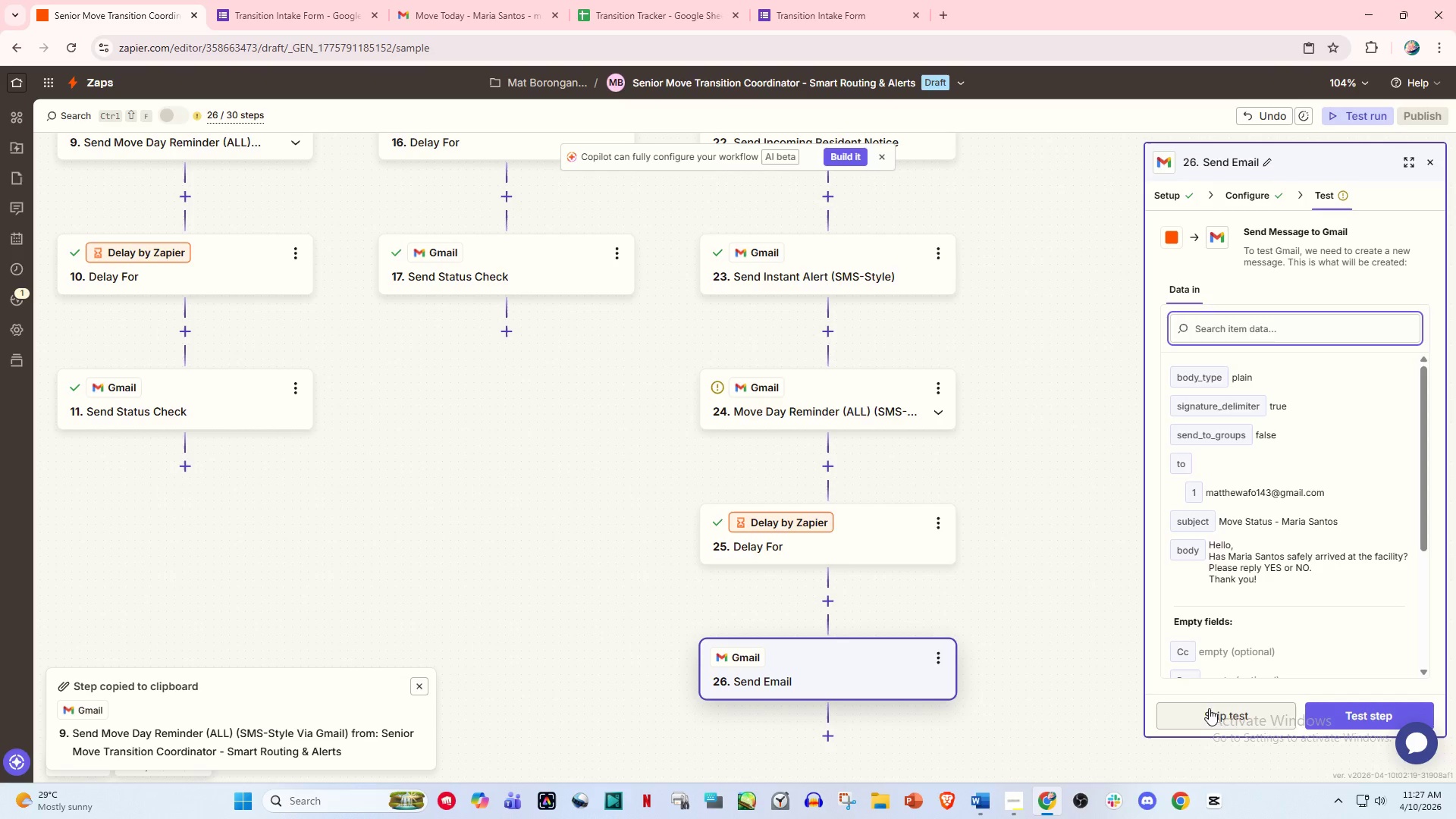 
left_click([1376, 714])
 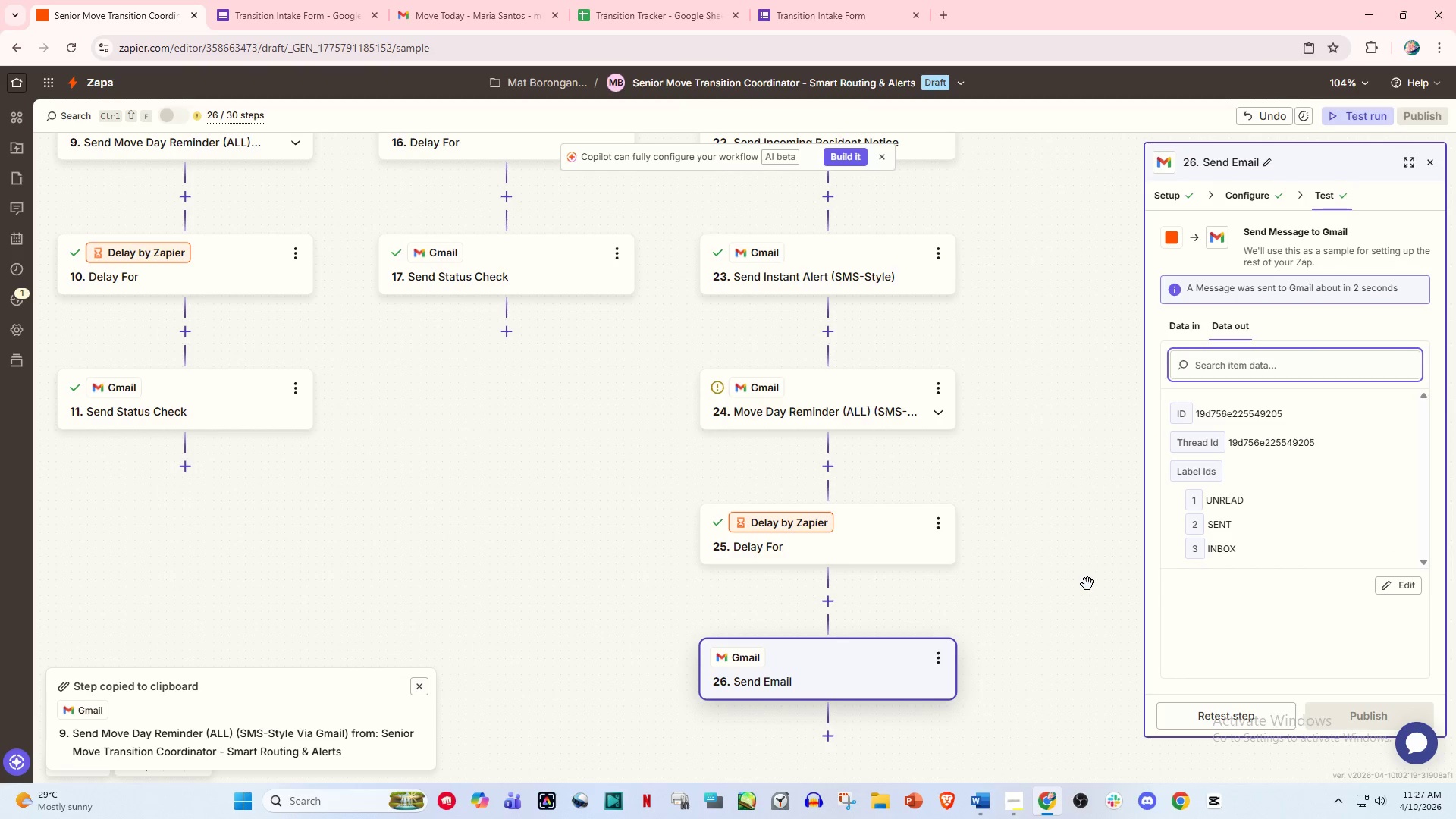 
wait(8.08)
 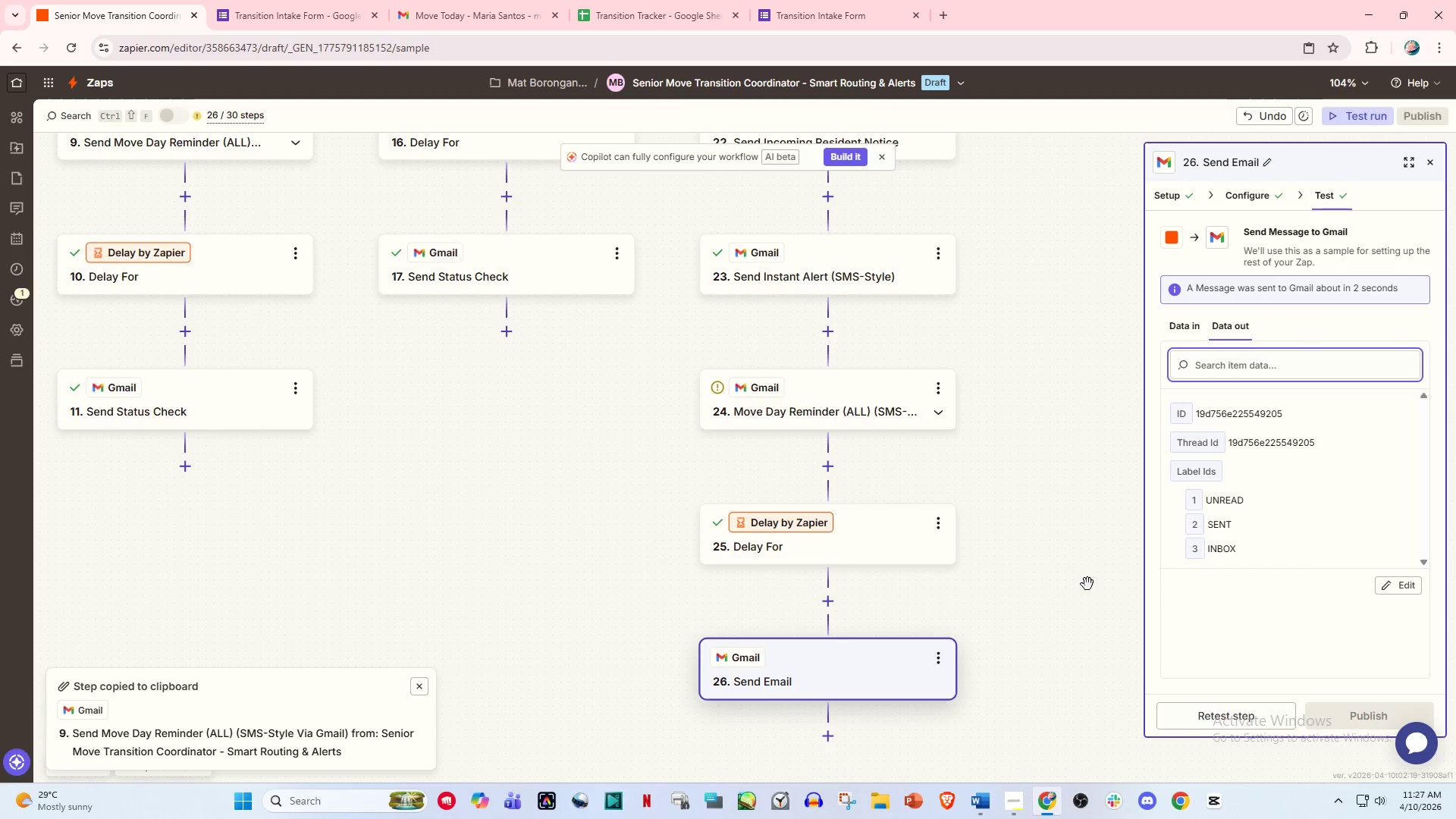 
left_click([949, 655])
 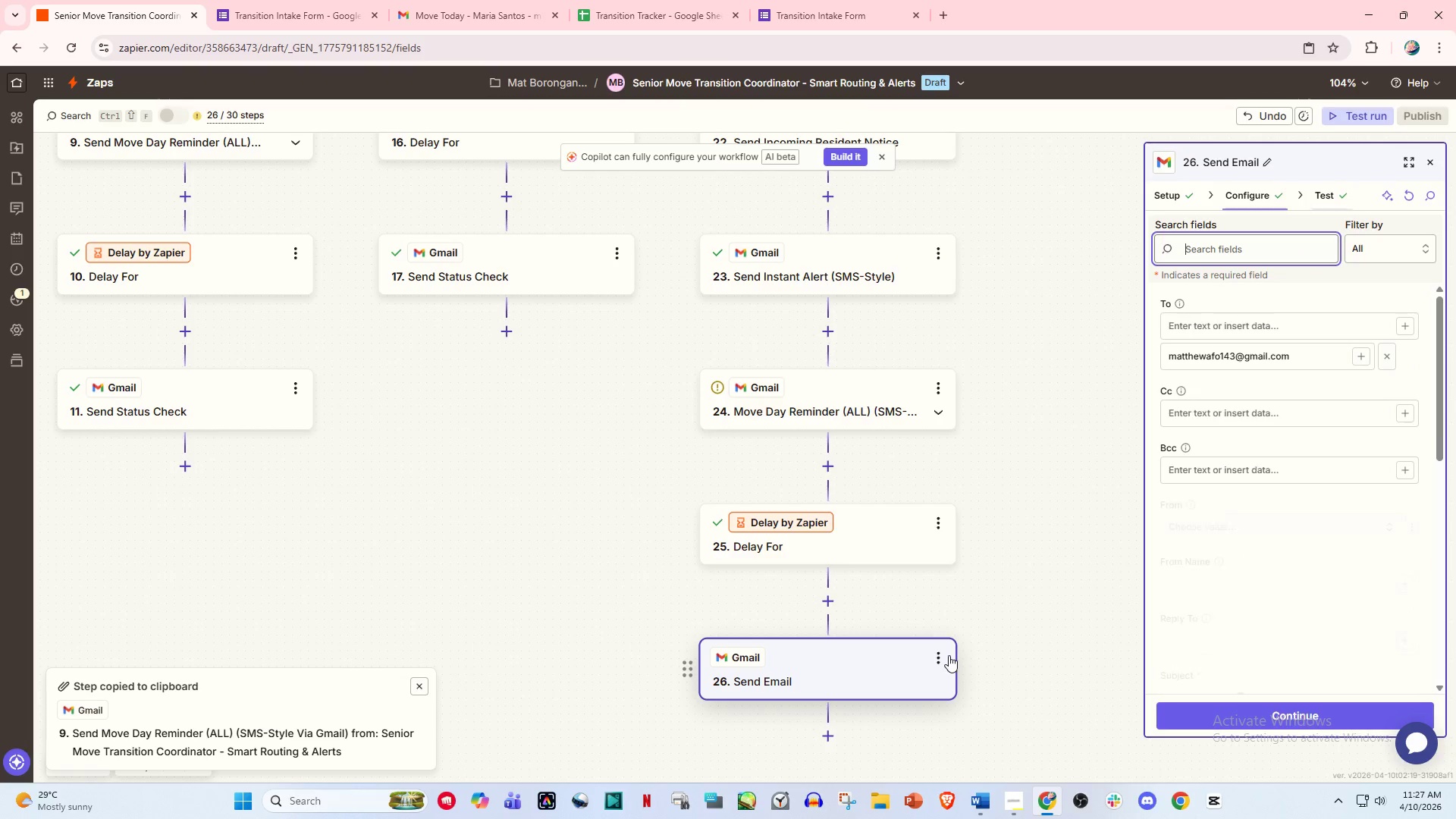 
left_click([944, 655])
 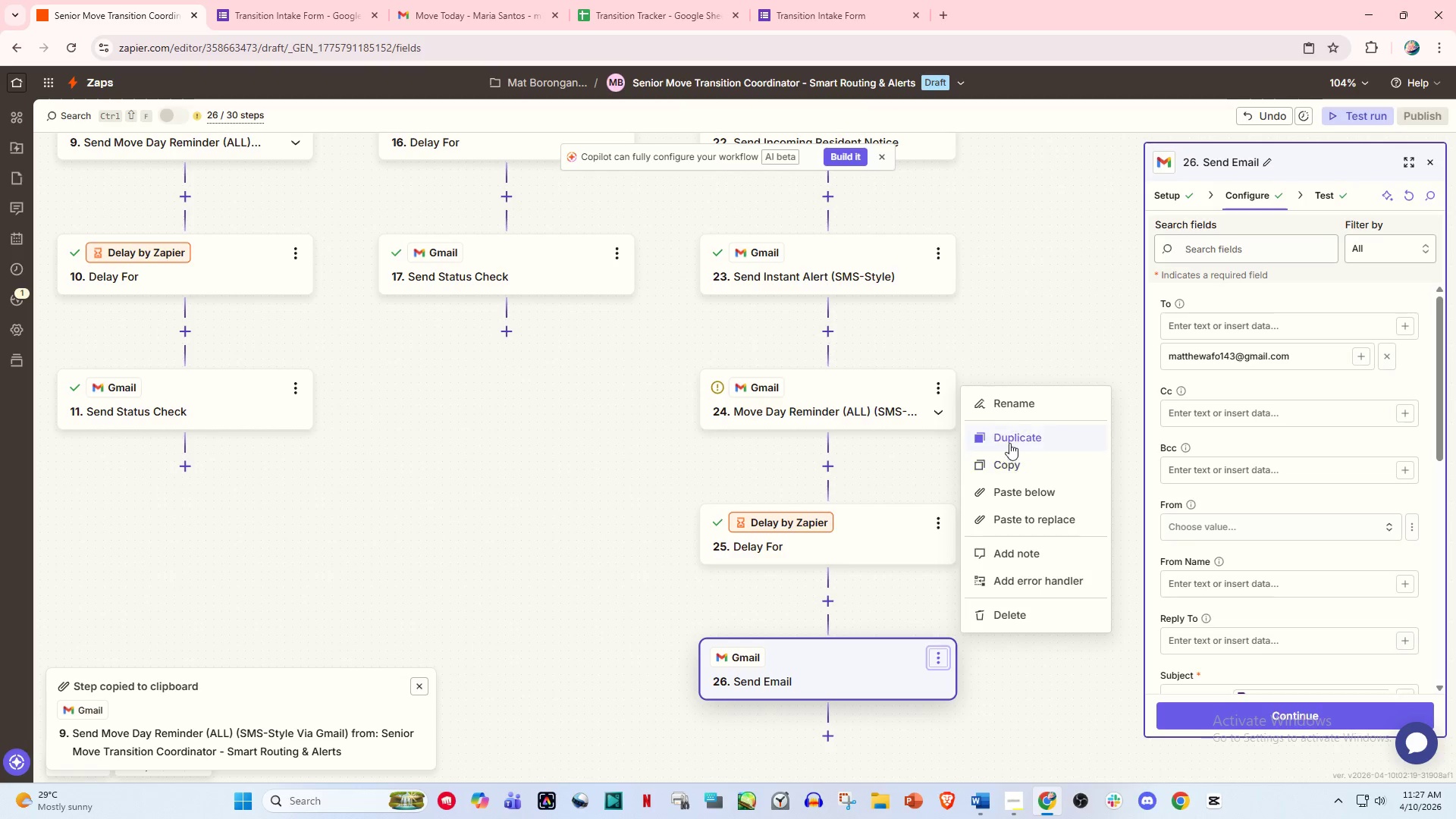 
left_click([1020, 403])
 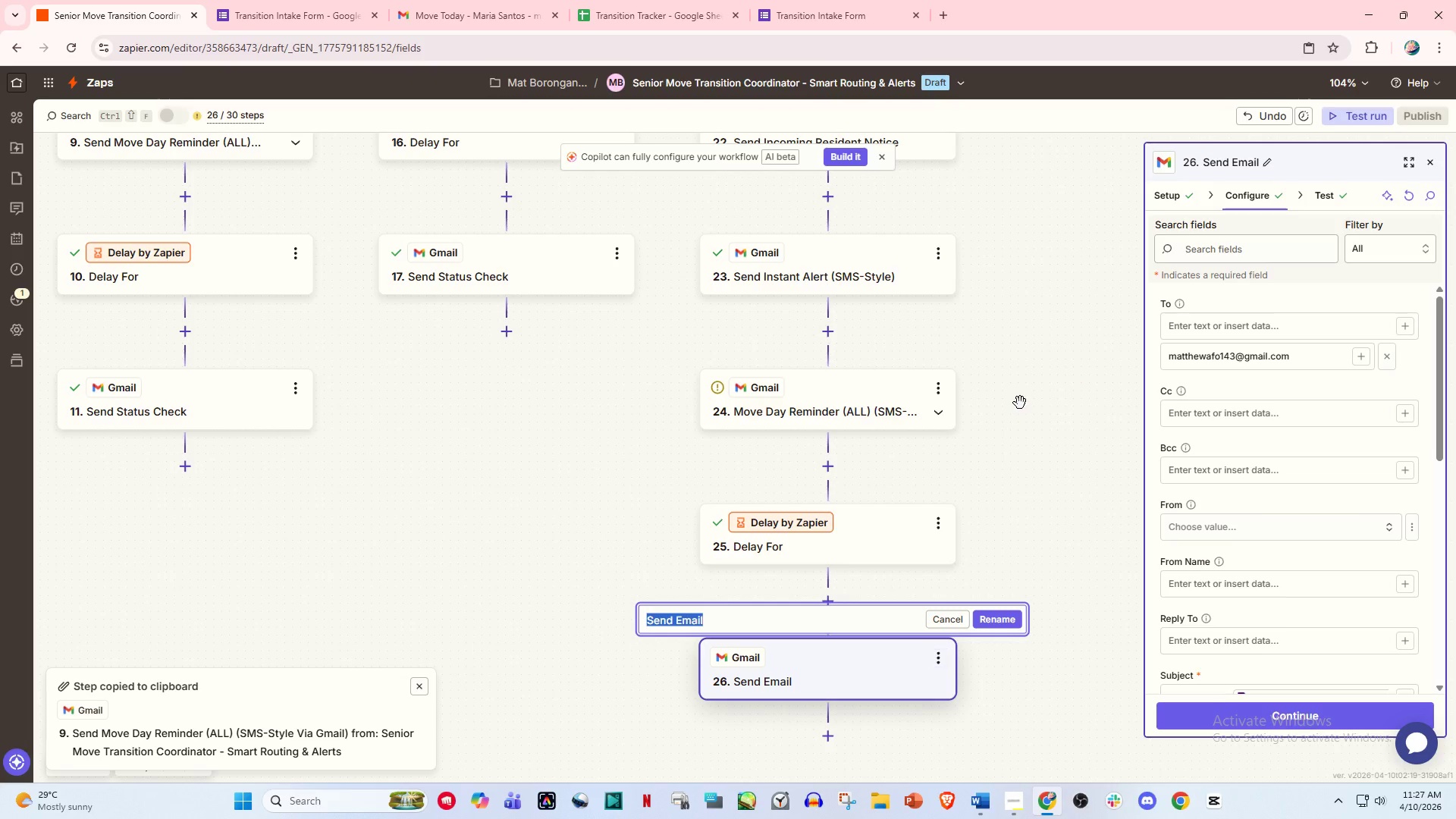 
type(Send Status Check)
 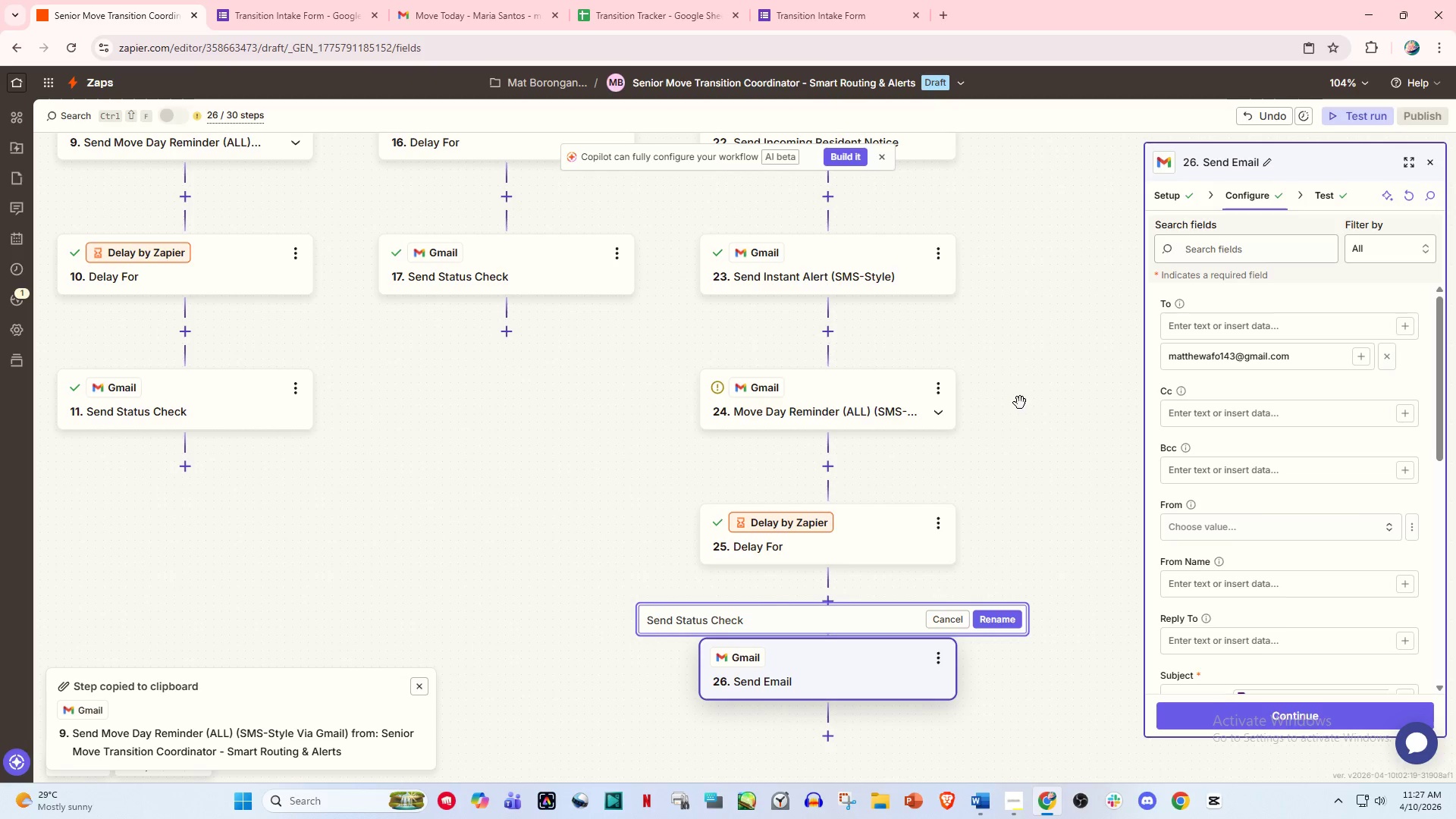 
left_click([997, 613])
 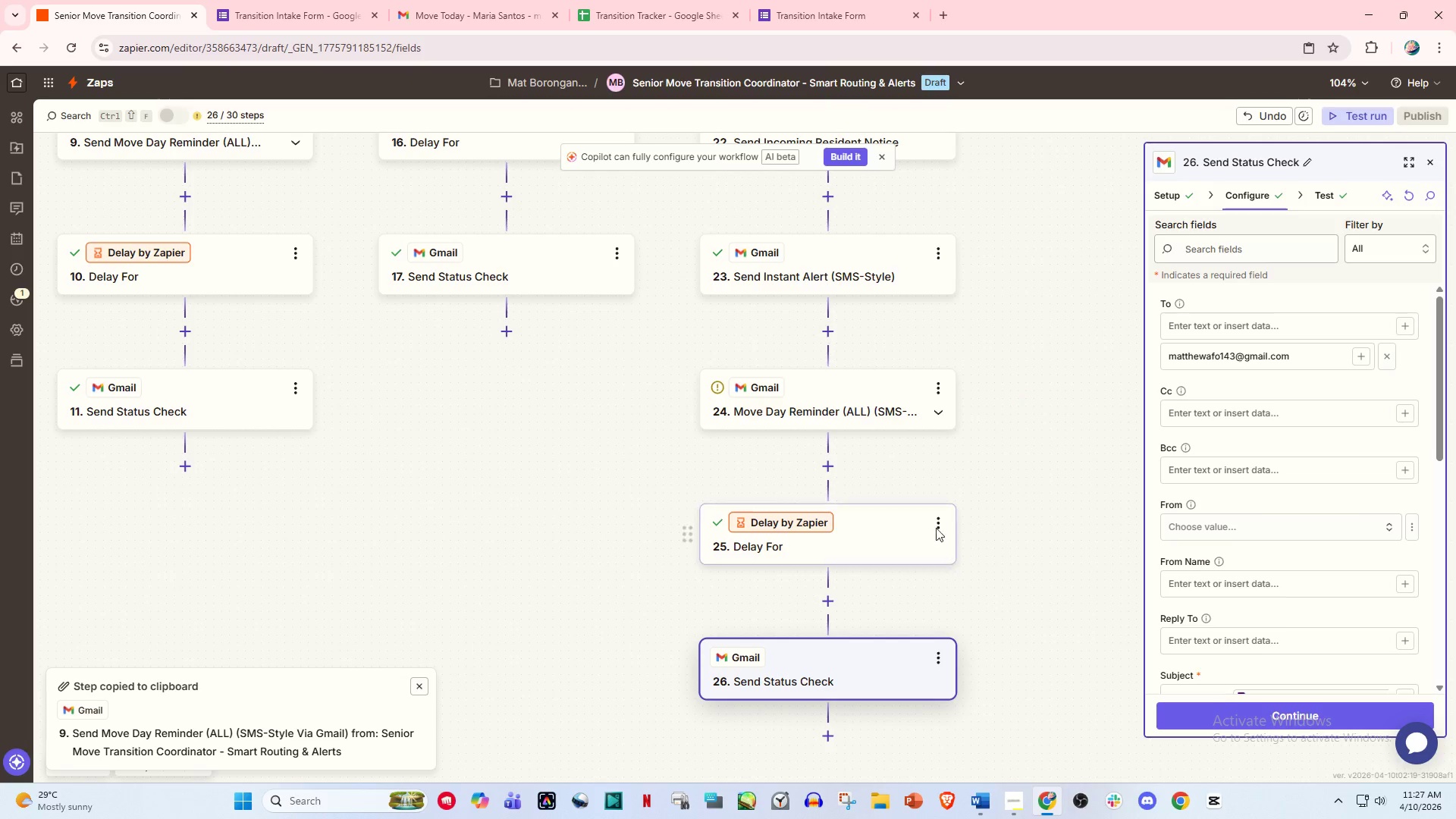 
left_click([936, 528])
 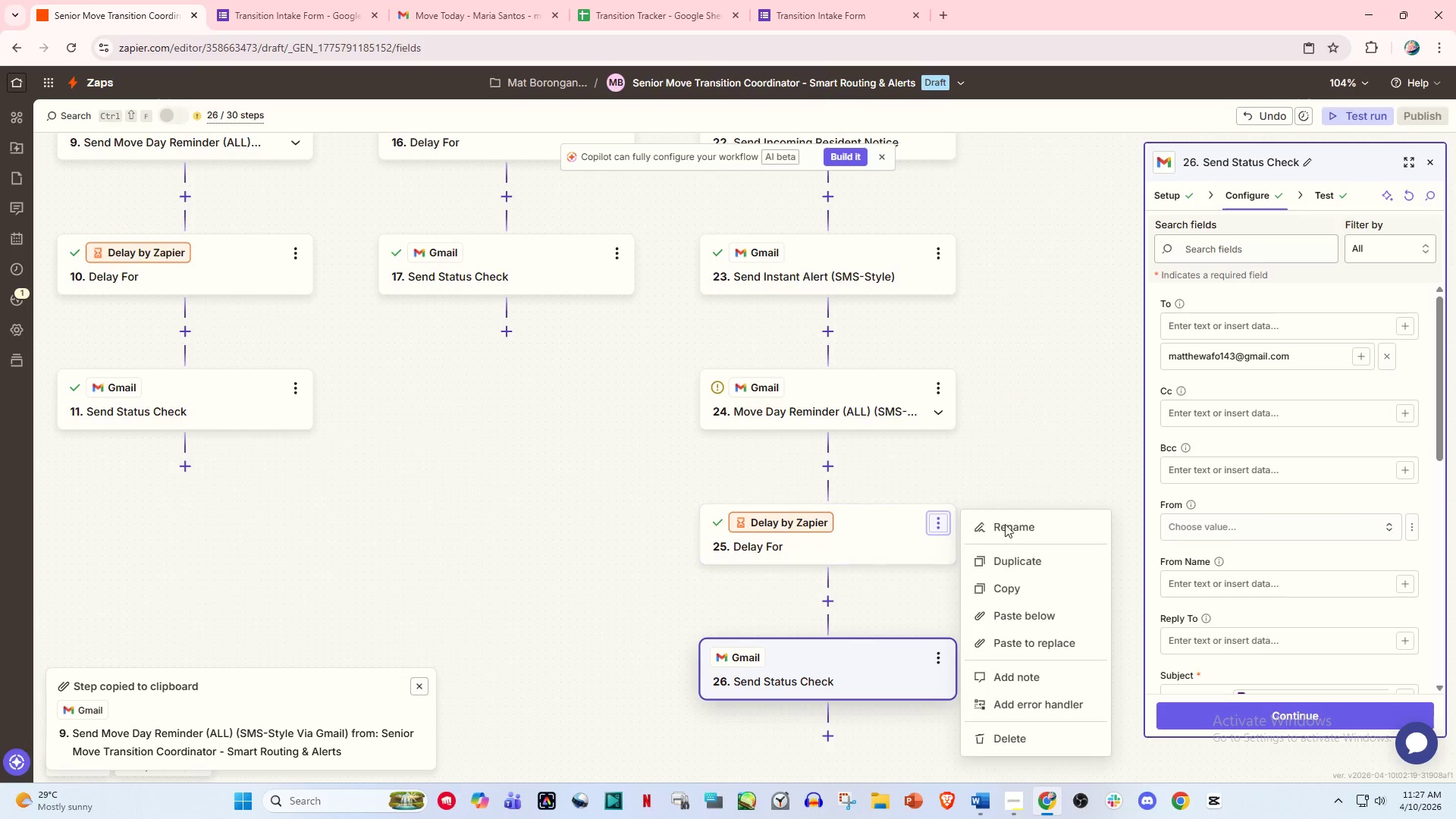 
left_click([1005, 524])
 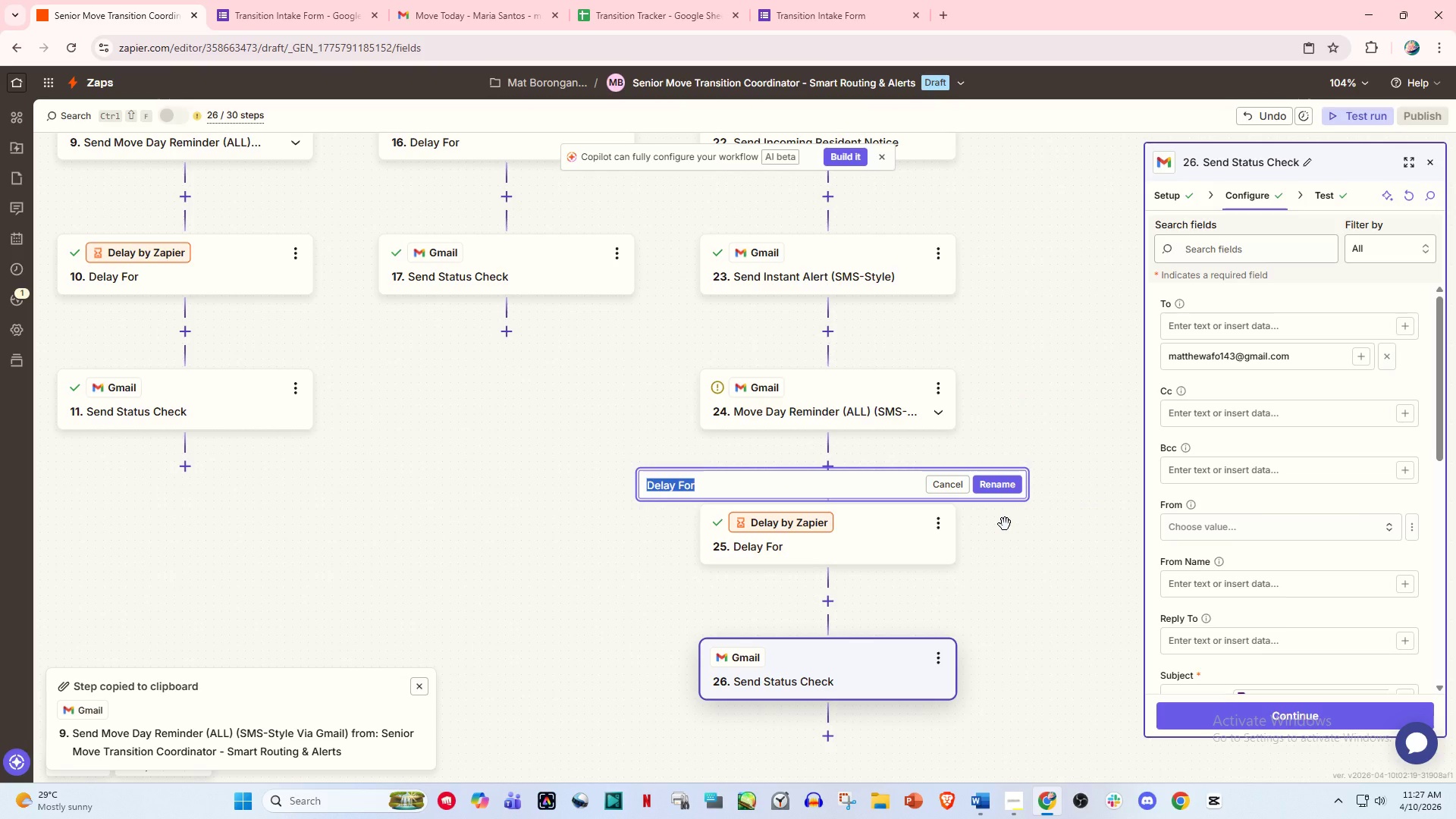 
wait(6.67)
 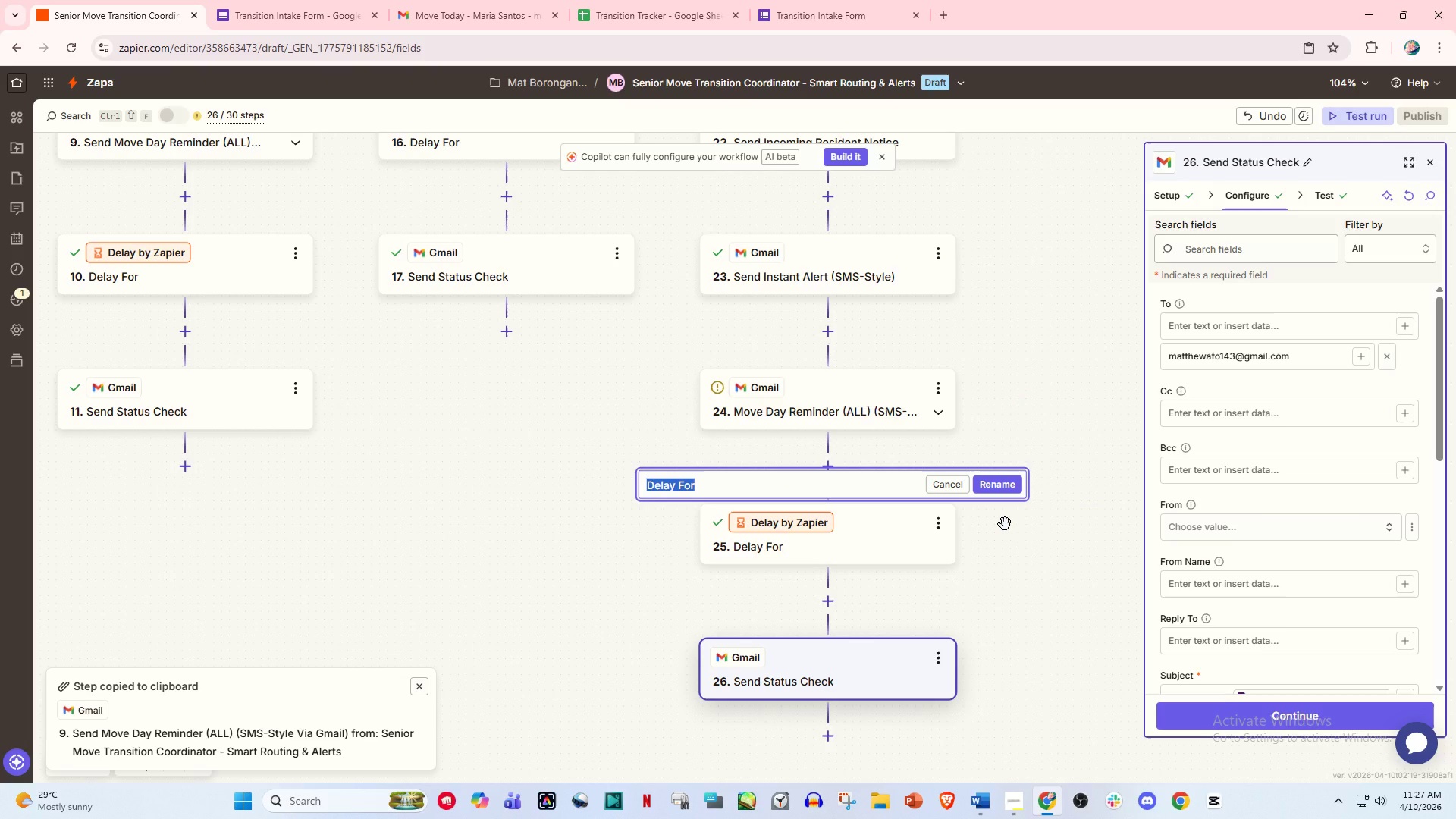 
type(Delay - 4 hours)
 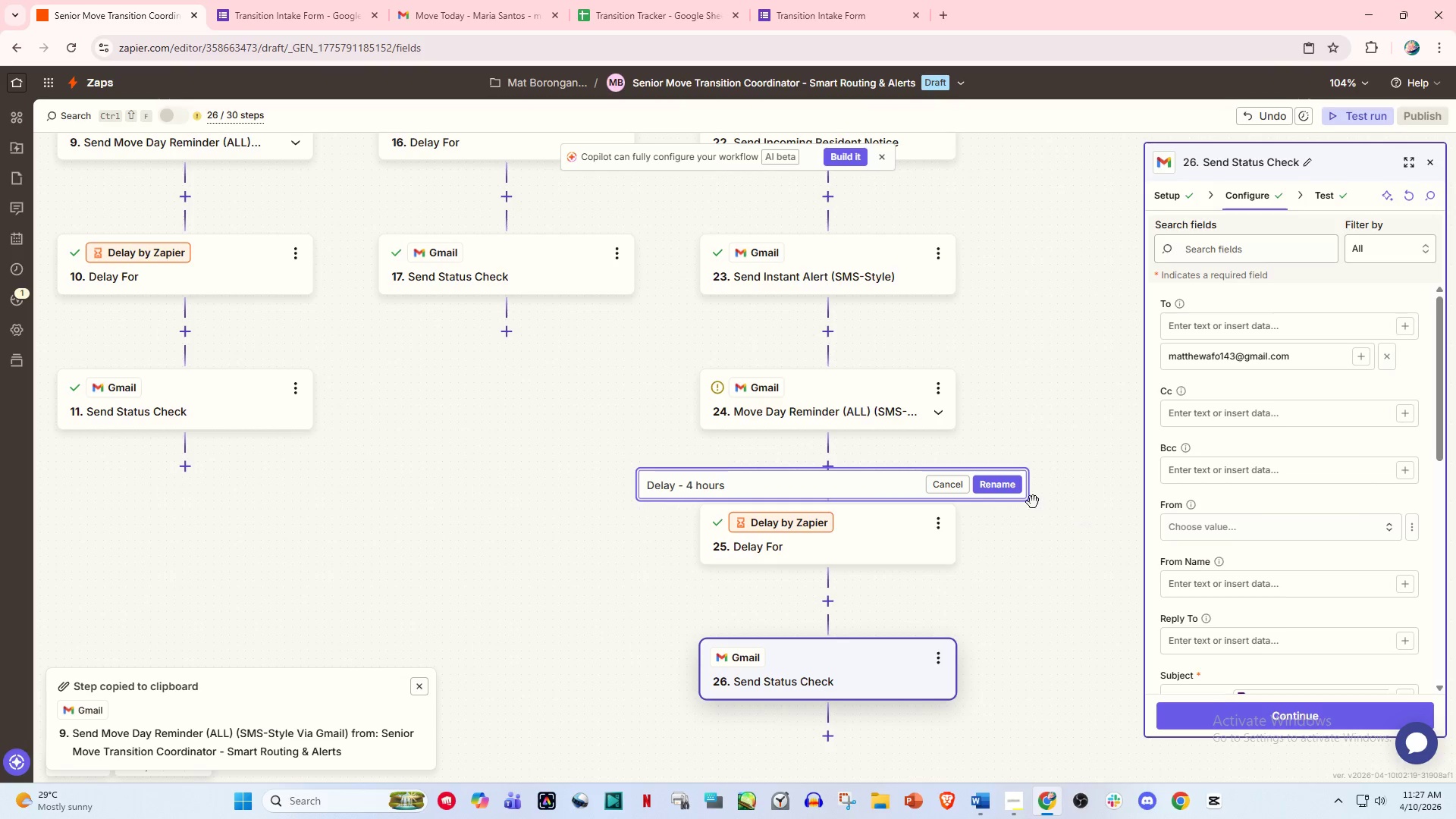 
left_click([1008, 484])
 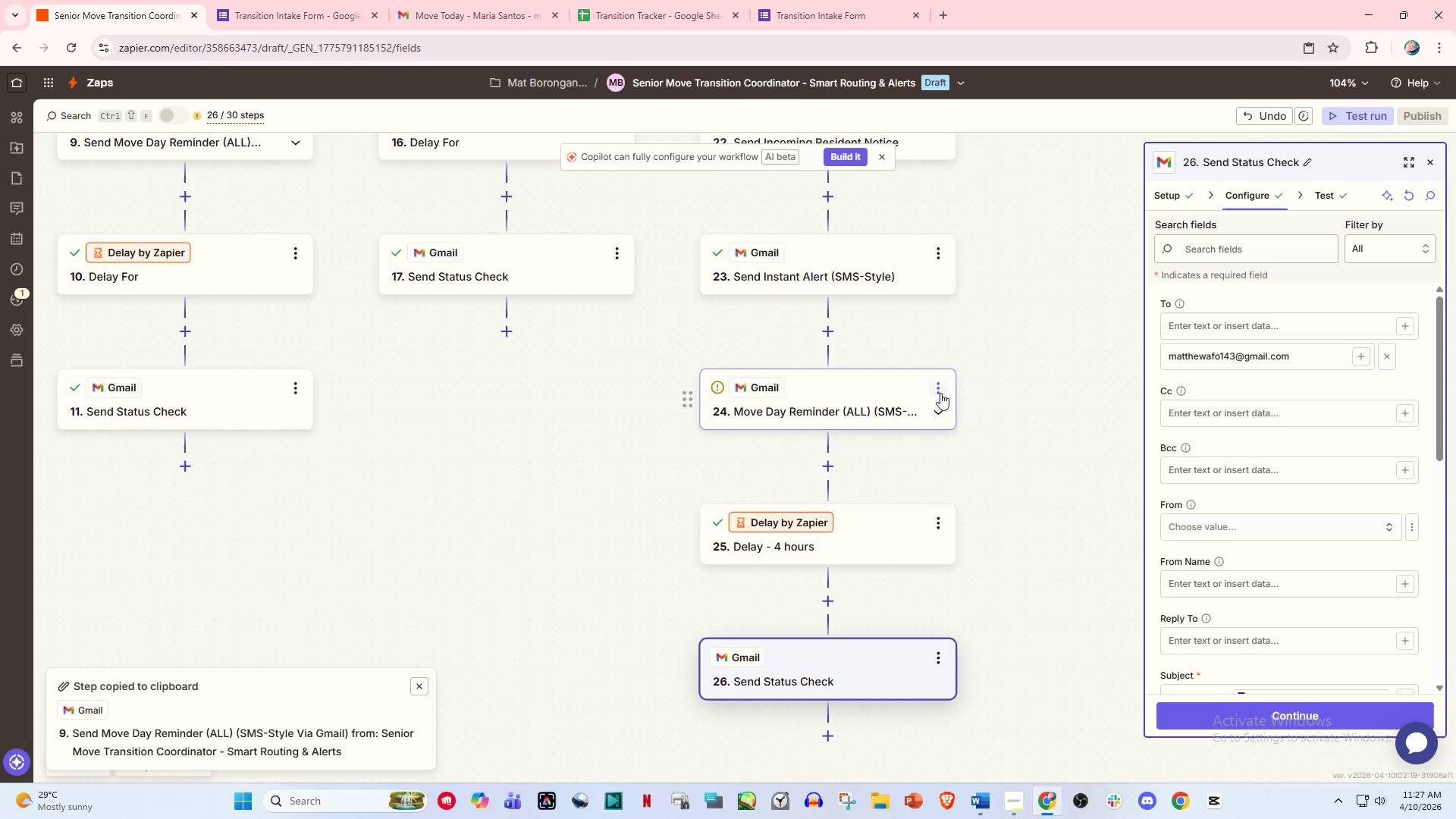 
left_click([940, 388])
 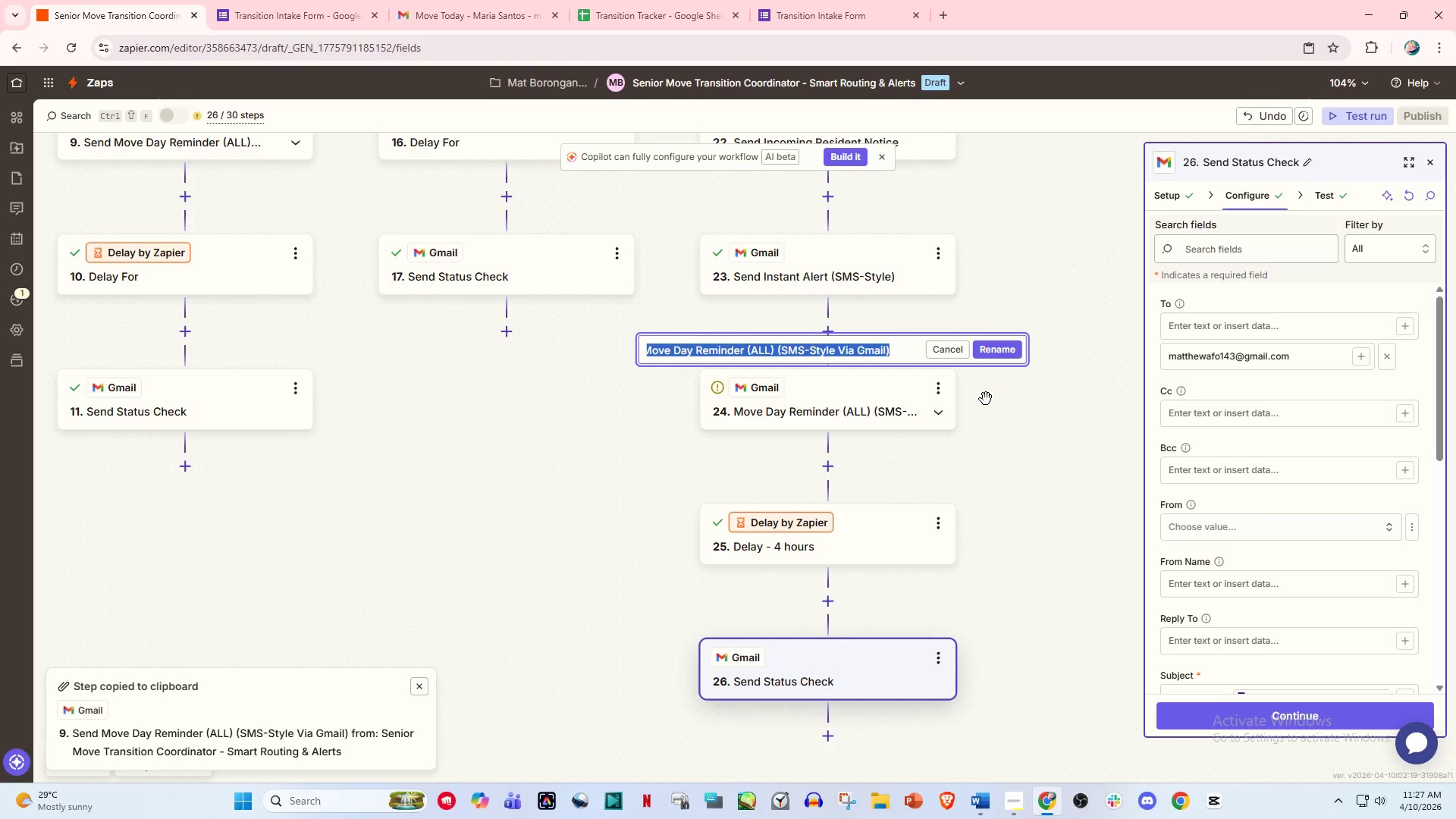 
wait(9.12)
 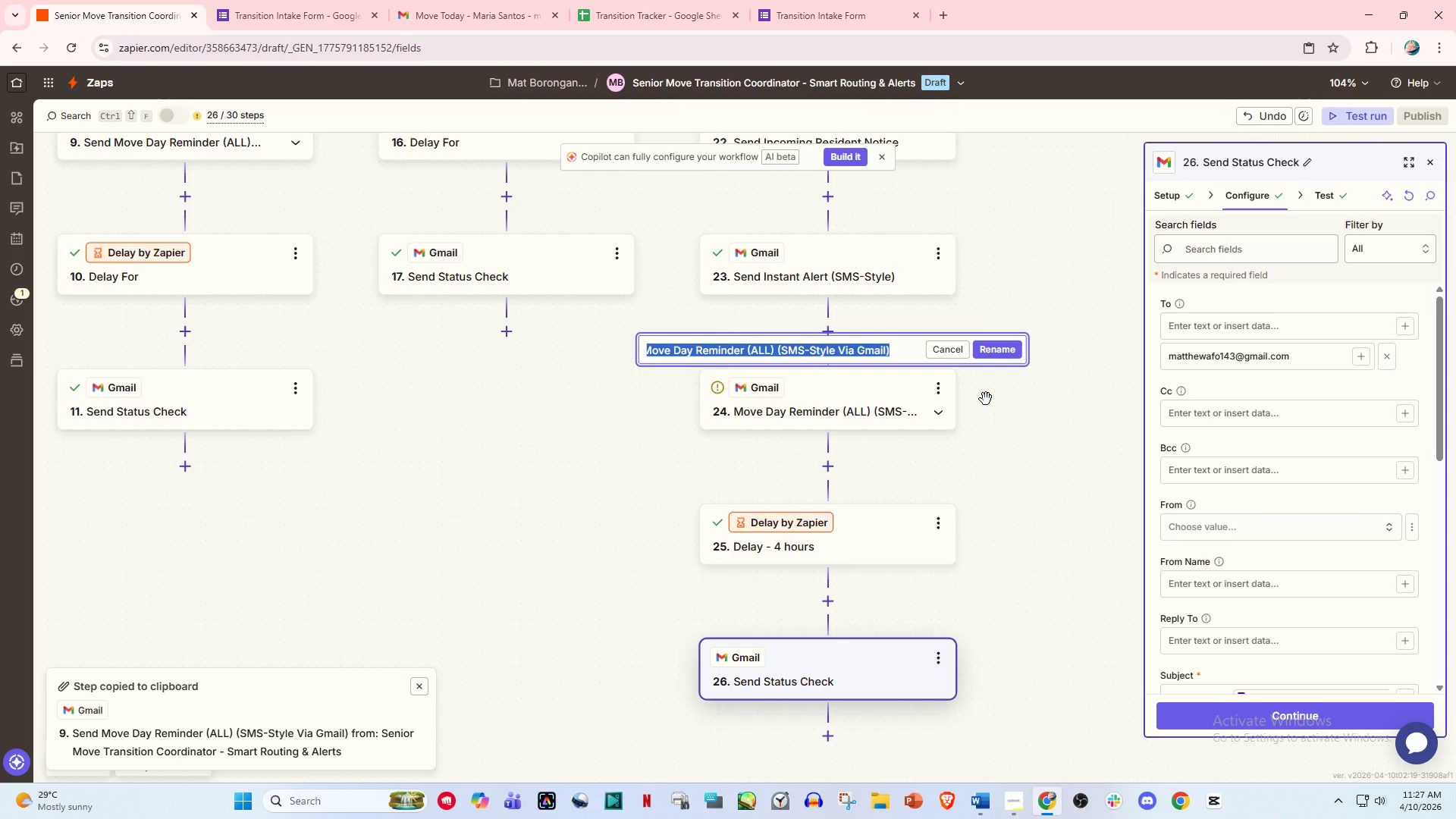 
left_click([993, 353])
 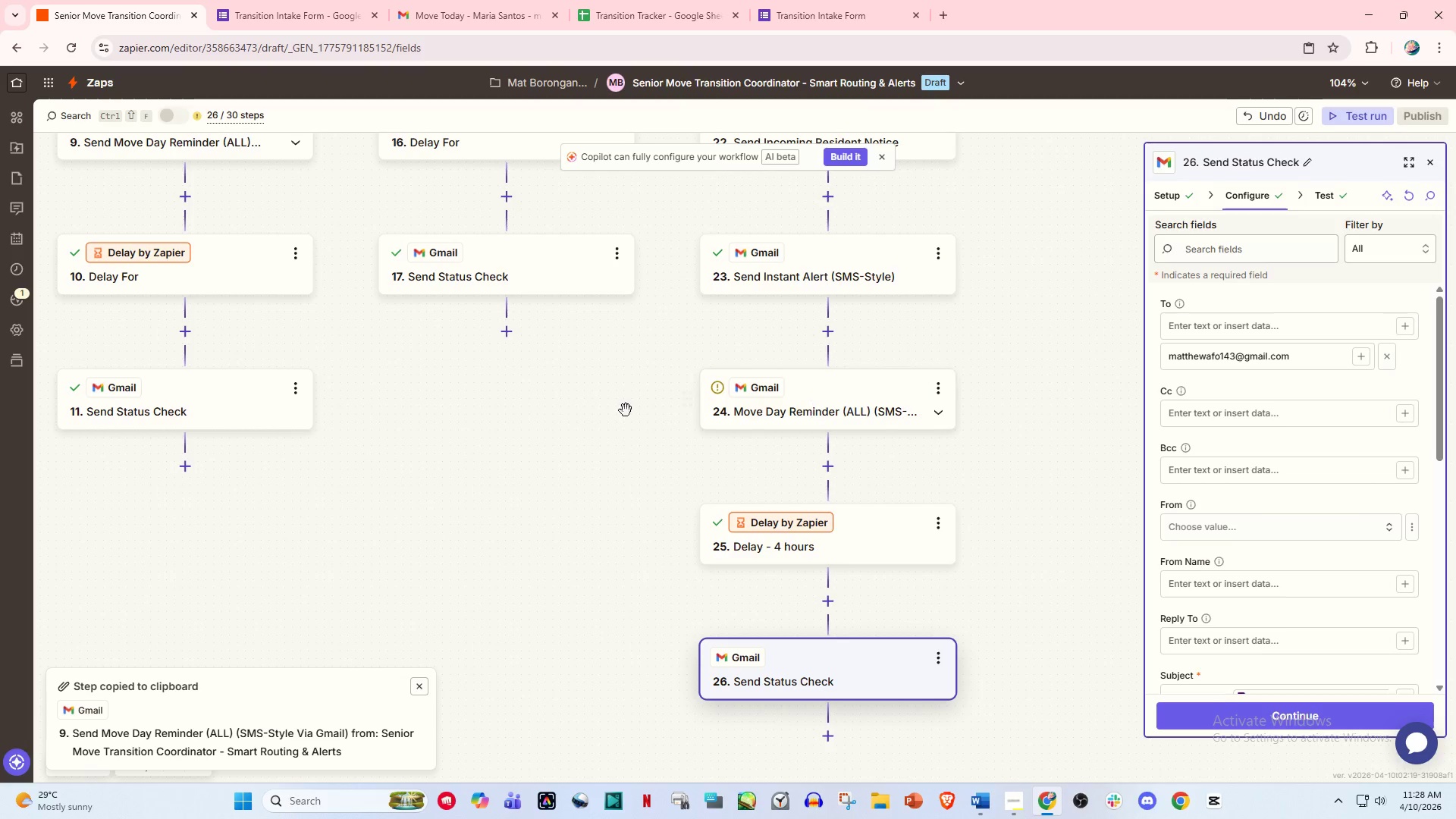 
left_click_drag(start_coordinate=[551, 410], to_coordinate=[736, 450])
 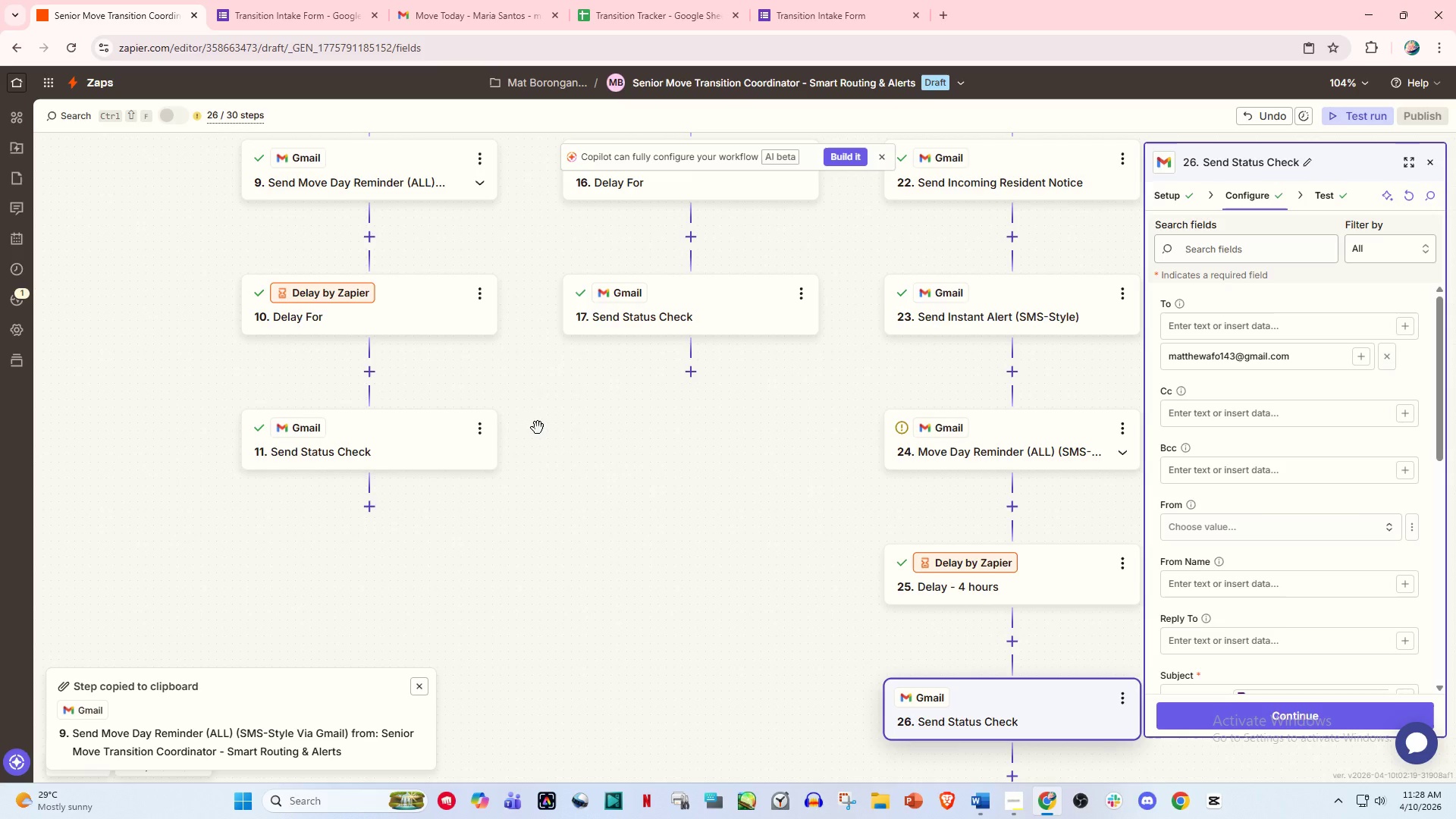 
left_click_drag(start_coordinate=[563, 453], to_coordinate=[665, 505])
 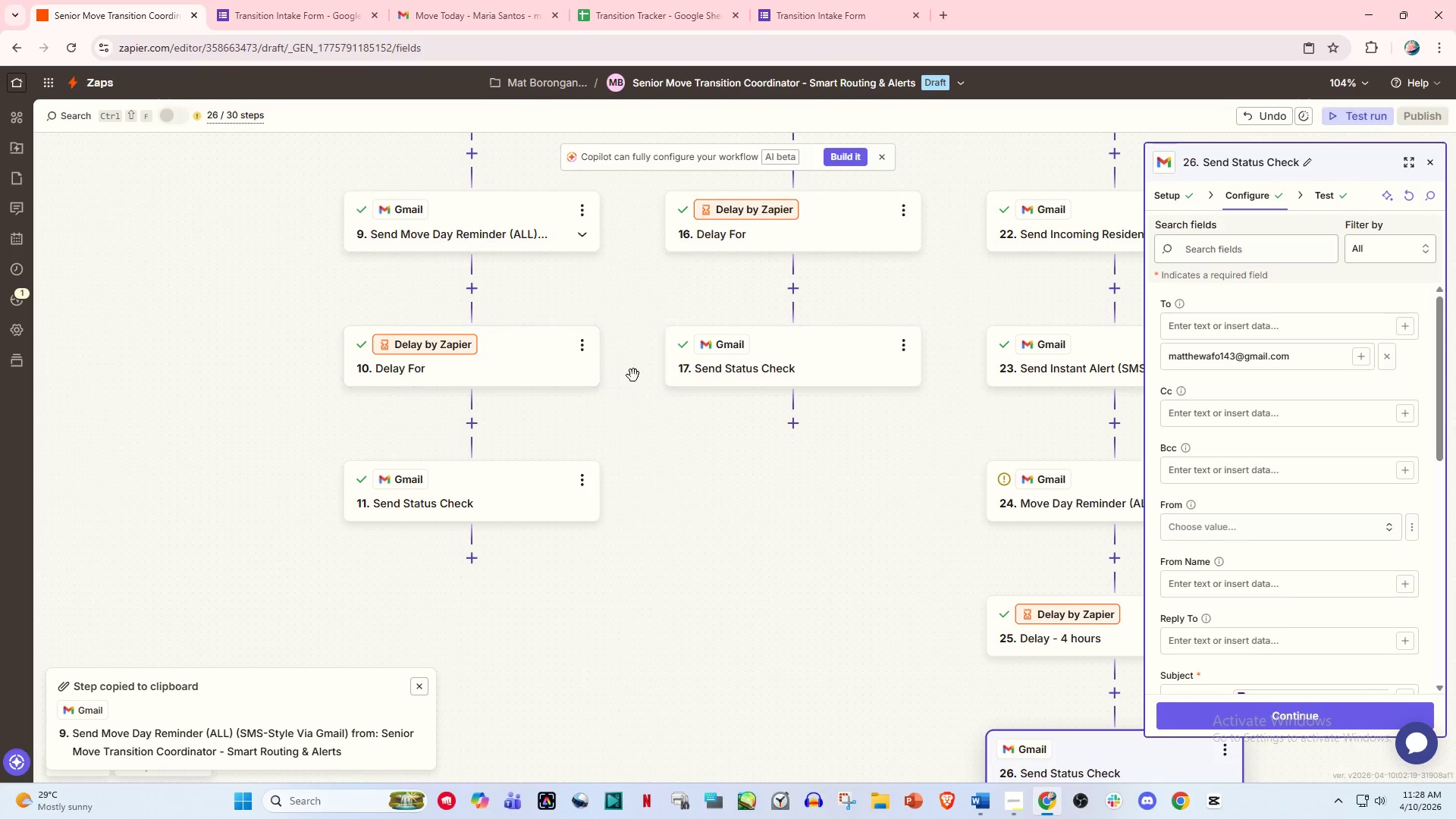 
left_click_drag(start_coordinate=[764, 479], to_coordinate=[786, 491])
 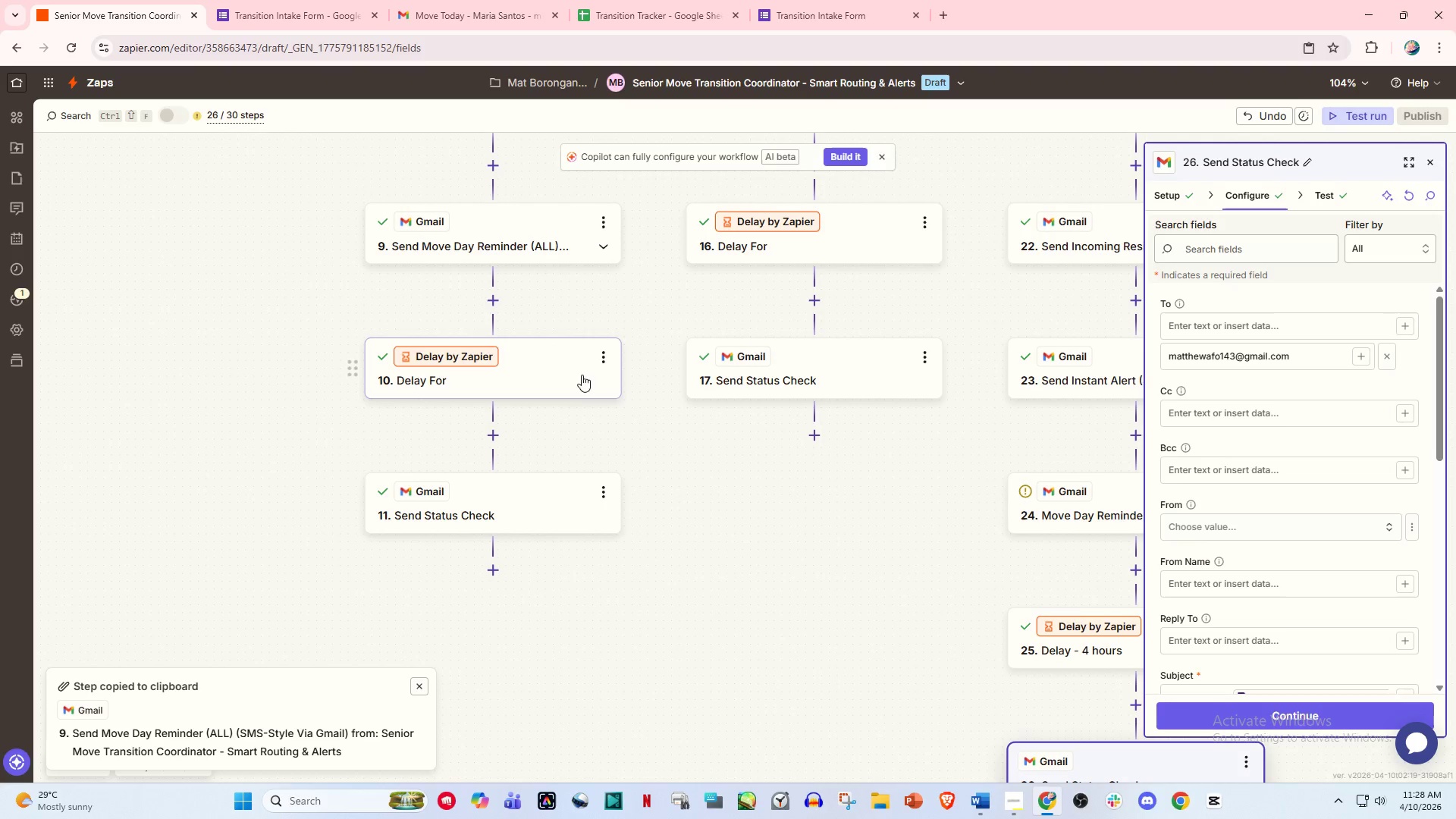 
left_click([609, 356])
 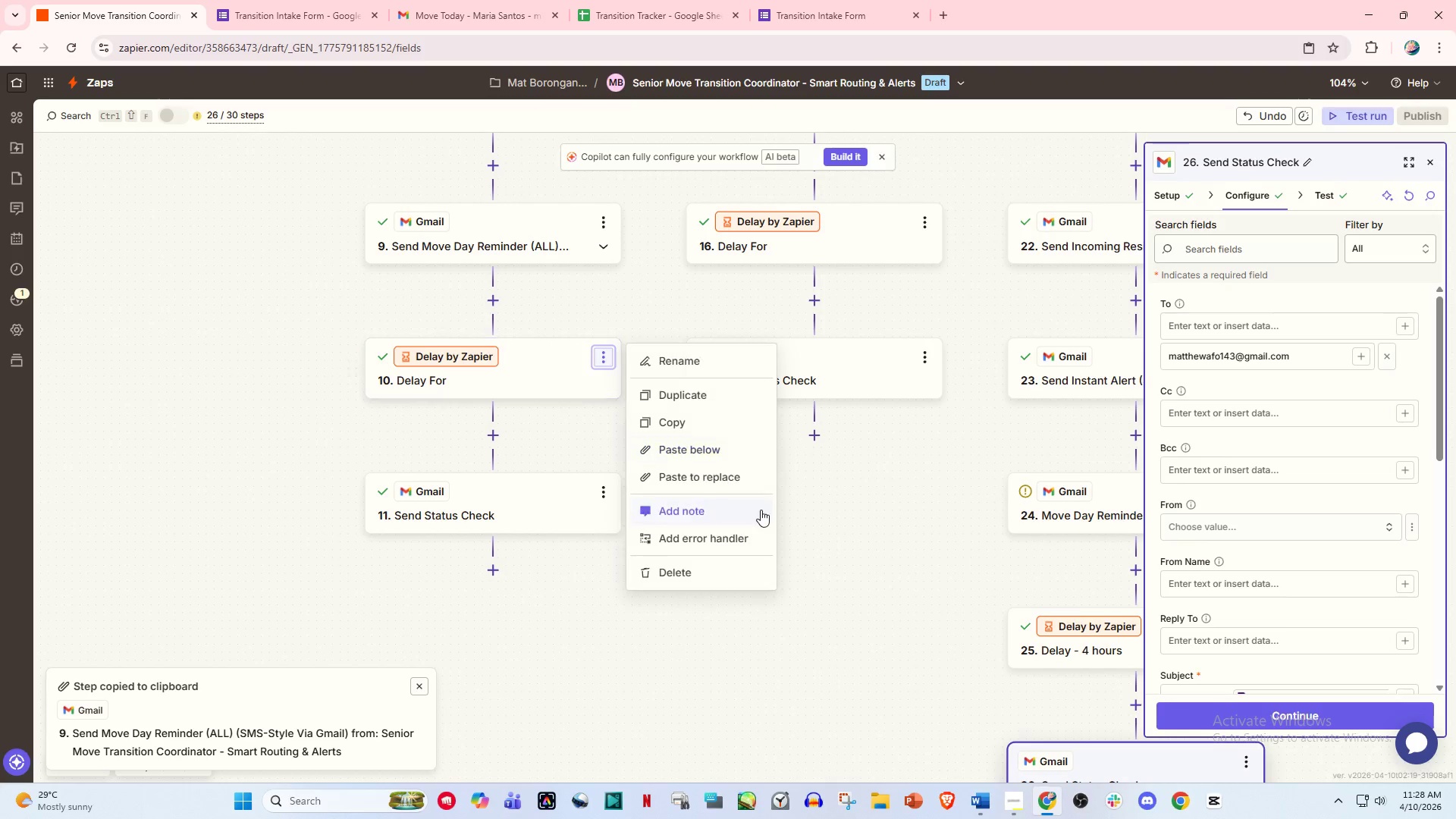 
left_click([881, 528])
 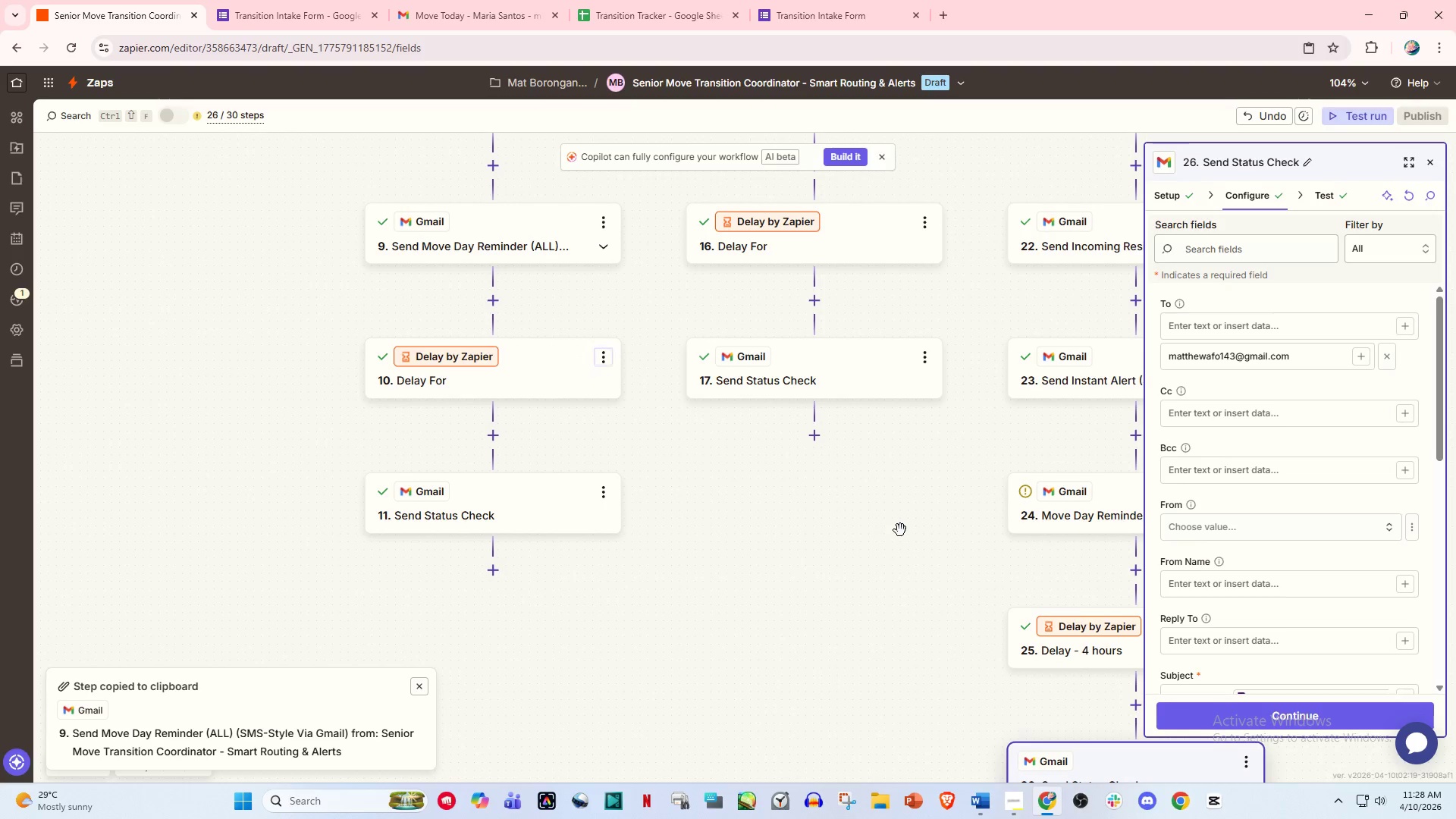 
left_click_drag(start_coordinate=[883, 526], to_coordinate=[690, 400])
 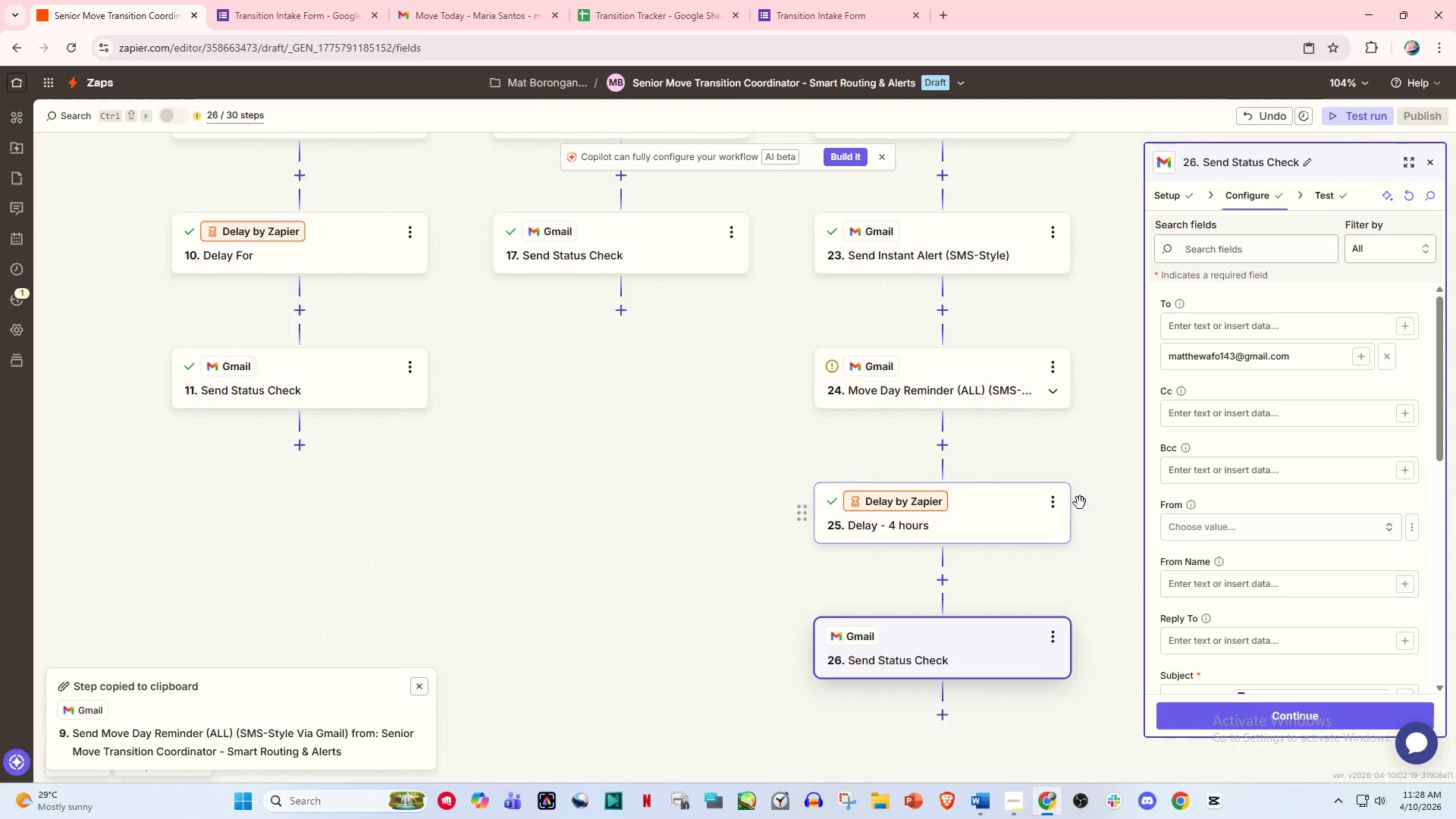 
left_click([1056, 503])
 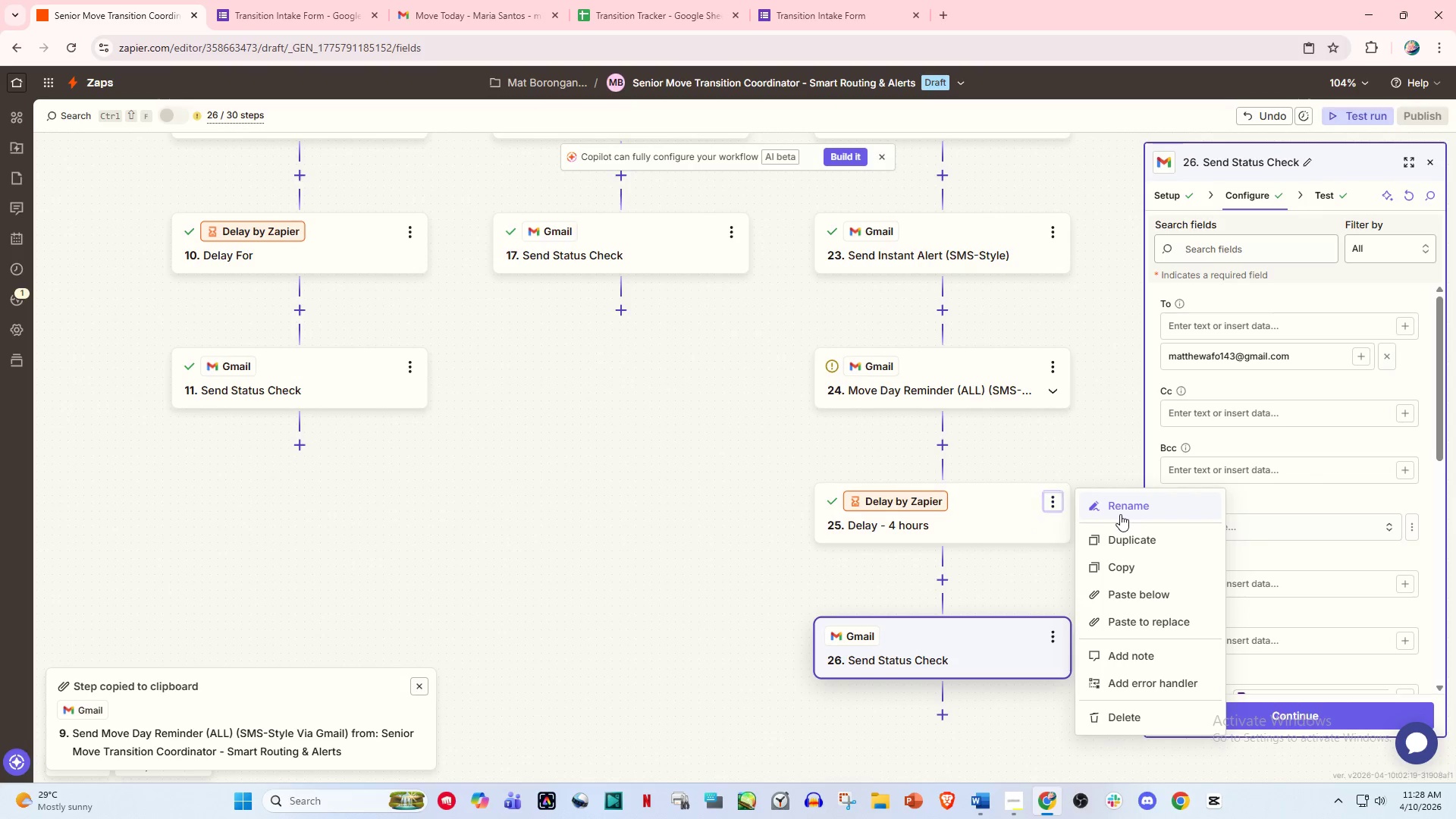 
left_click([1120, 514])
 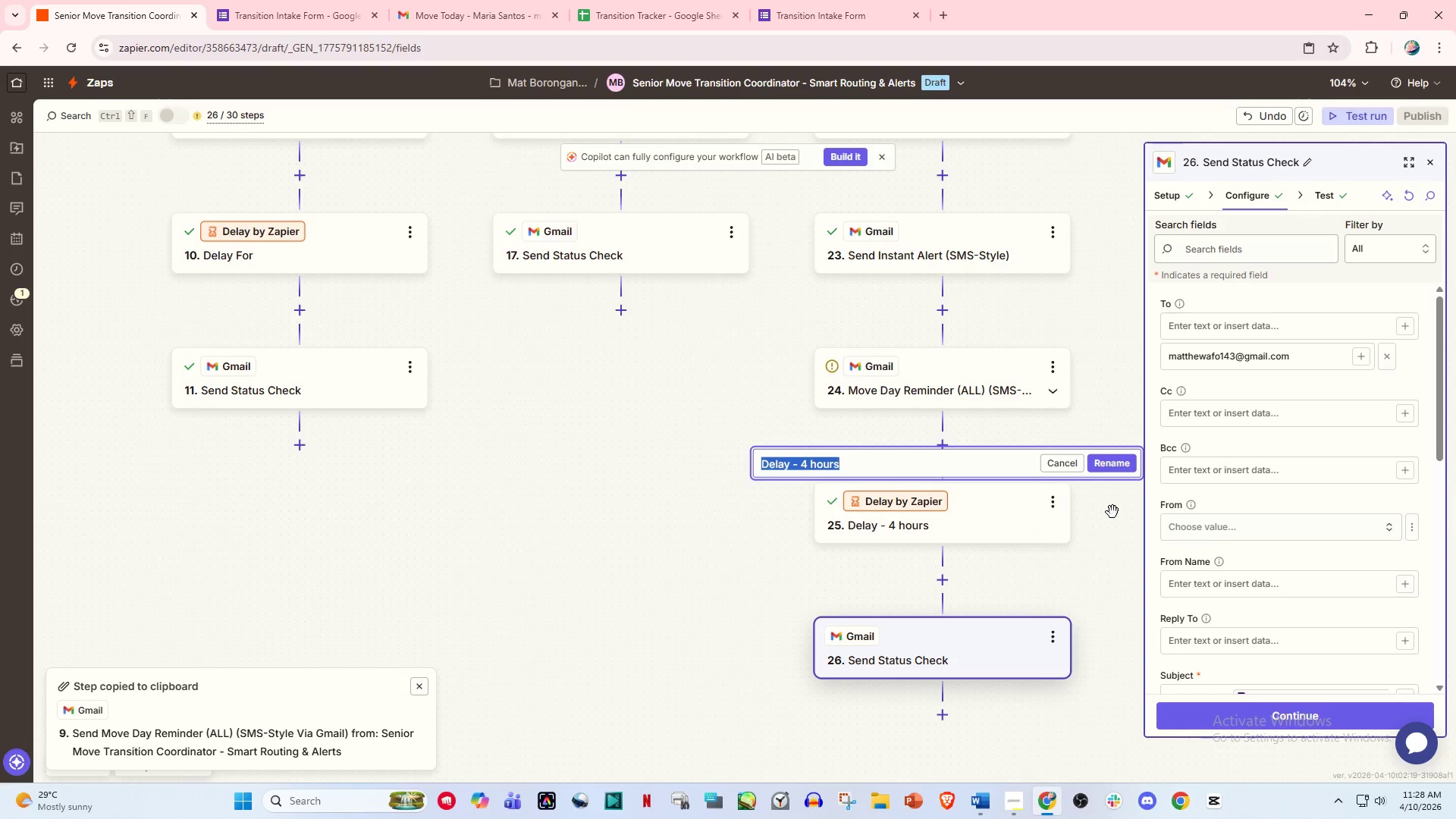 
key(Control+C)
 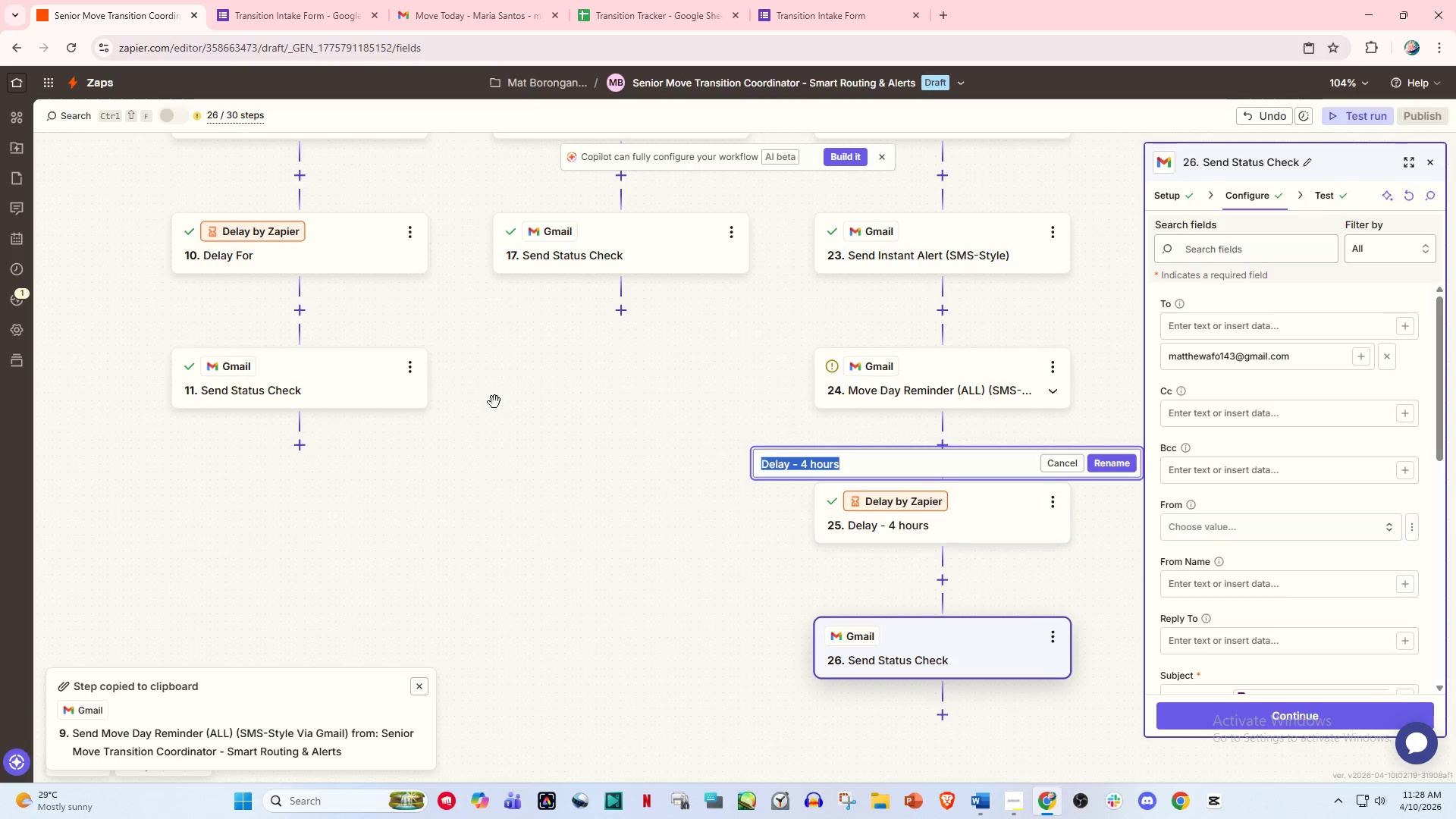 
left_click([494, 402])
 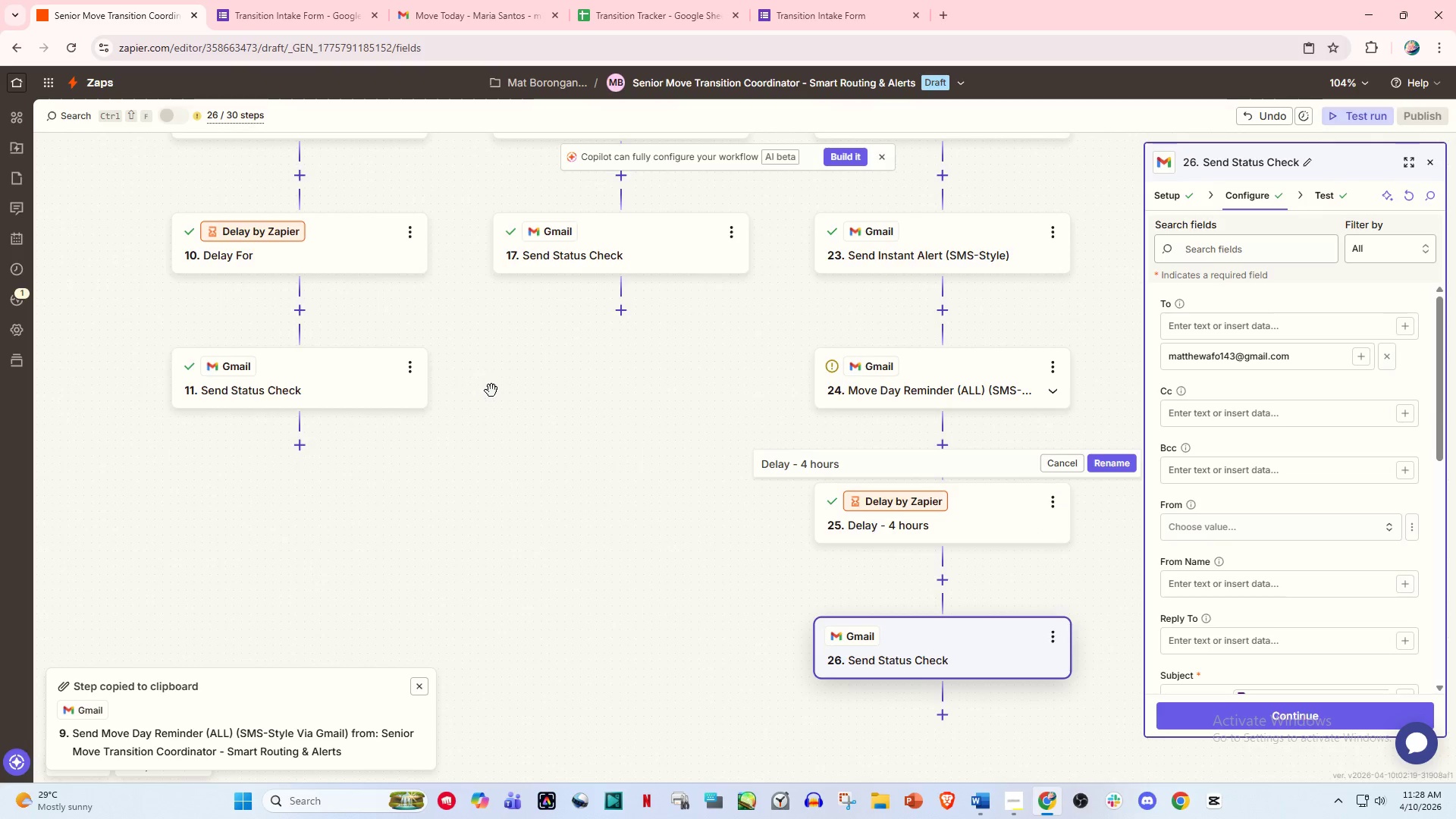 
left_click_drag(start_coordinate=[491, 391], to_coordinate=[629, 508])
 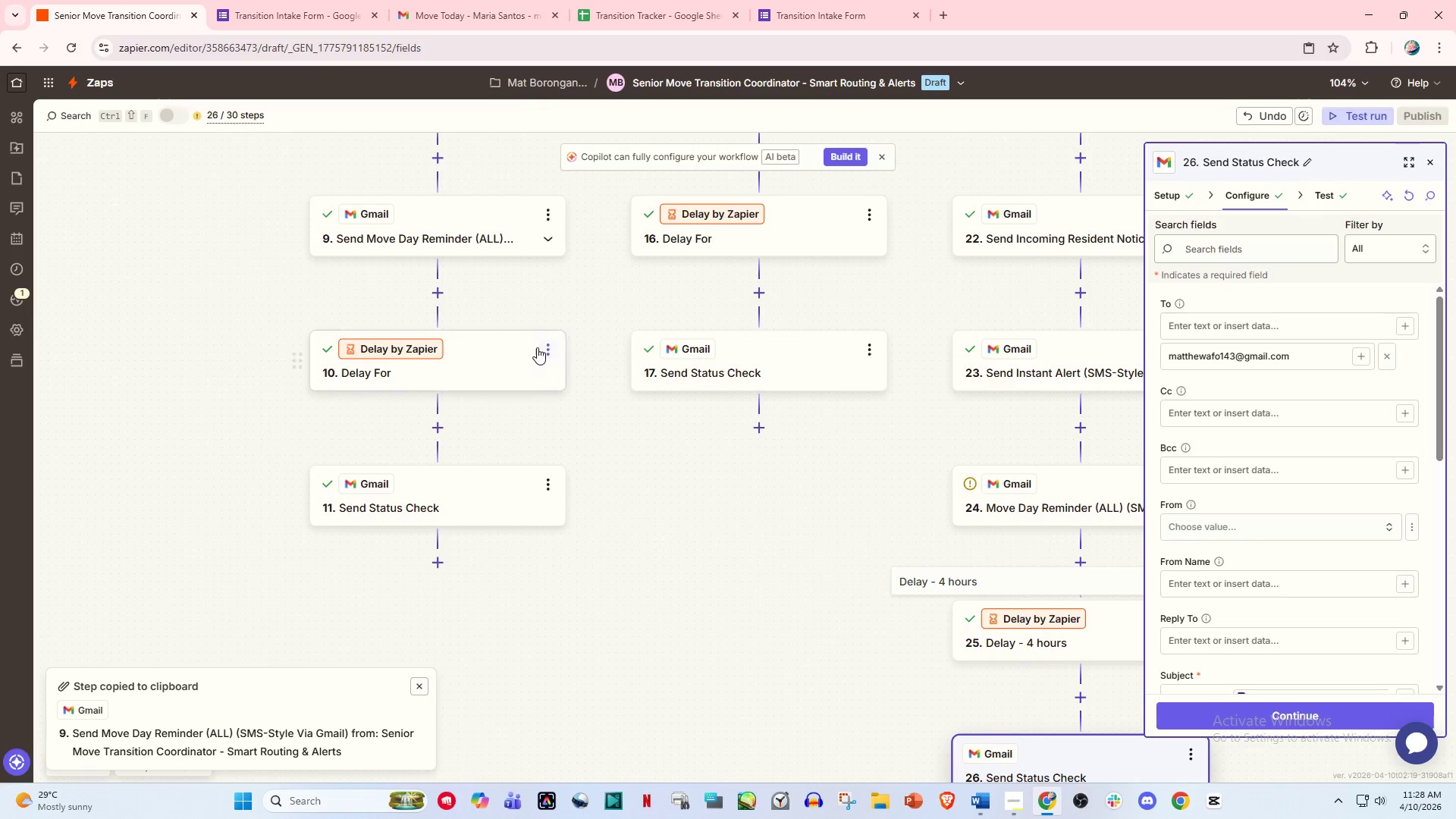 
left_click([537, 346])
 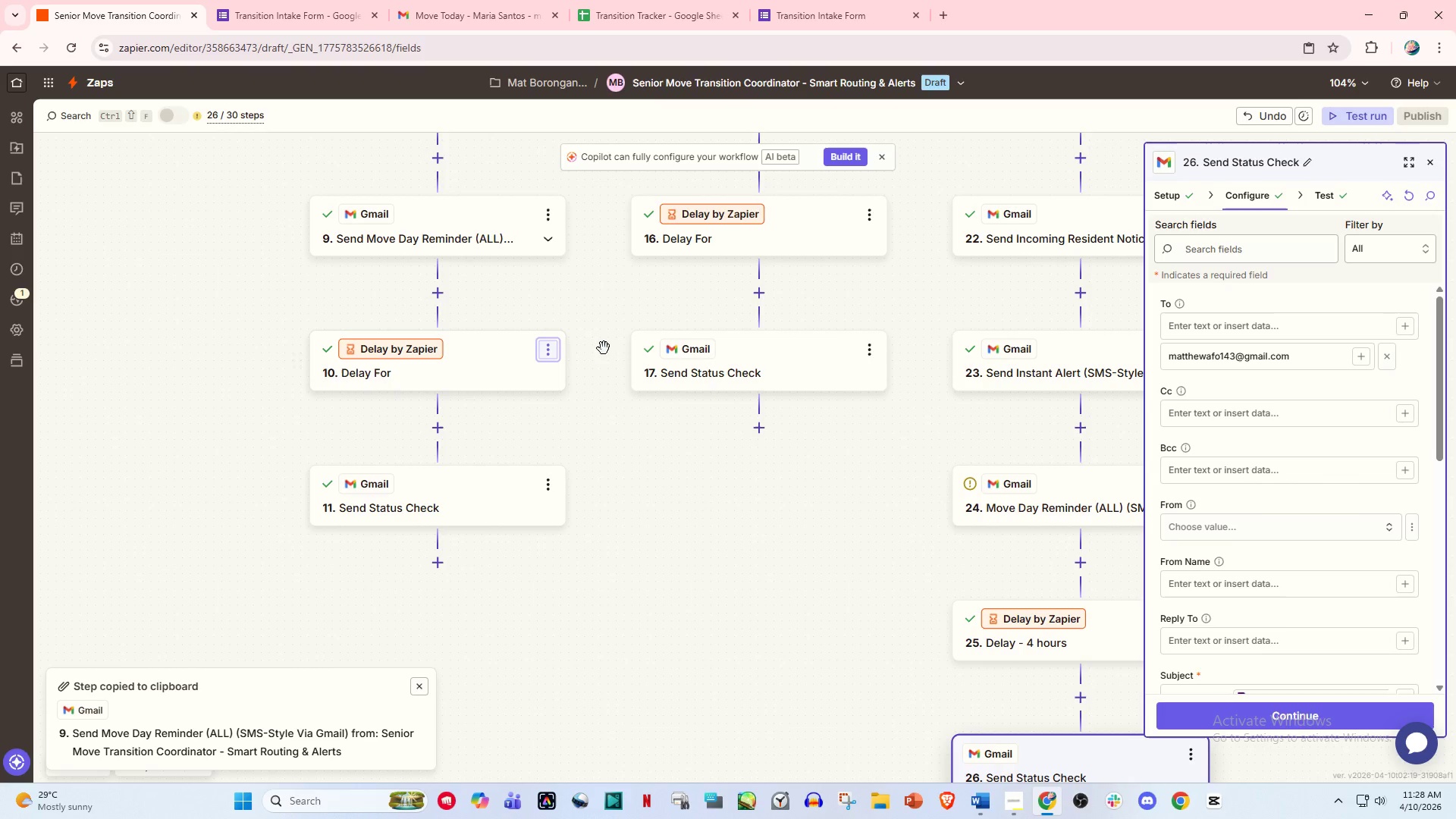 
left_click([555, 347])
 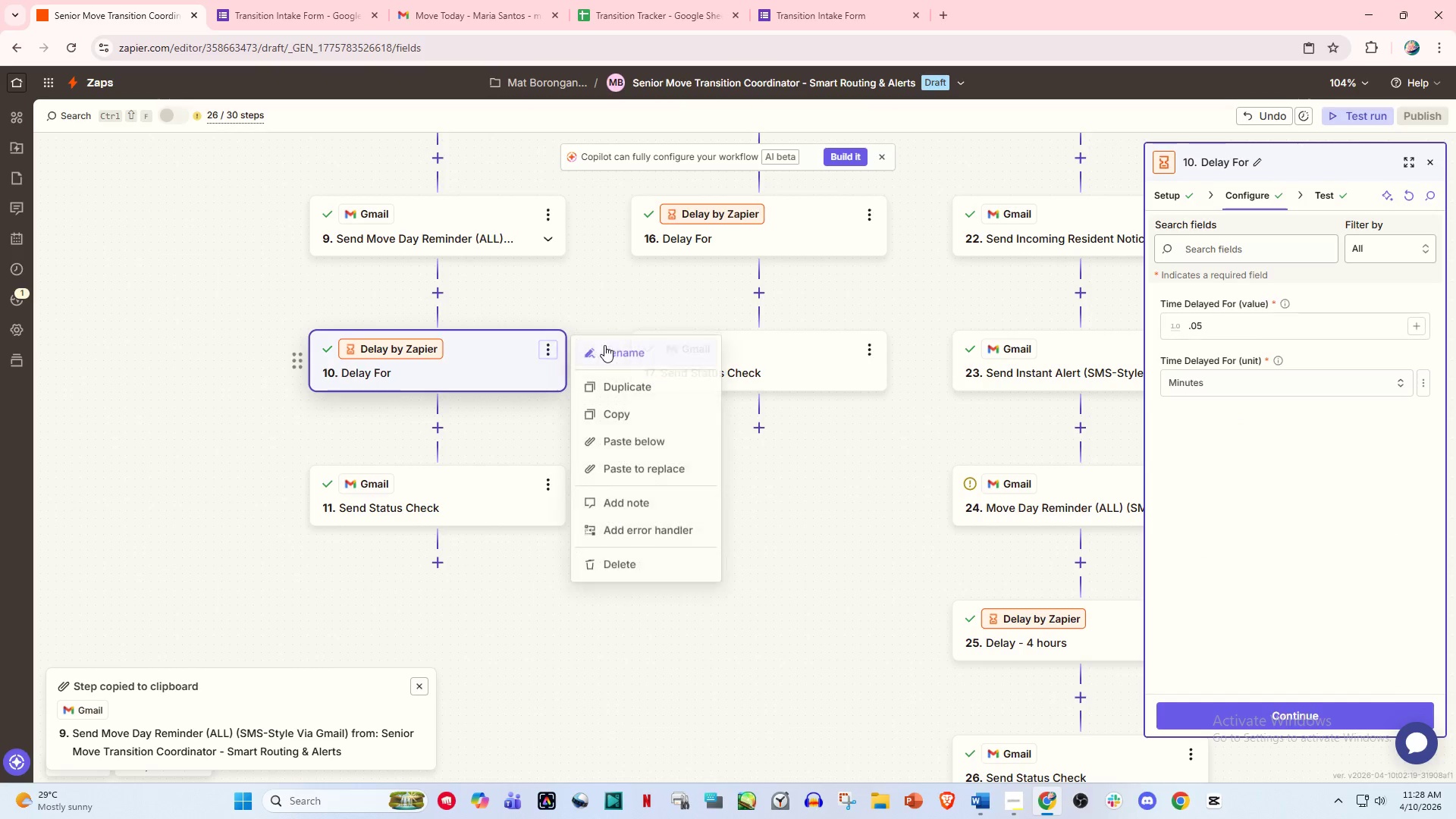 
left_click([610, 345])
 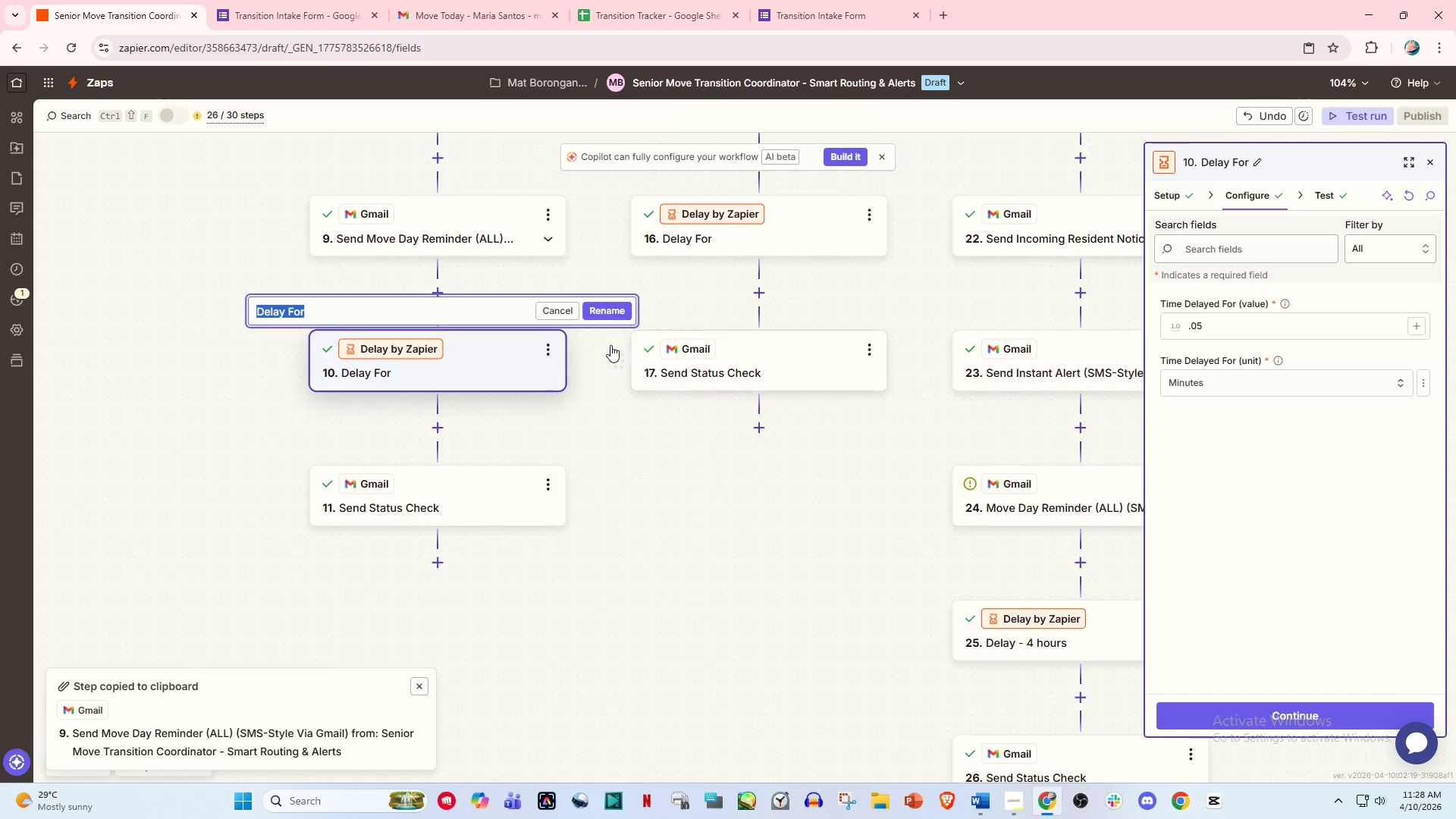 
key(Control+V)
 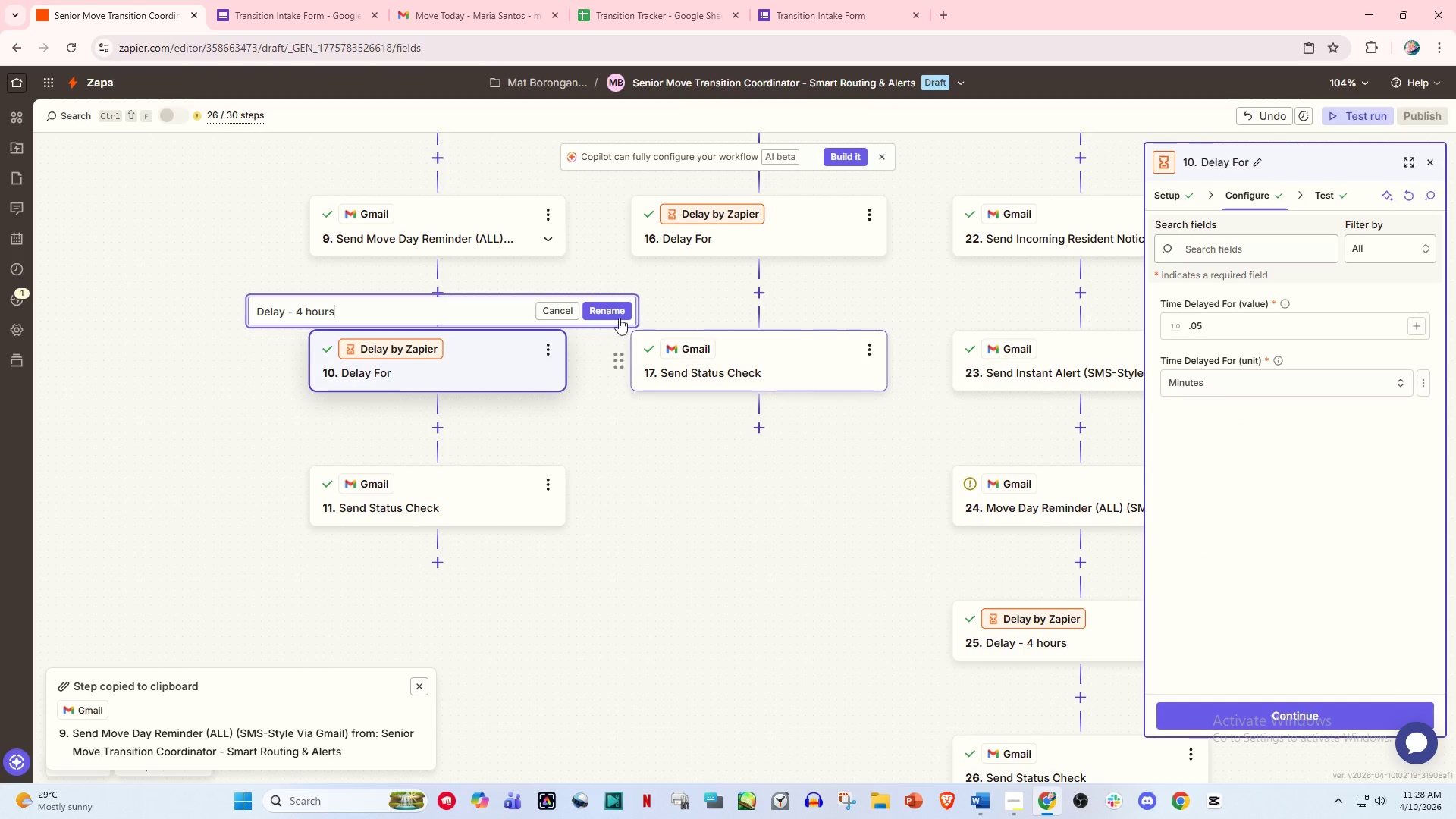 
left_click([614, 312])
 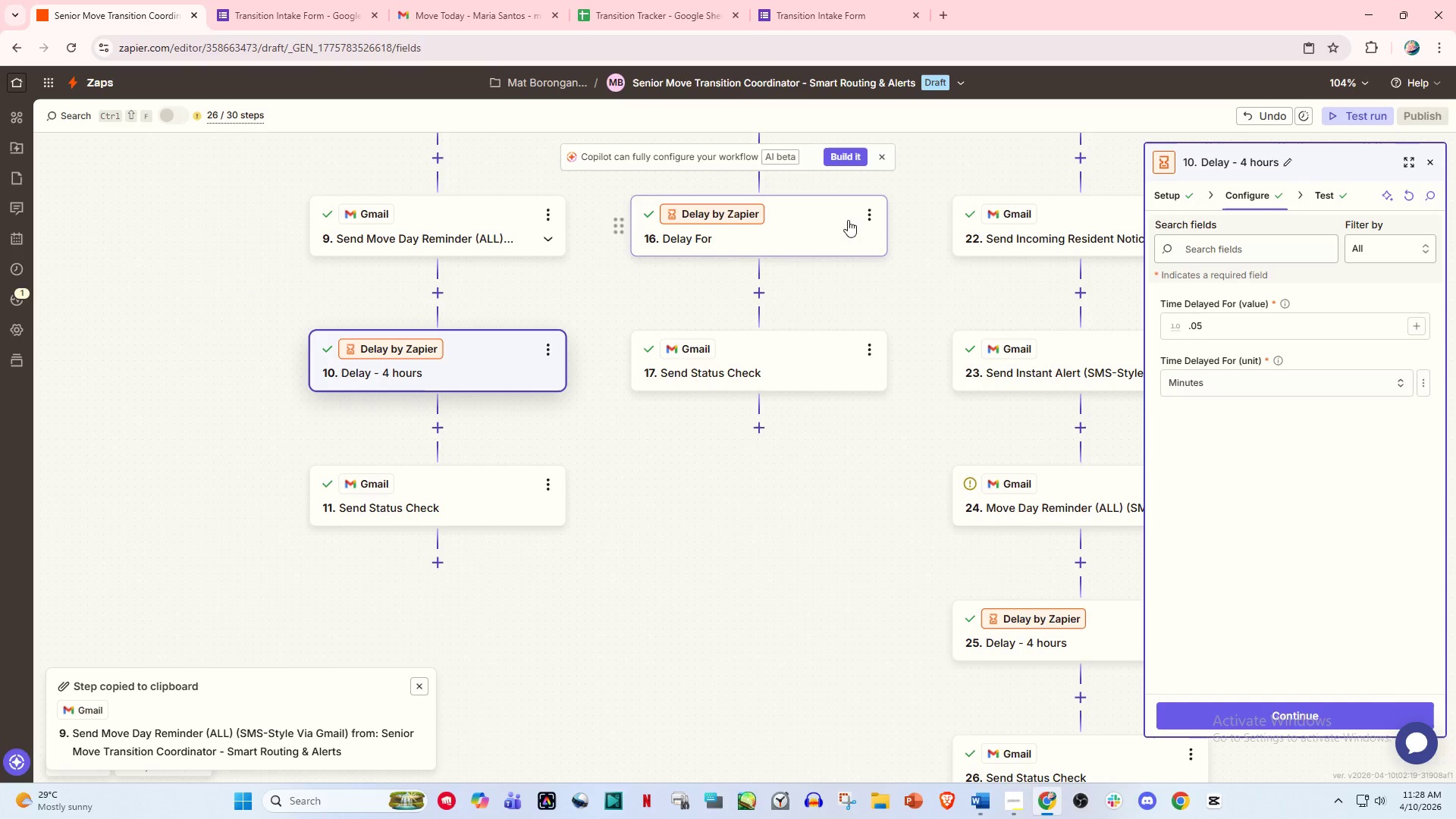 
left_click([877, 204])
 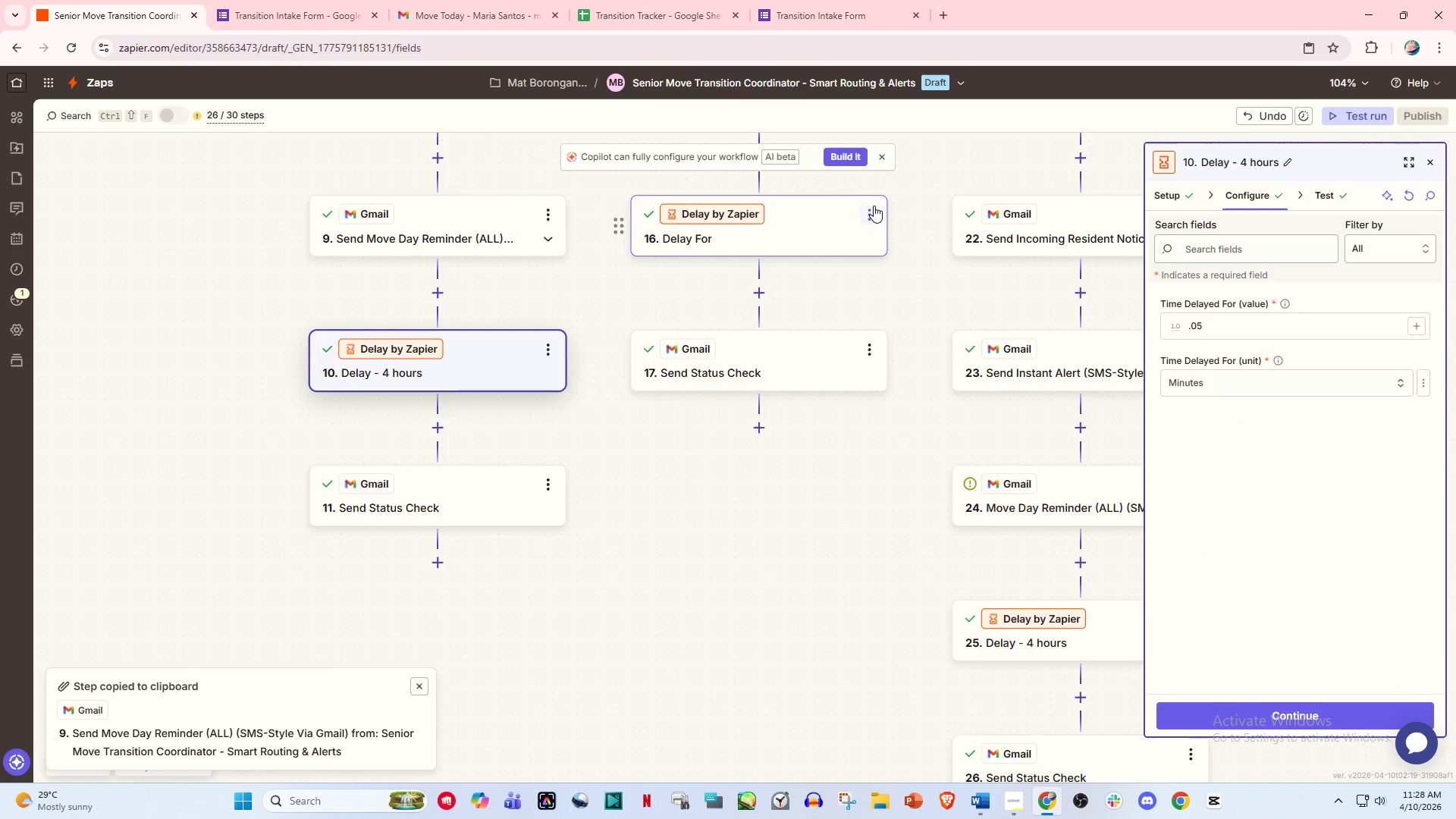 
left_click([874, 206])
 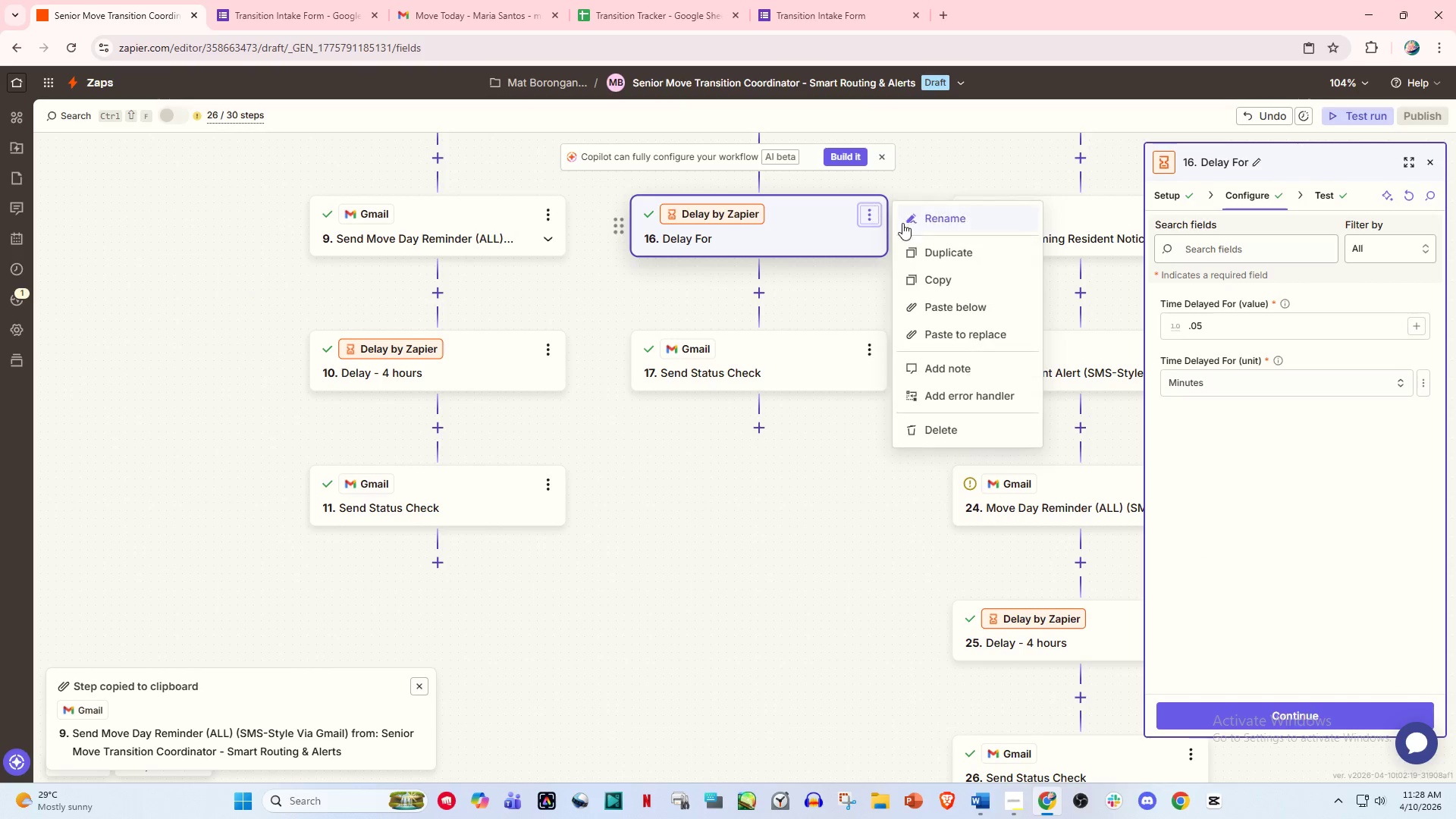 
left_click([937, 221])
 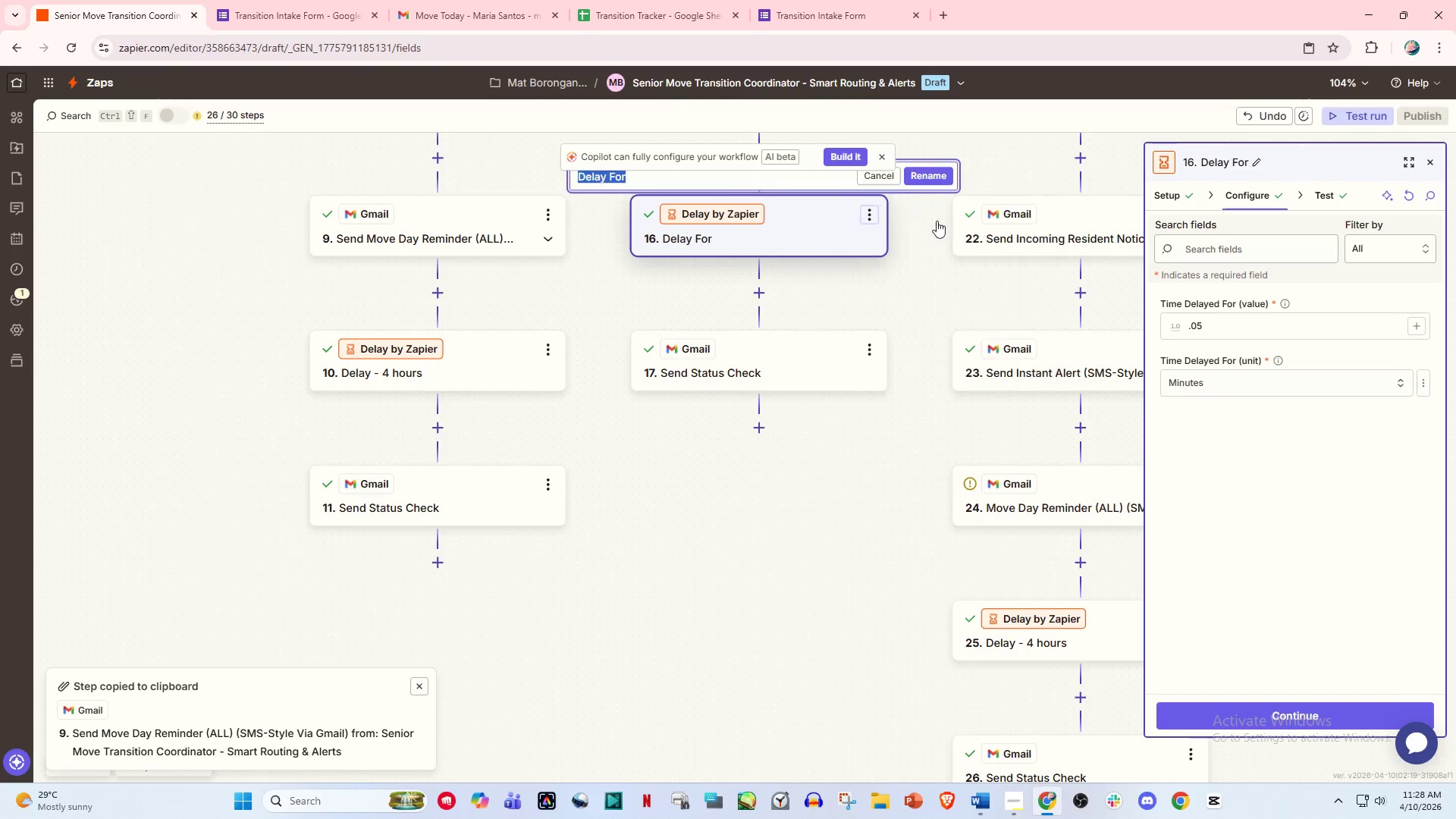 
key(Control+V)
 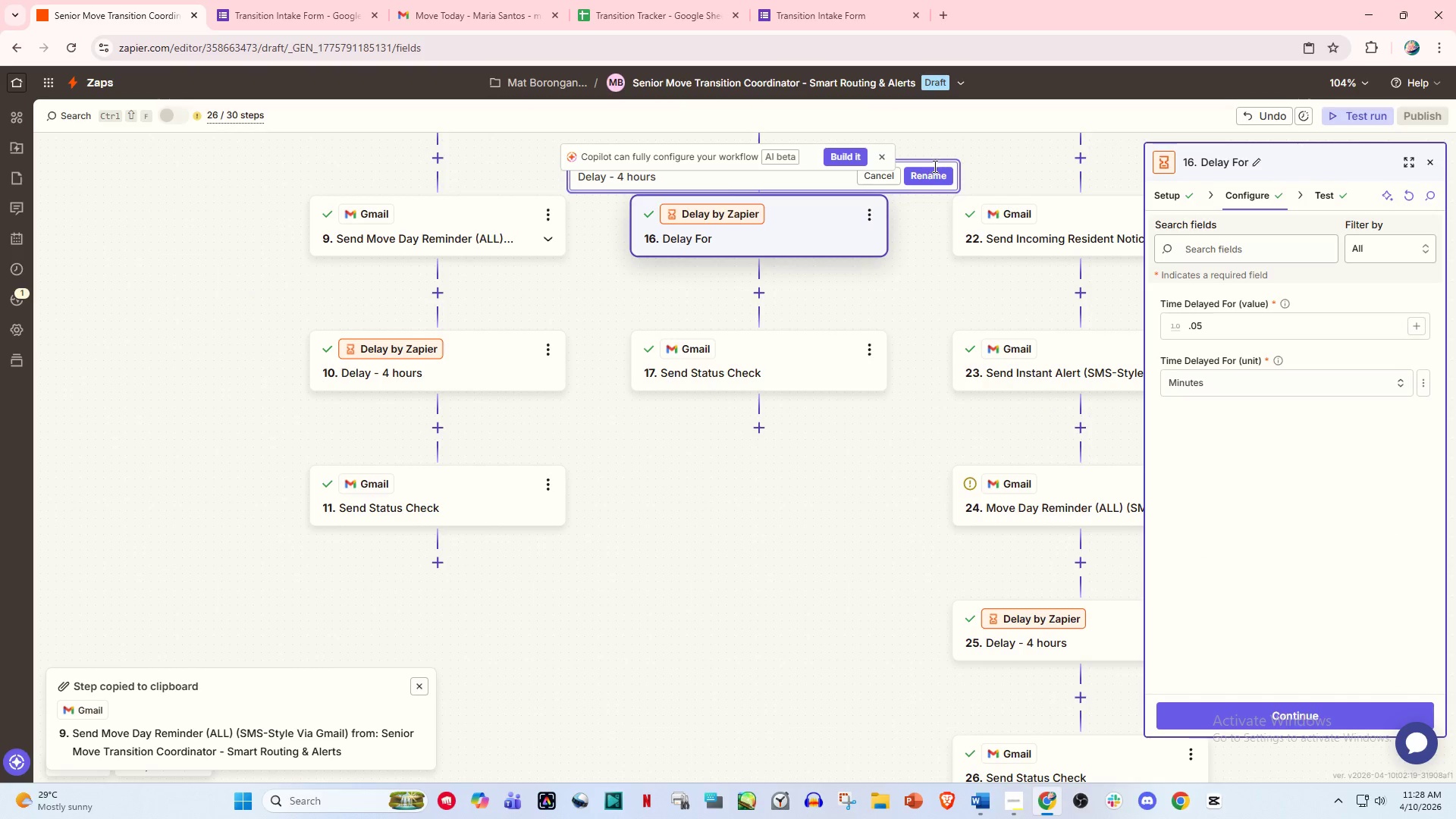 
left_click([931, 174])
 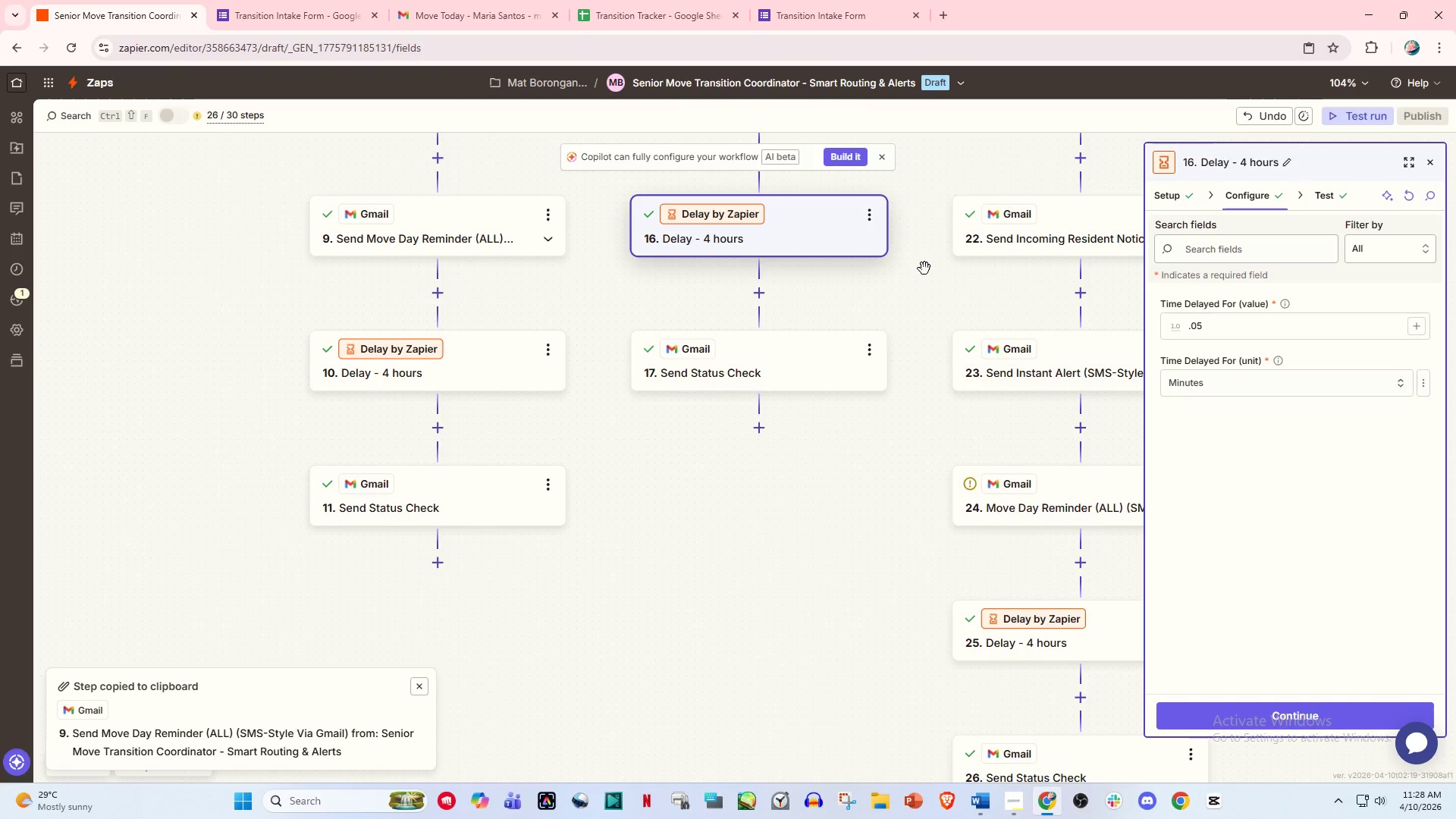 
left_click_drag(start_coordinate=[925, 269], to_coordinate=[993, 646])
 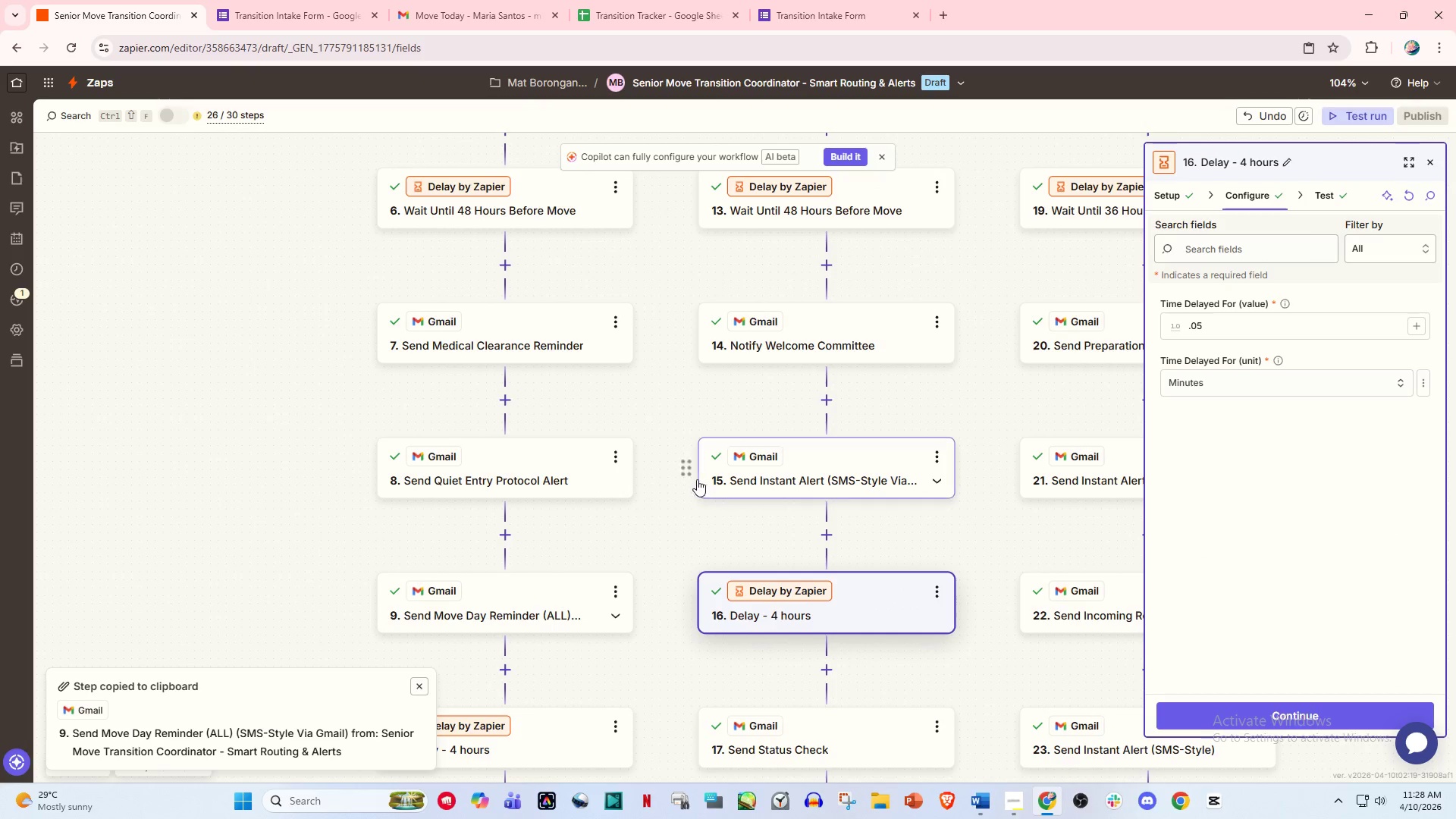 
left_click_drag(start_coordinate=[704, 477], to_coordinate=[730, 482])
 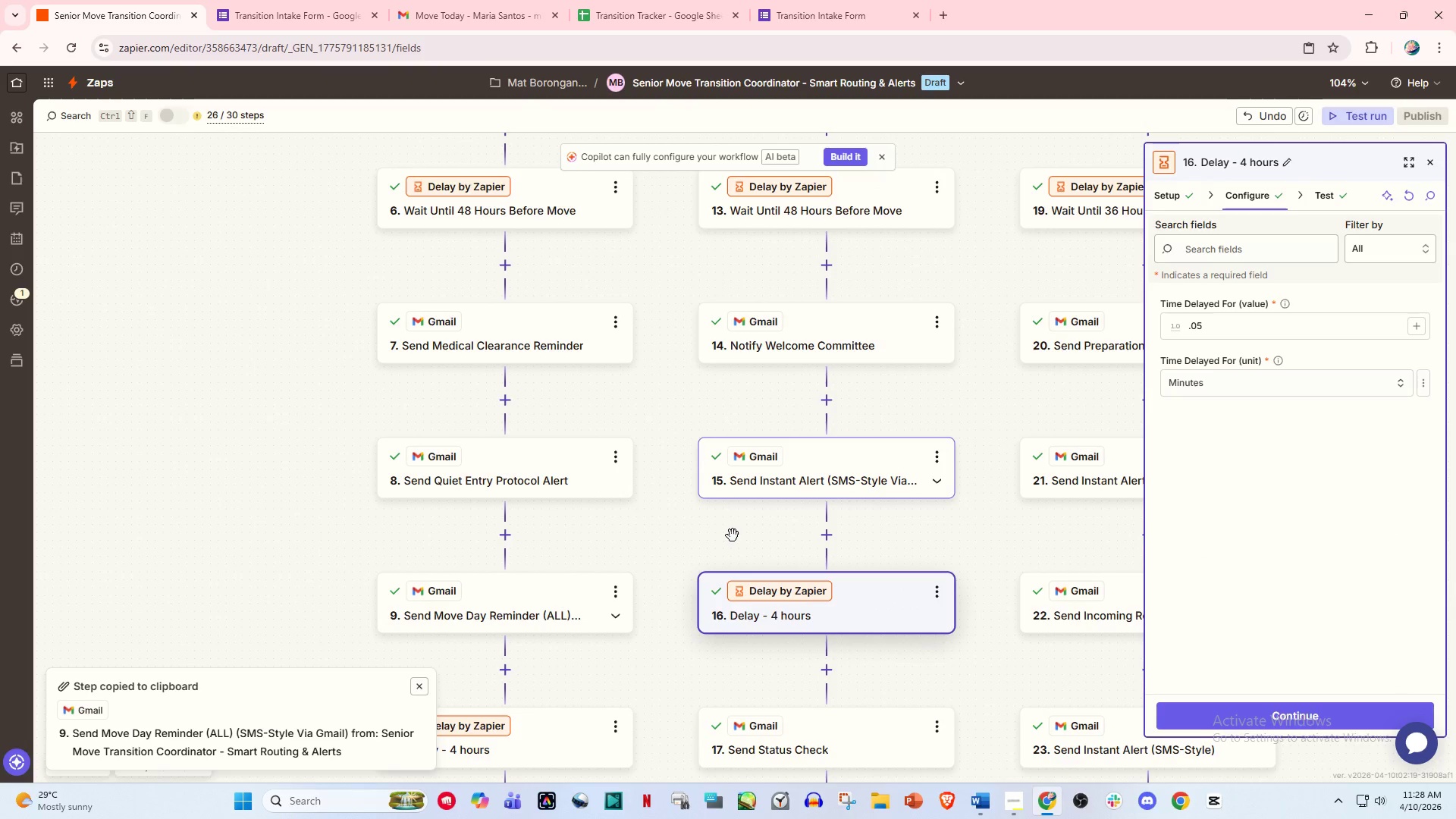 
left_click_drag(start_coordinate=[722, 538], to_coordinate=[690, 448])
 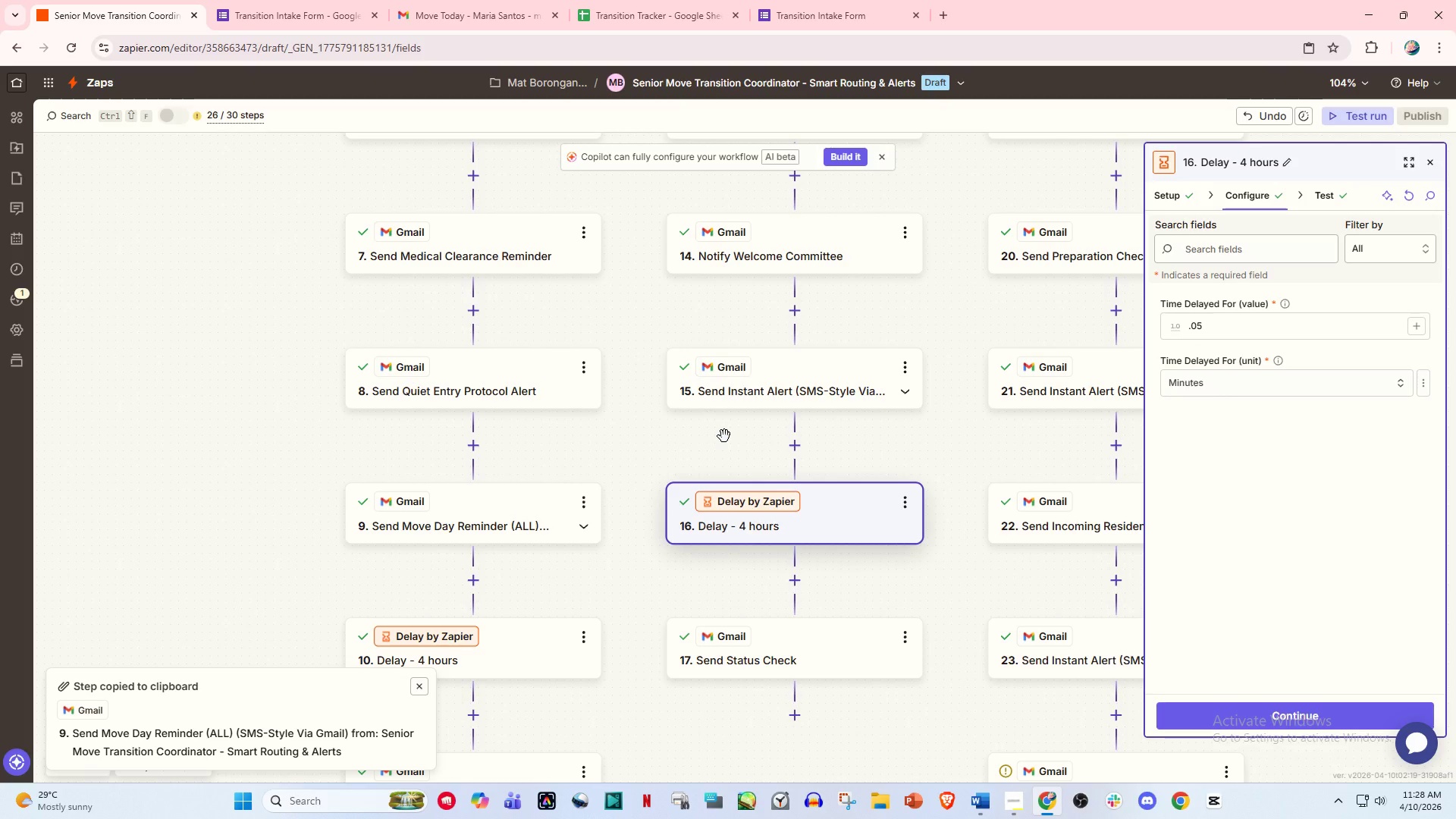 
wait(27.38)
 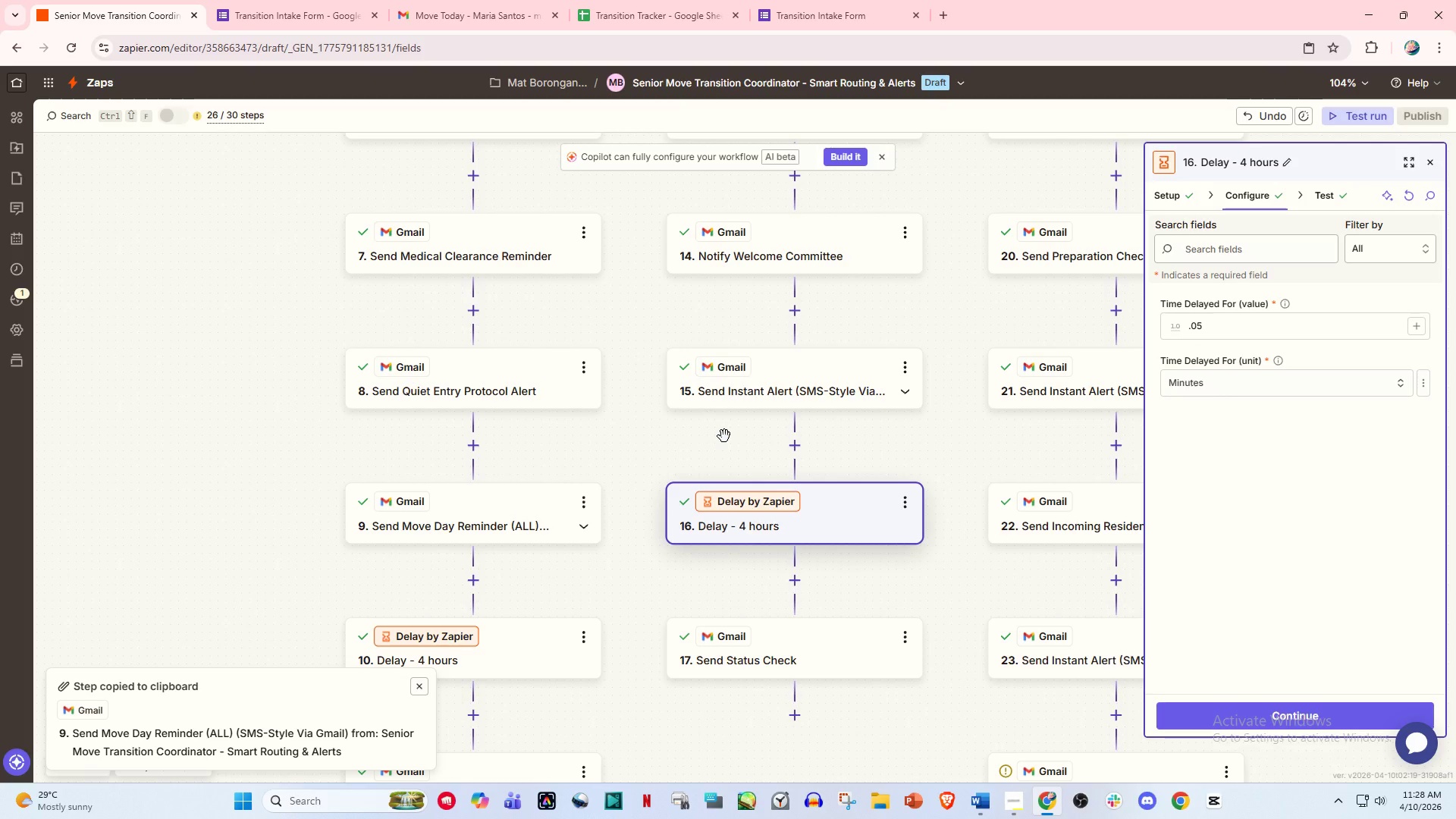 
left_click([908, 369])
 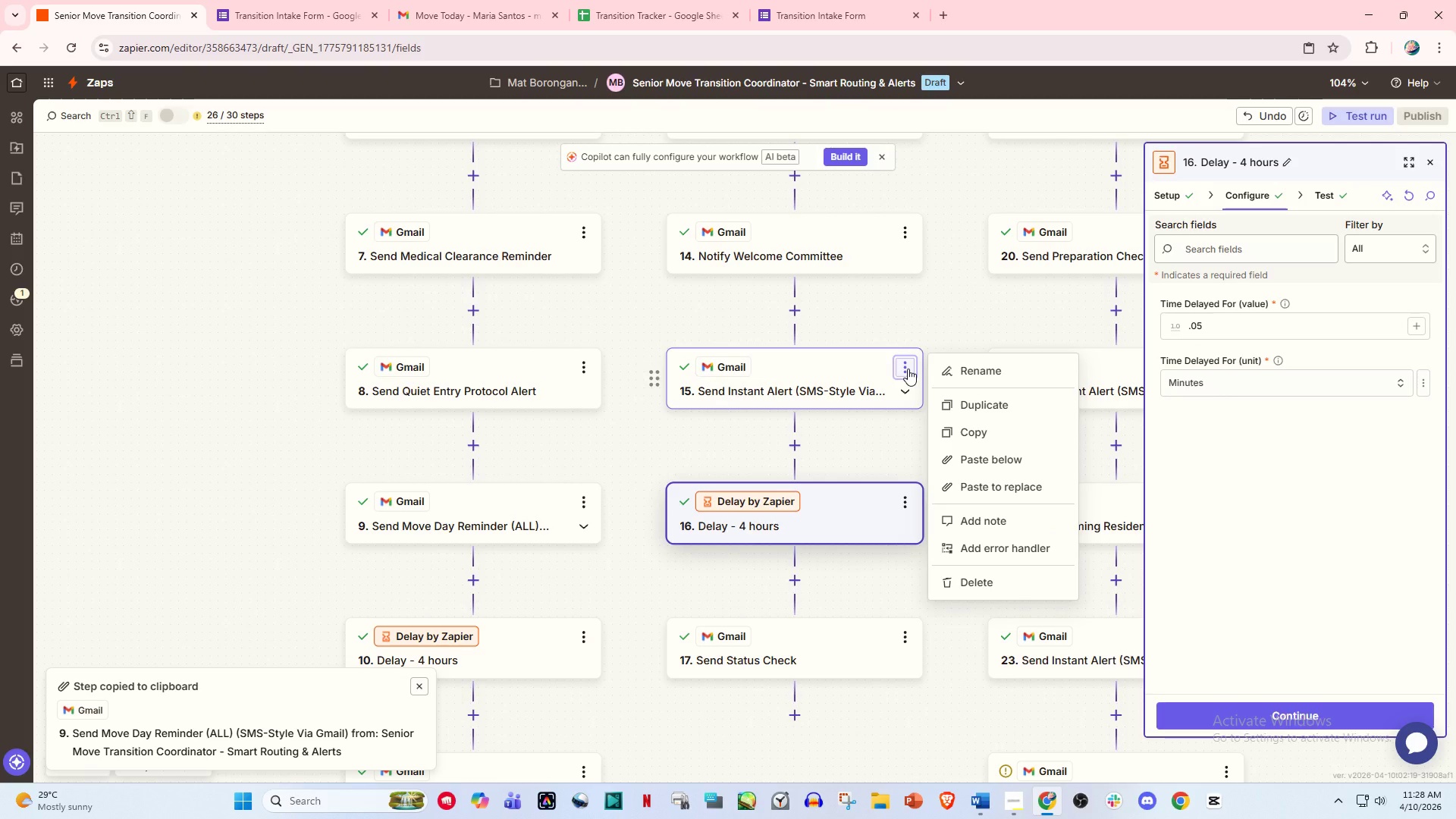 
left_click([908, 369])
 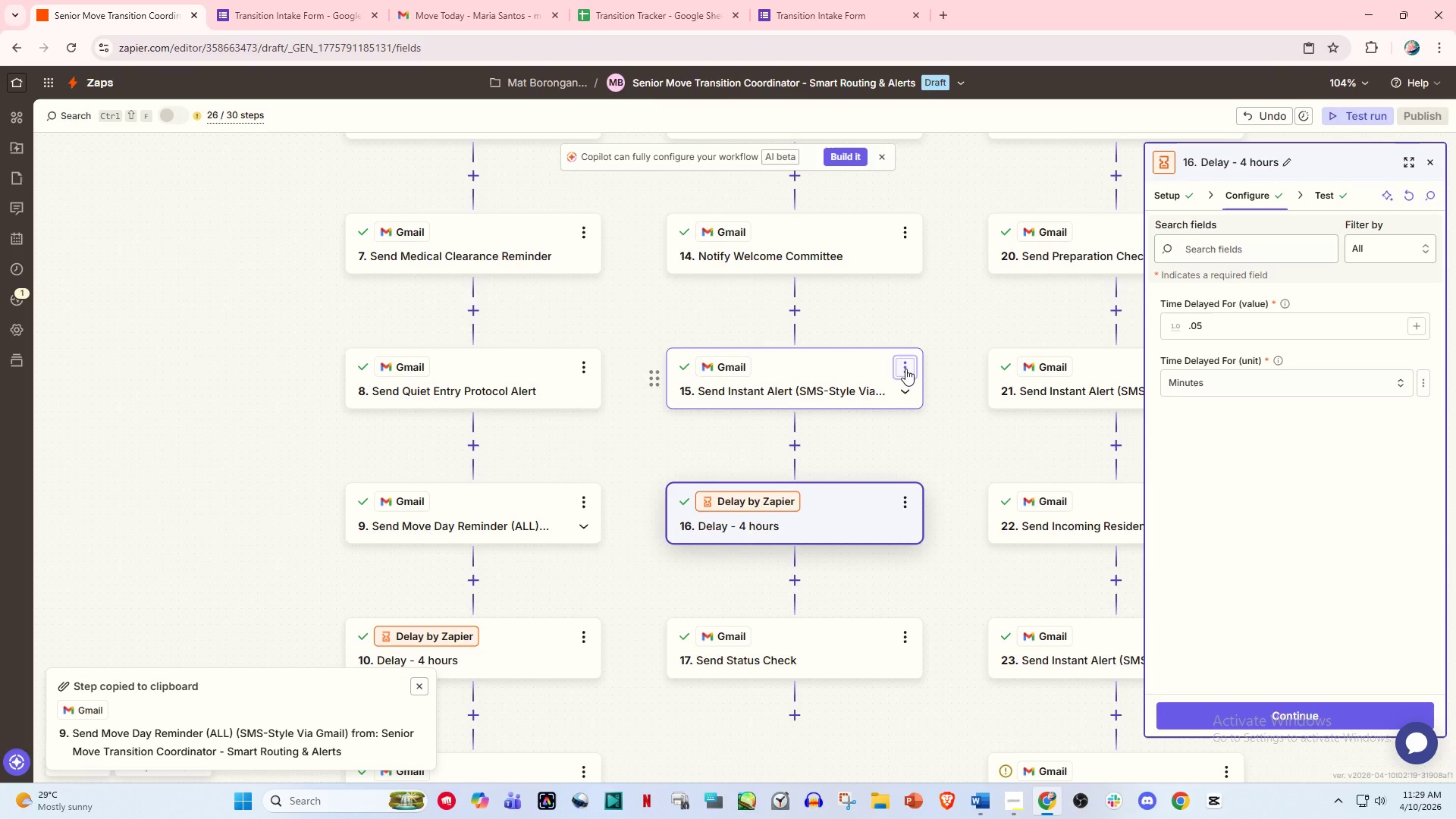 
wait(18.88)
 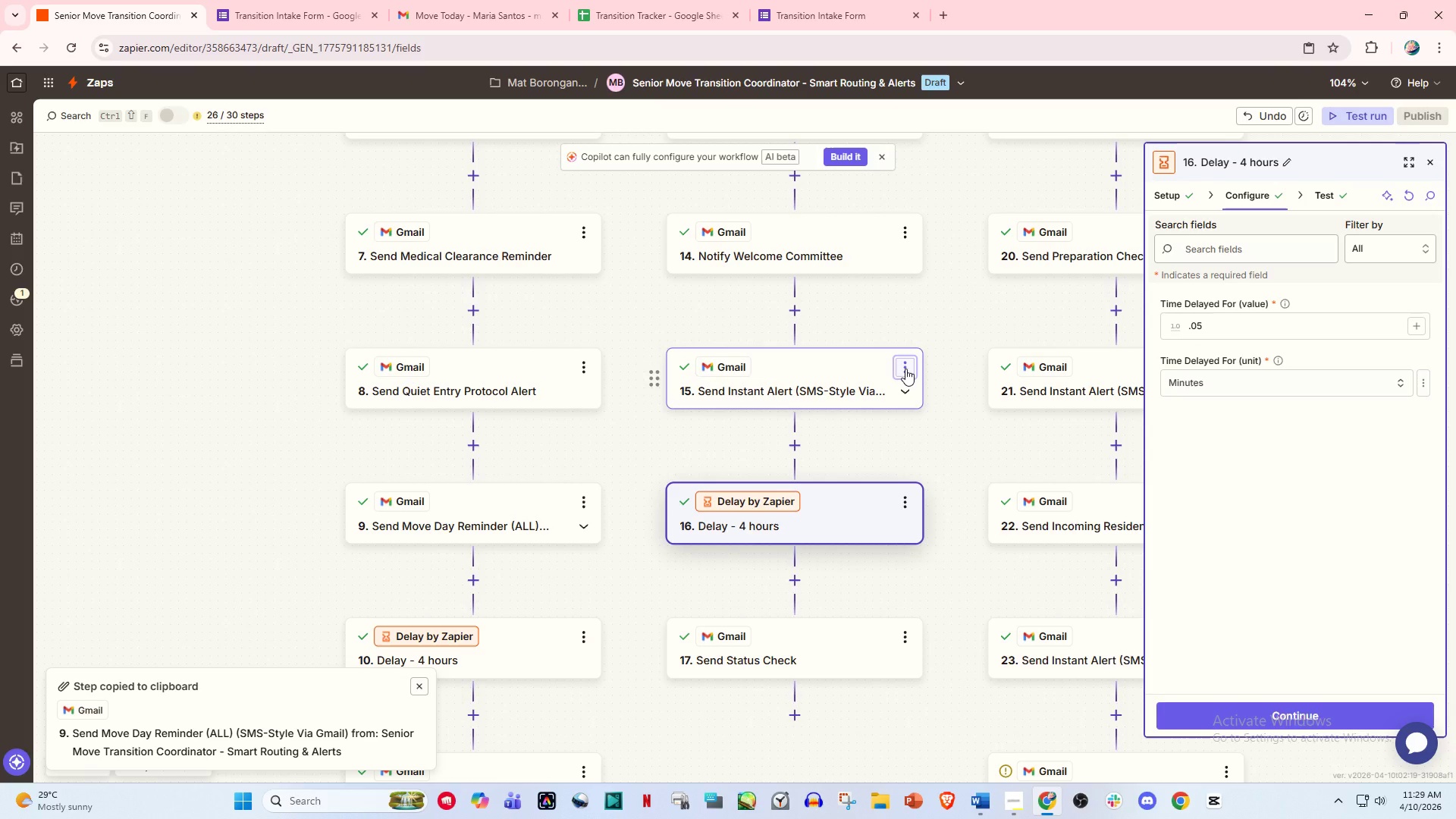 
left_click([588, 498])
 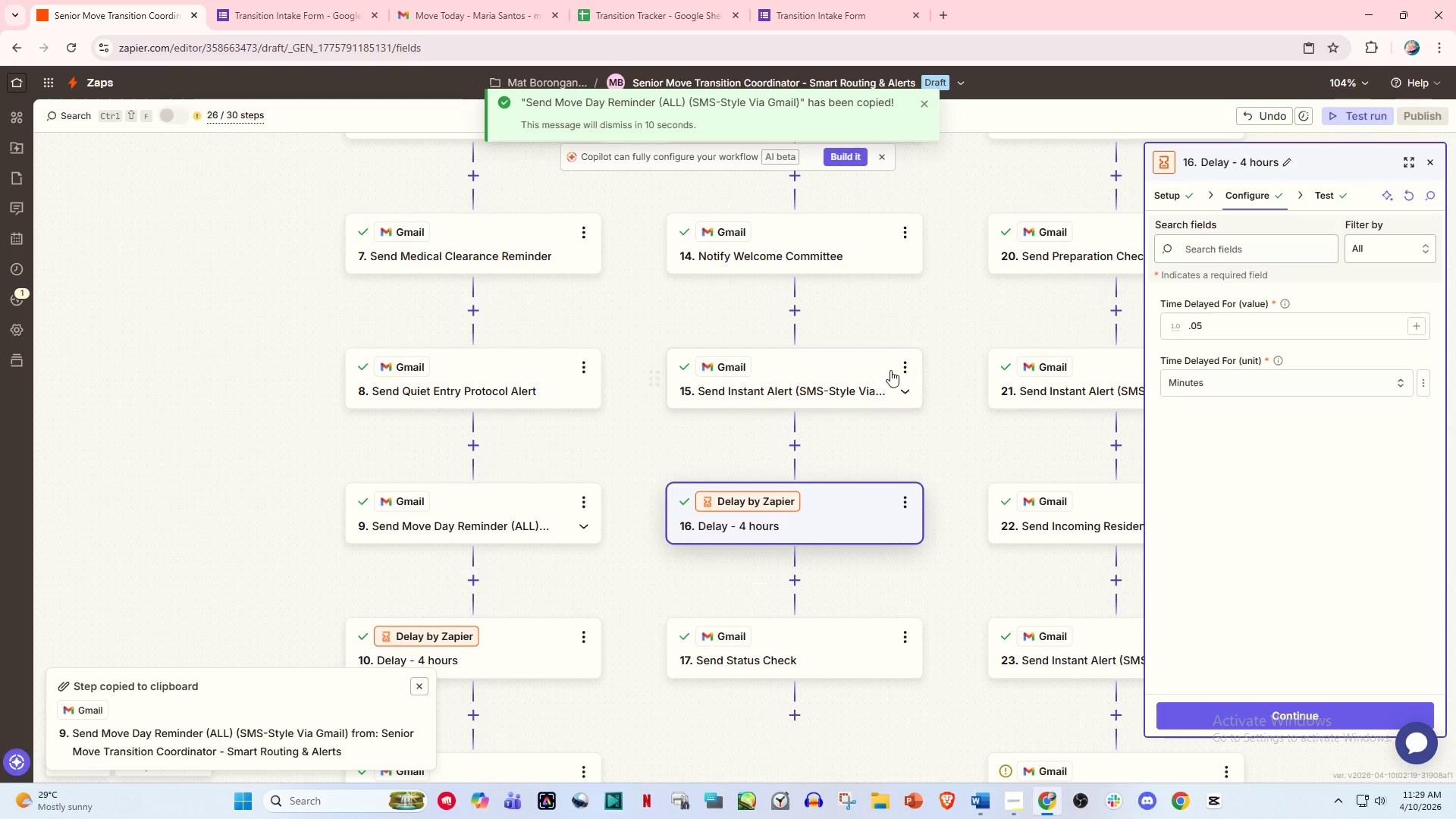 
left_click([904, 360])
 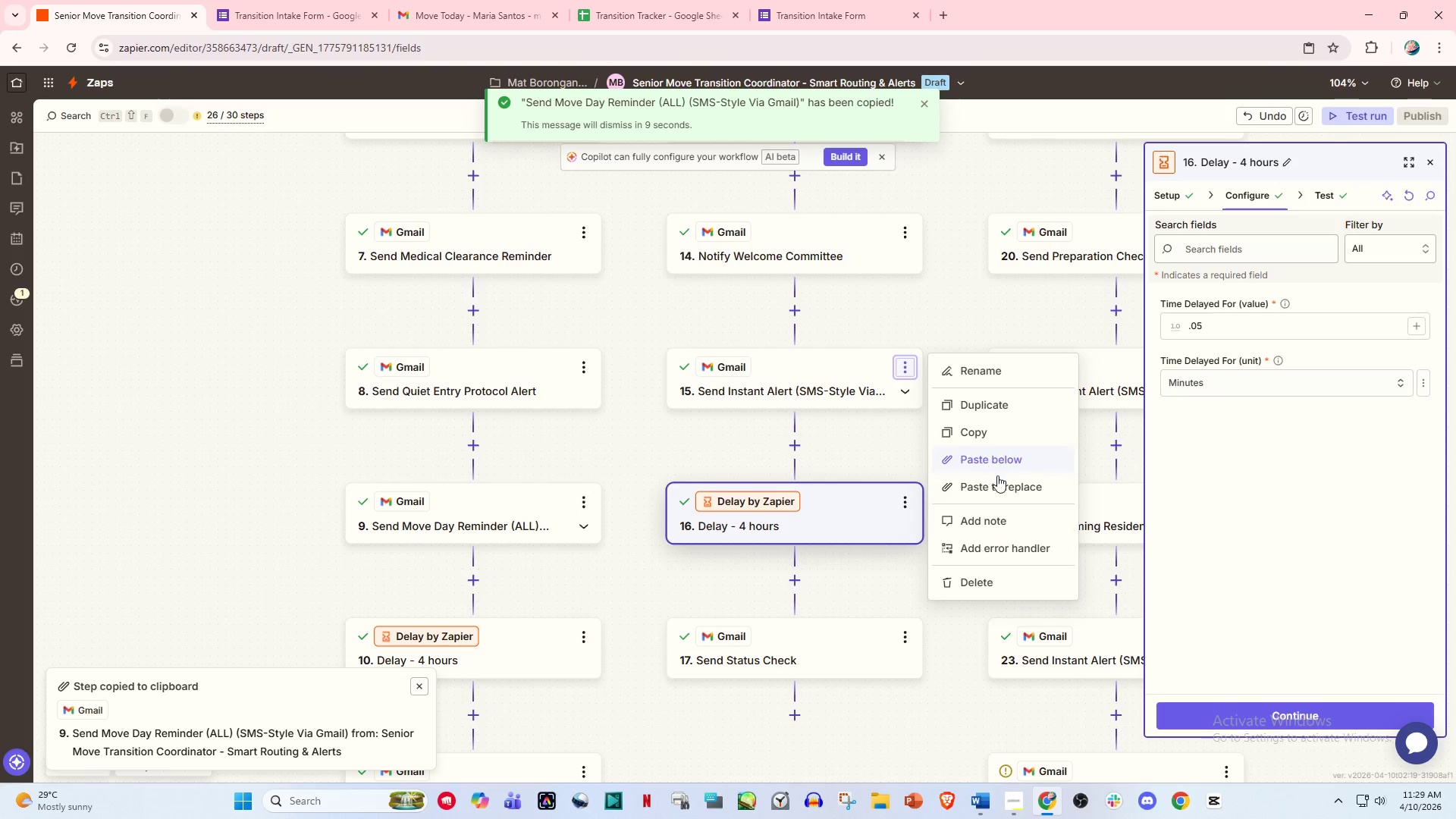 
left_click([998, 480])
 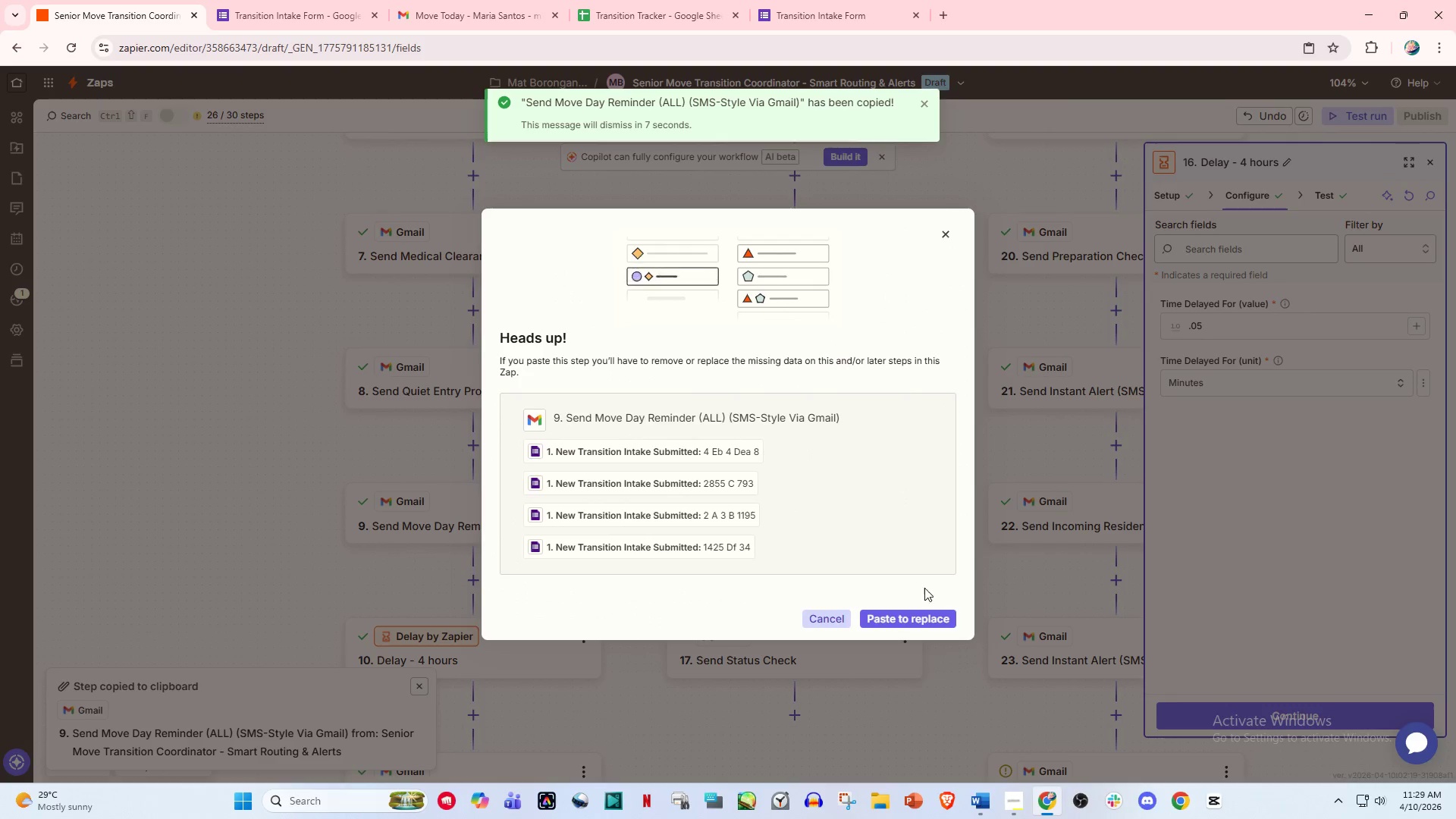 
left_click([922, 621])
 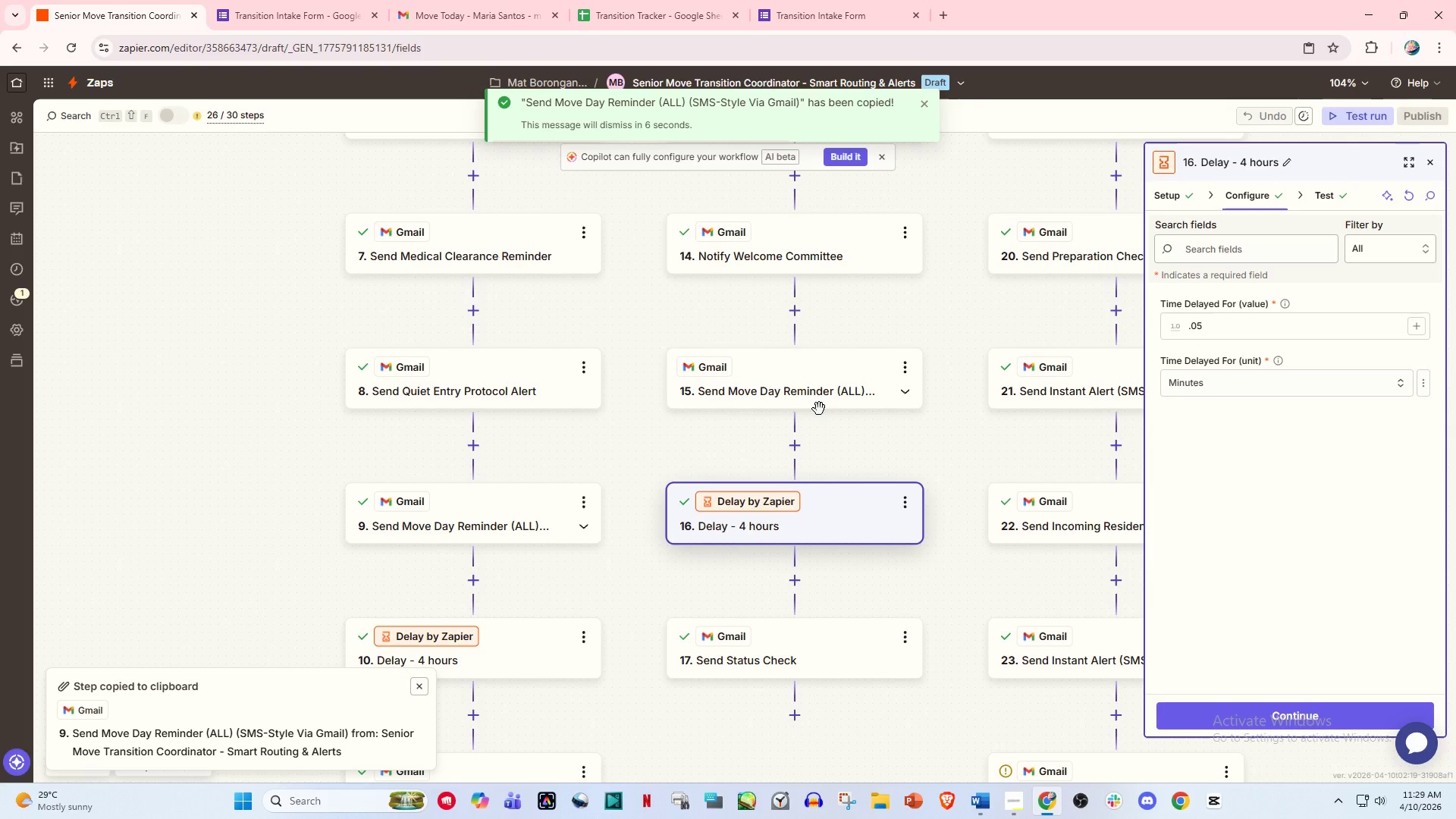 
left_click([802, 375])
 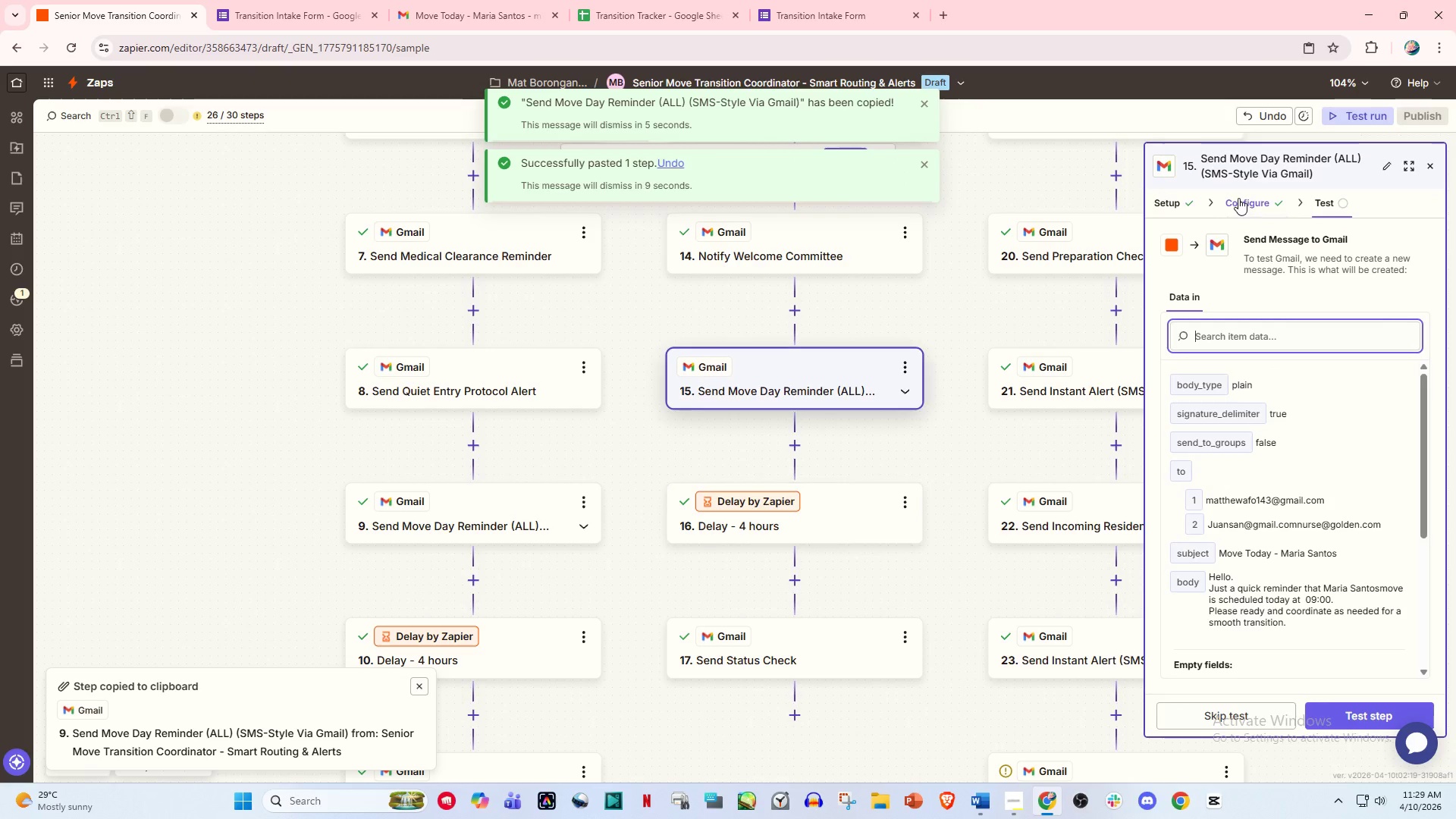 
scroll: coordinate [1279, 374], scroll_direction: down, amount: 3.0
 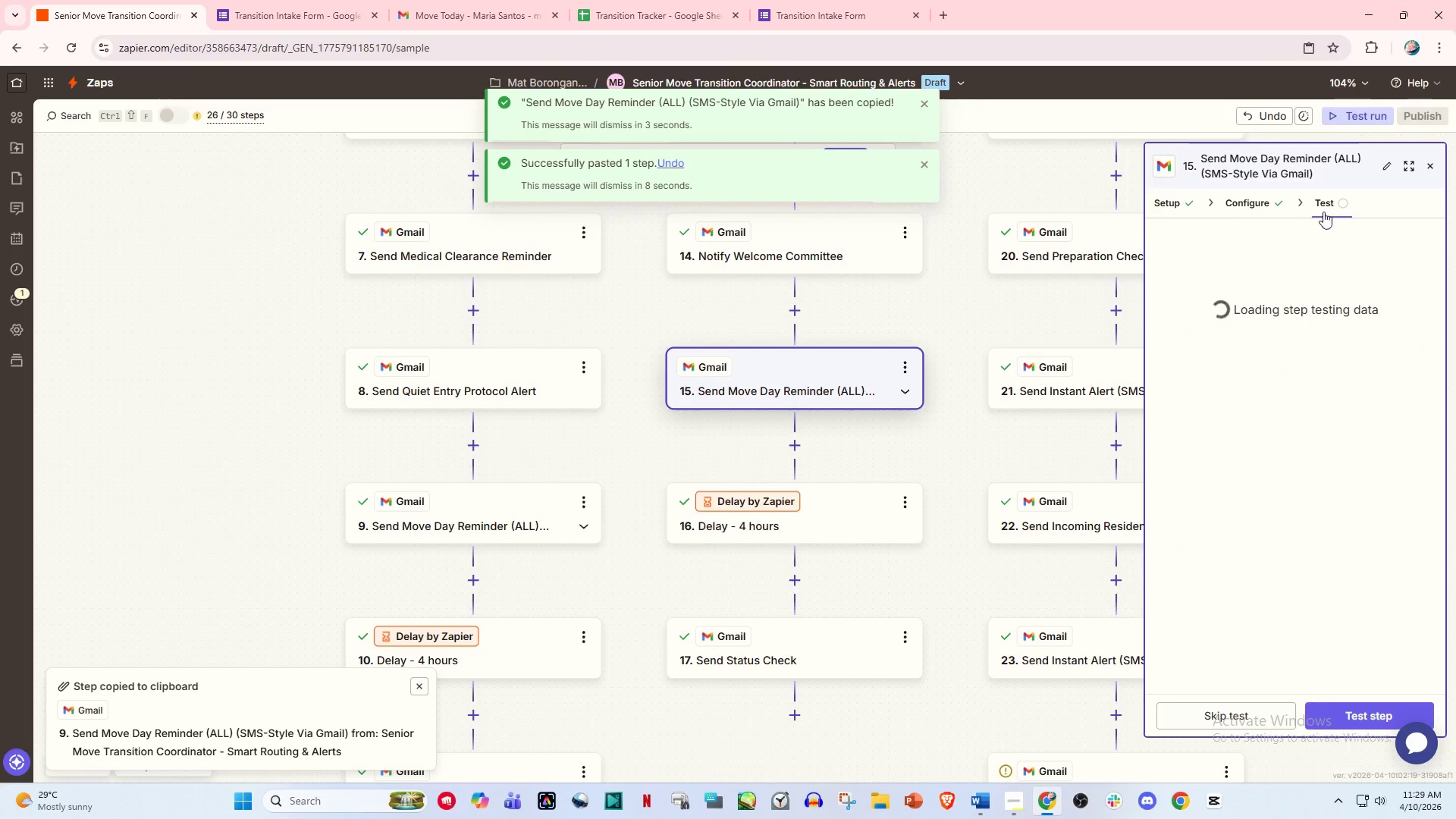 
left_click([1251, 205])
 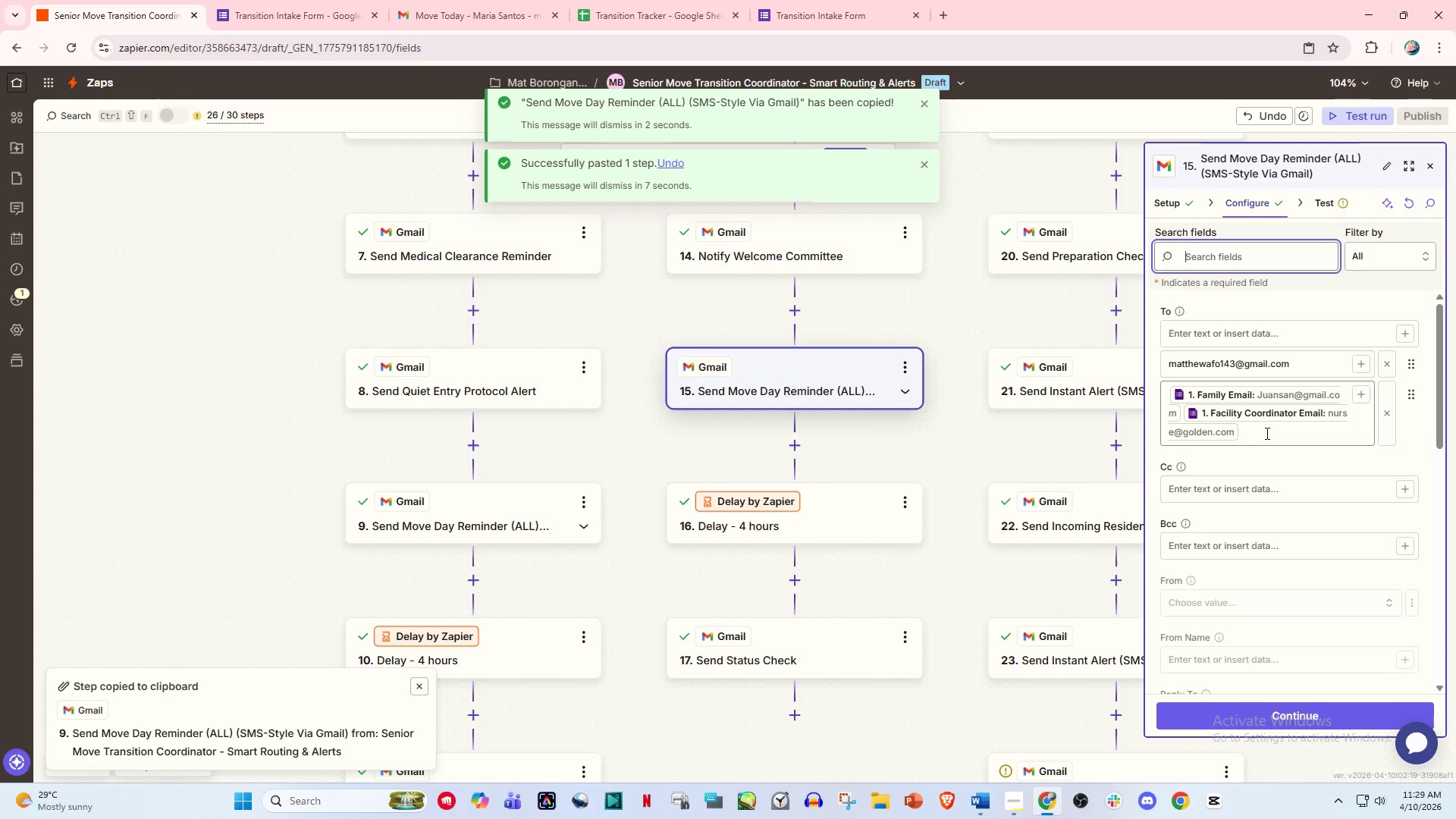 
scroll: coordinate [1265, 473], scroll_direction: down, amount: 4.0
 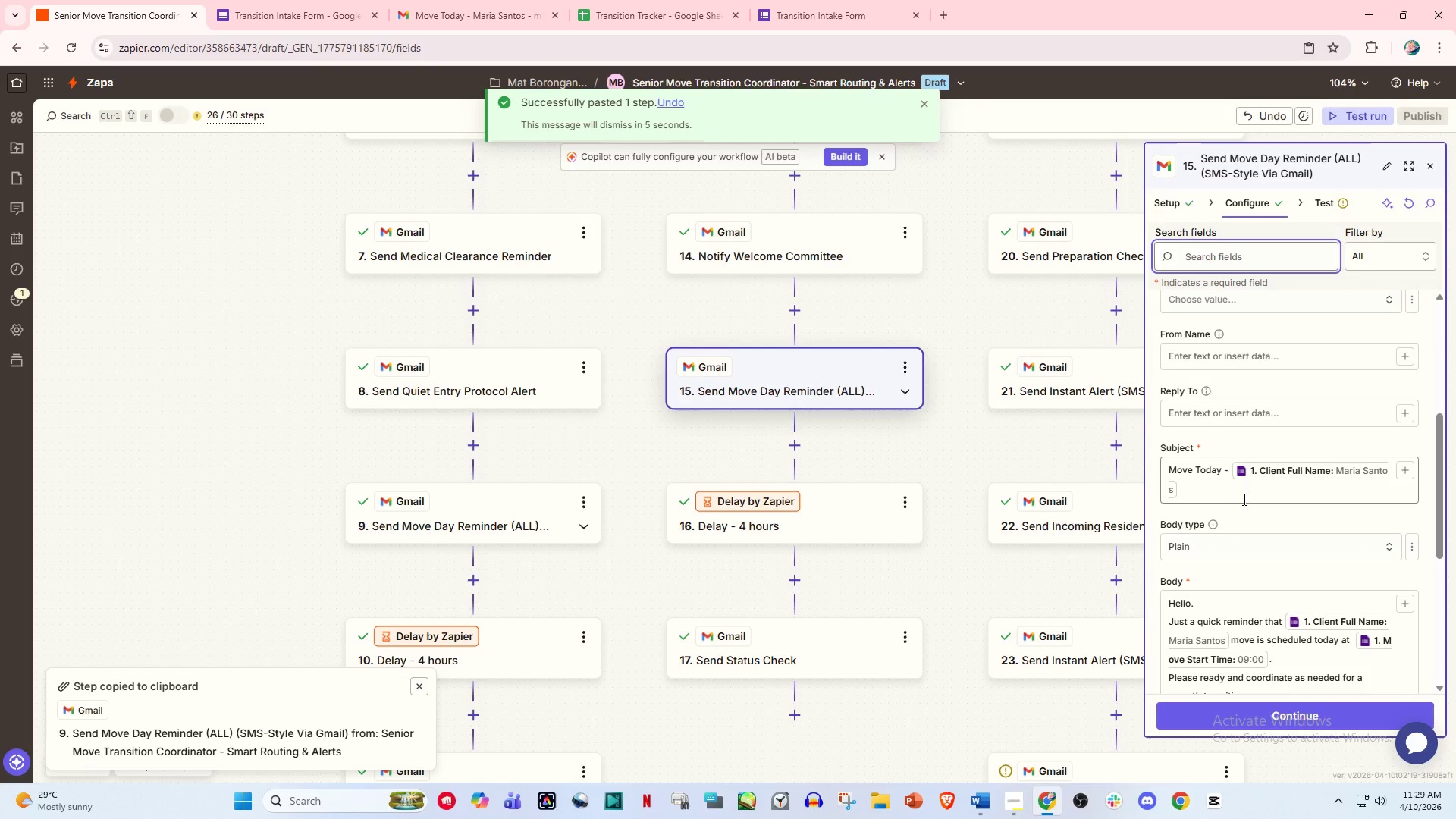 
left_click([1200, 505])
 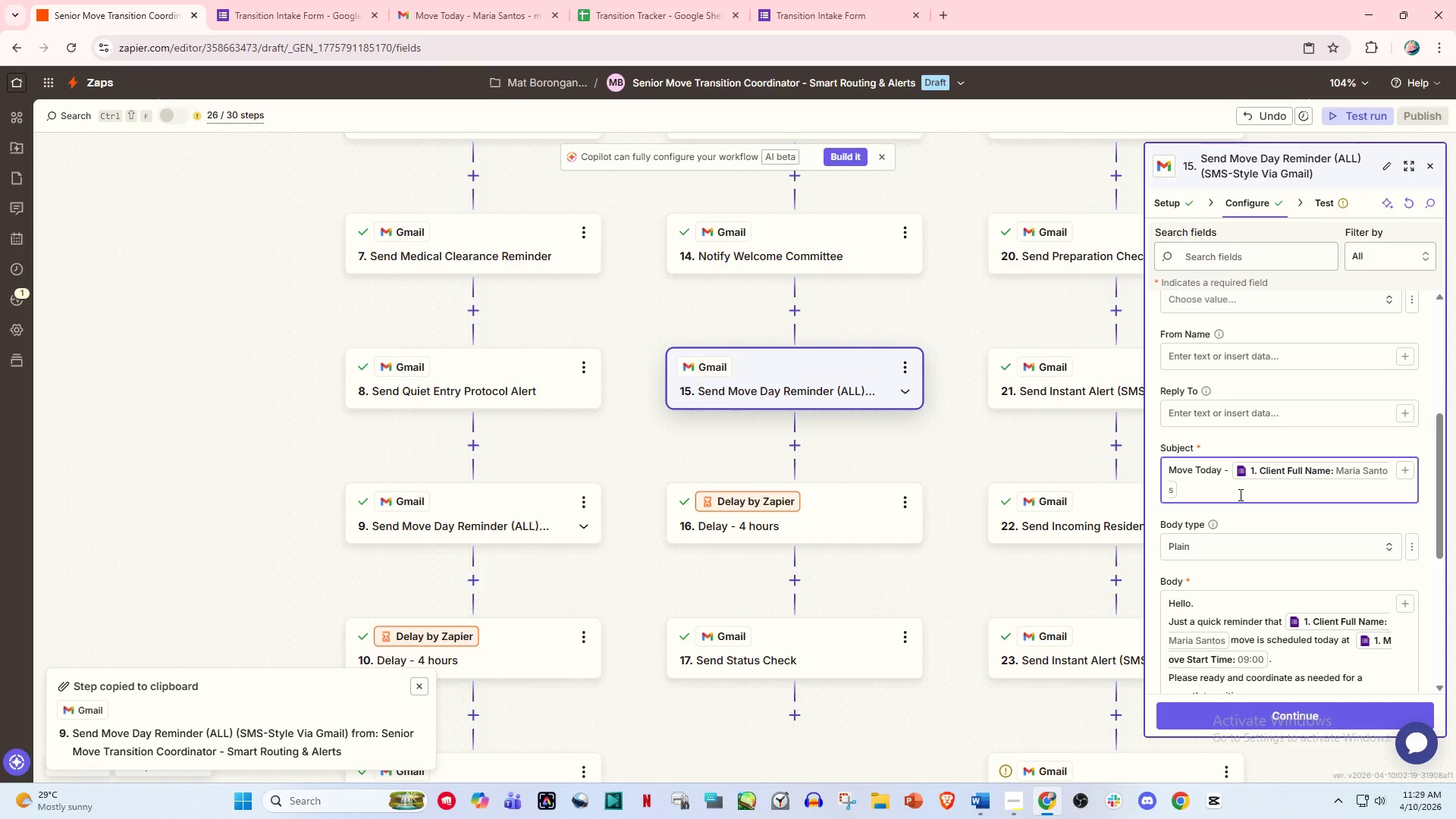 
wait(11.3)
 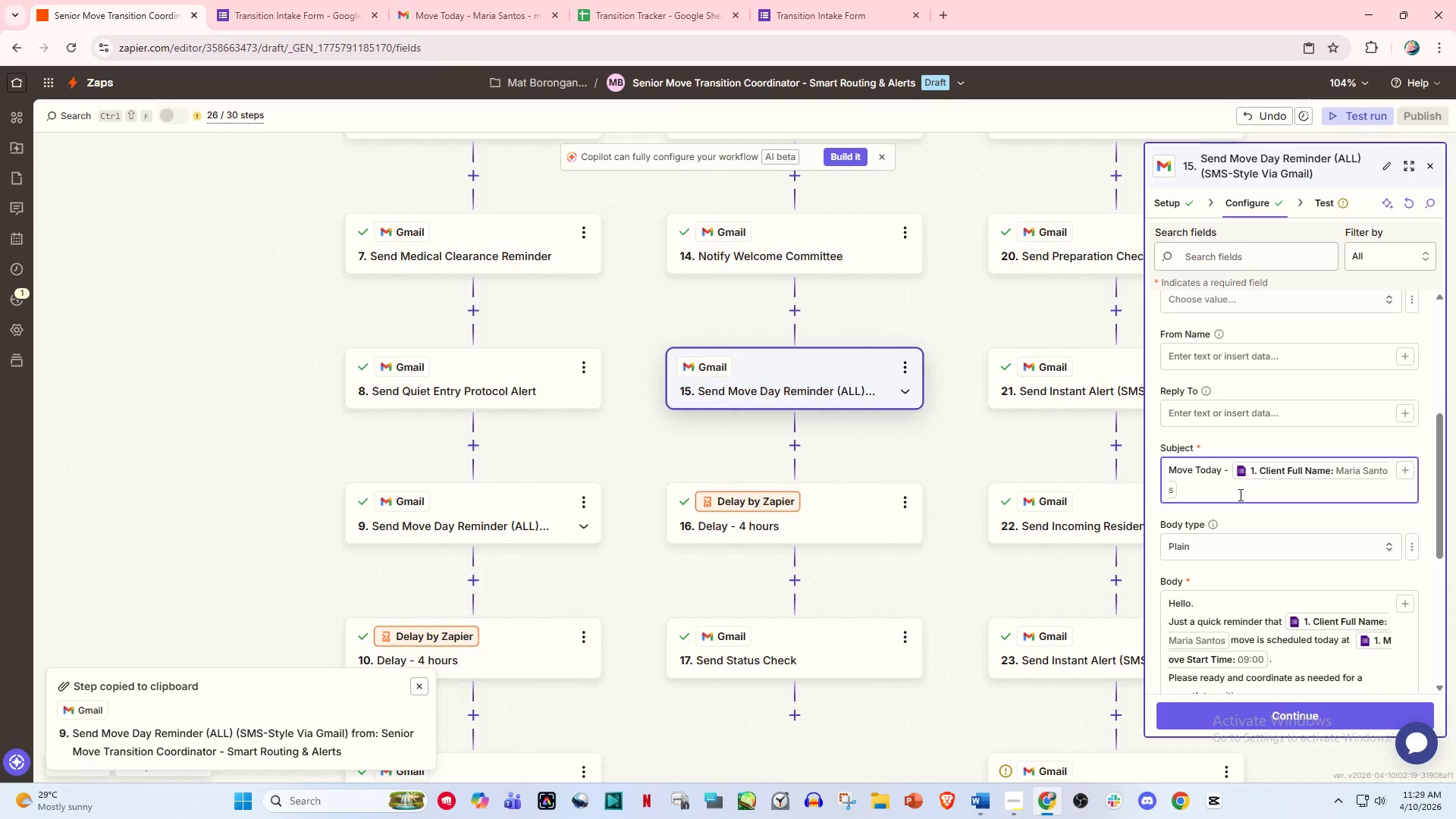 
scroll: coordinate [1294, 572], scroll_direction: down, amount: 1.0
 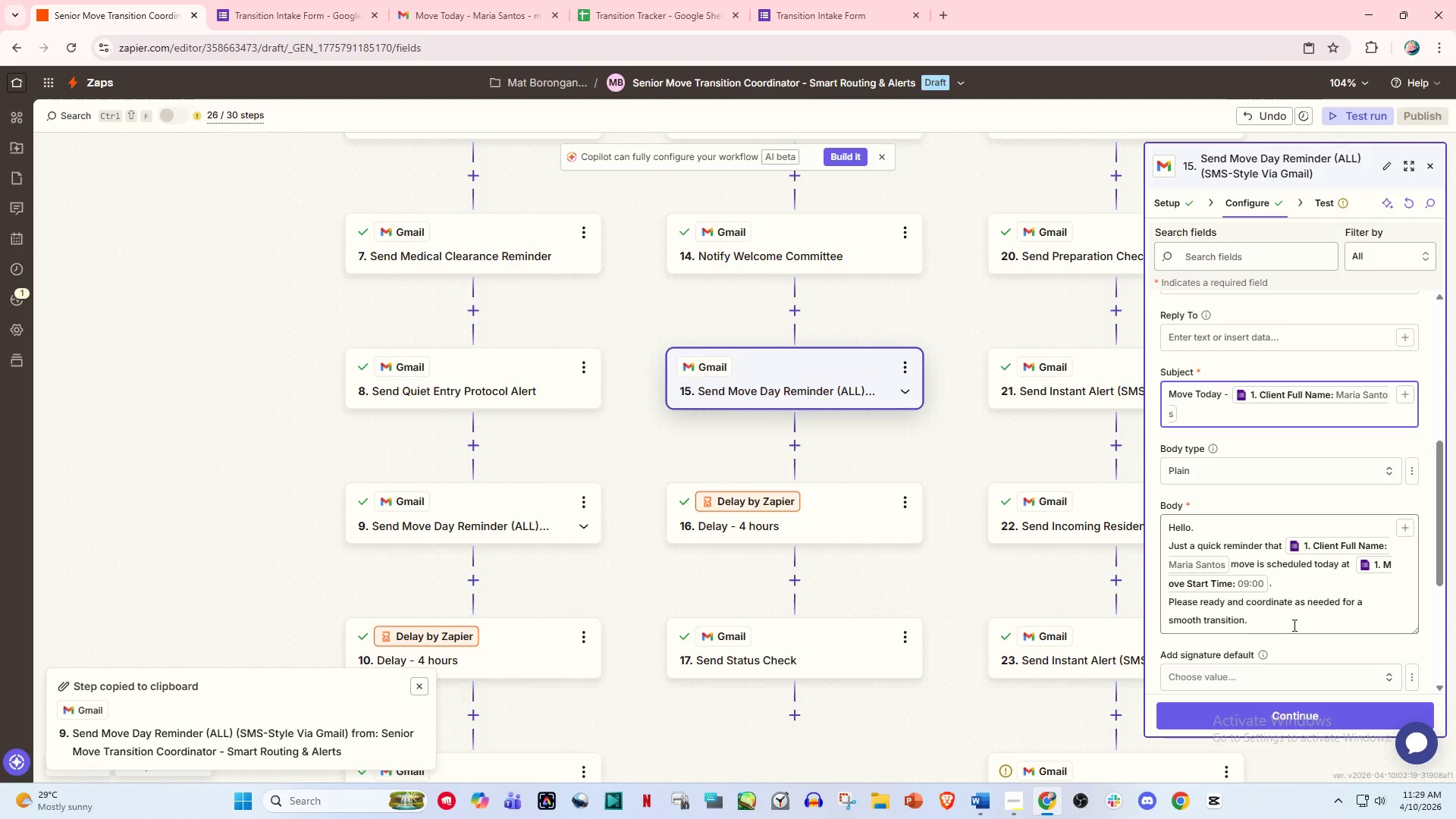 
wait(11.64)
 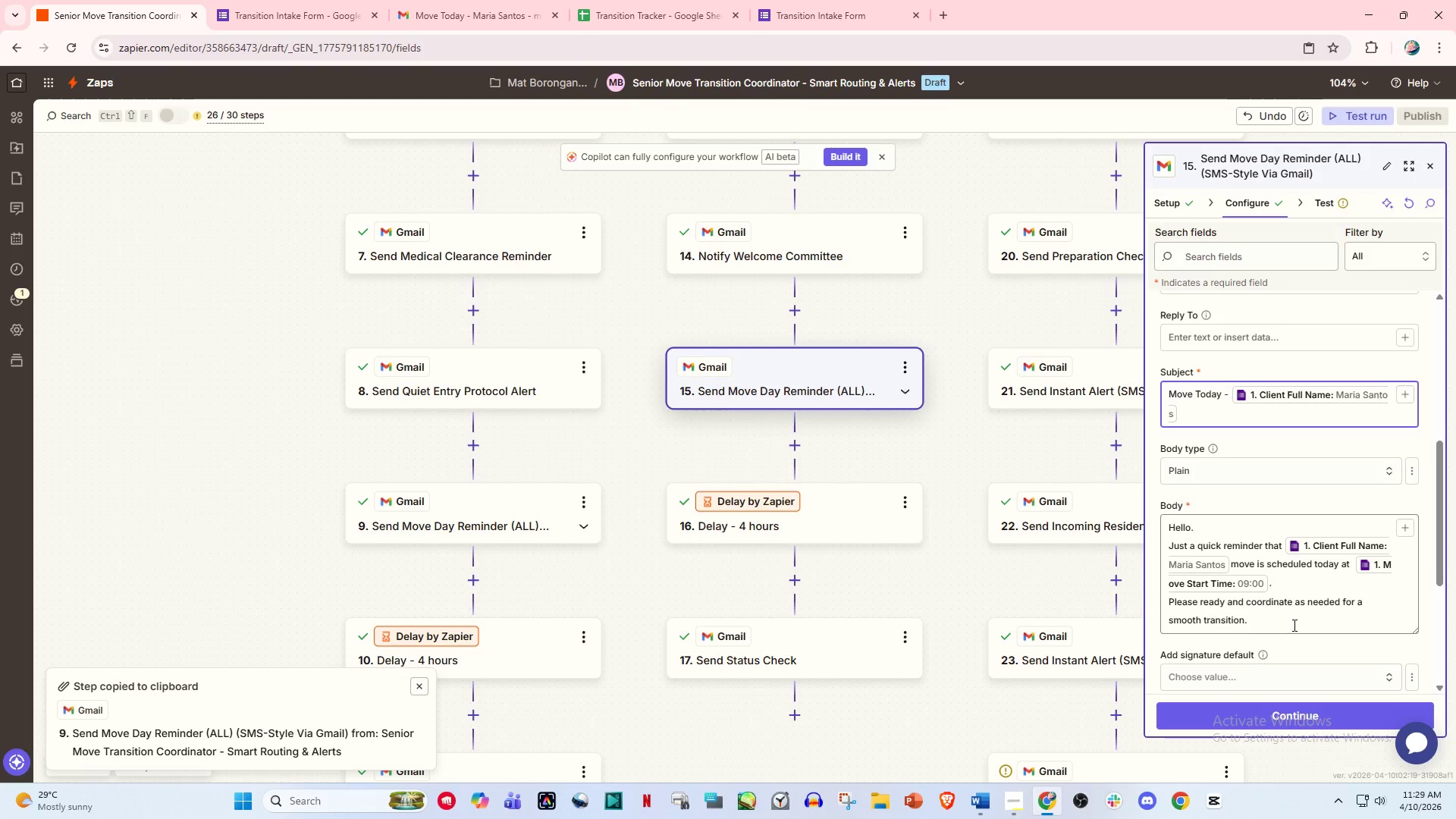 
left_click([1283, 708])
 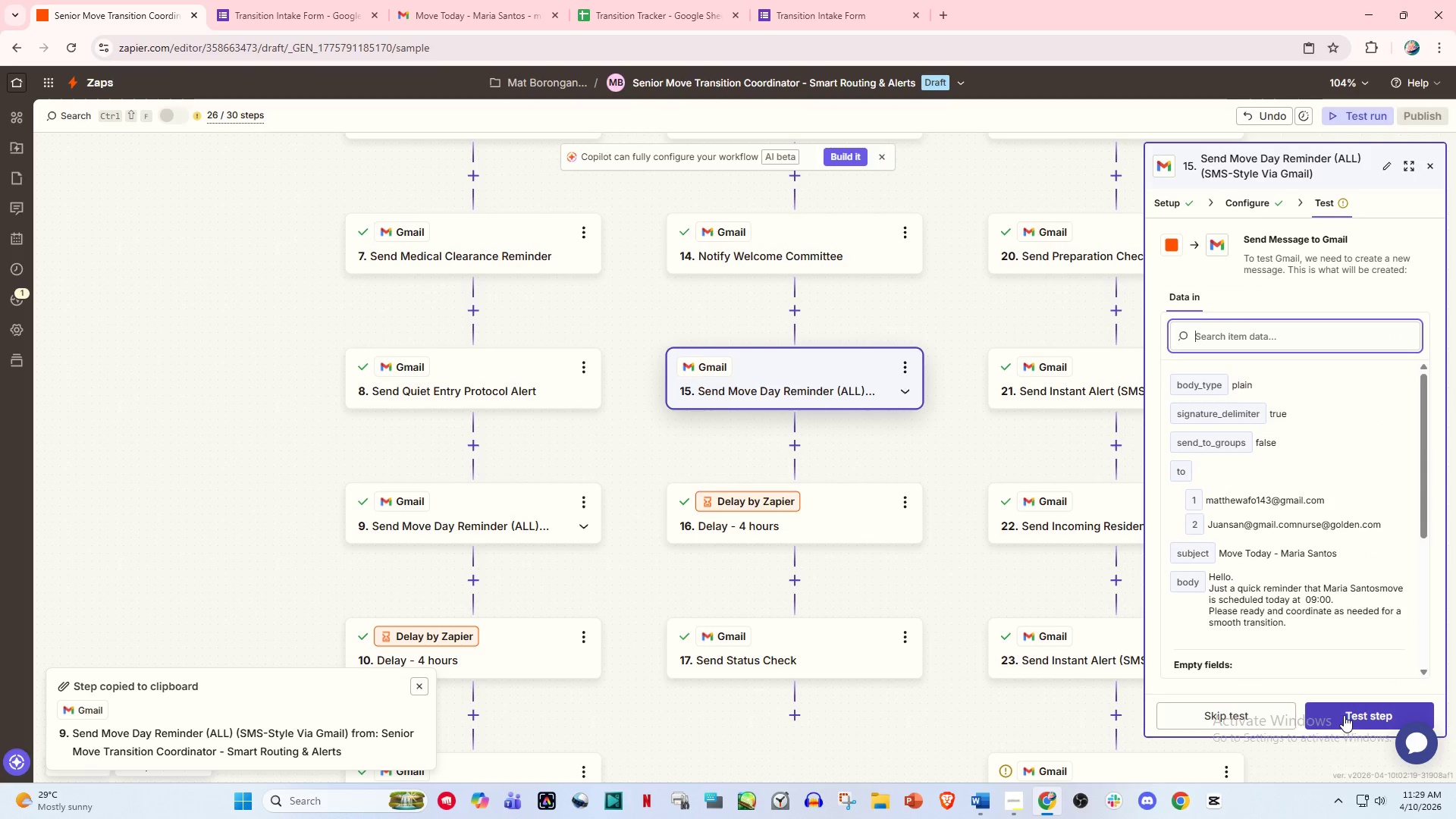 
left_click([1346, 715])
 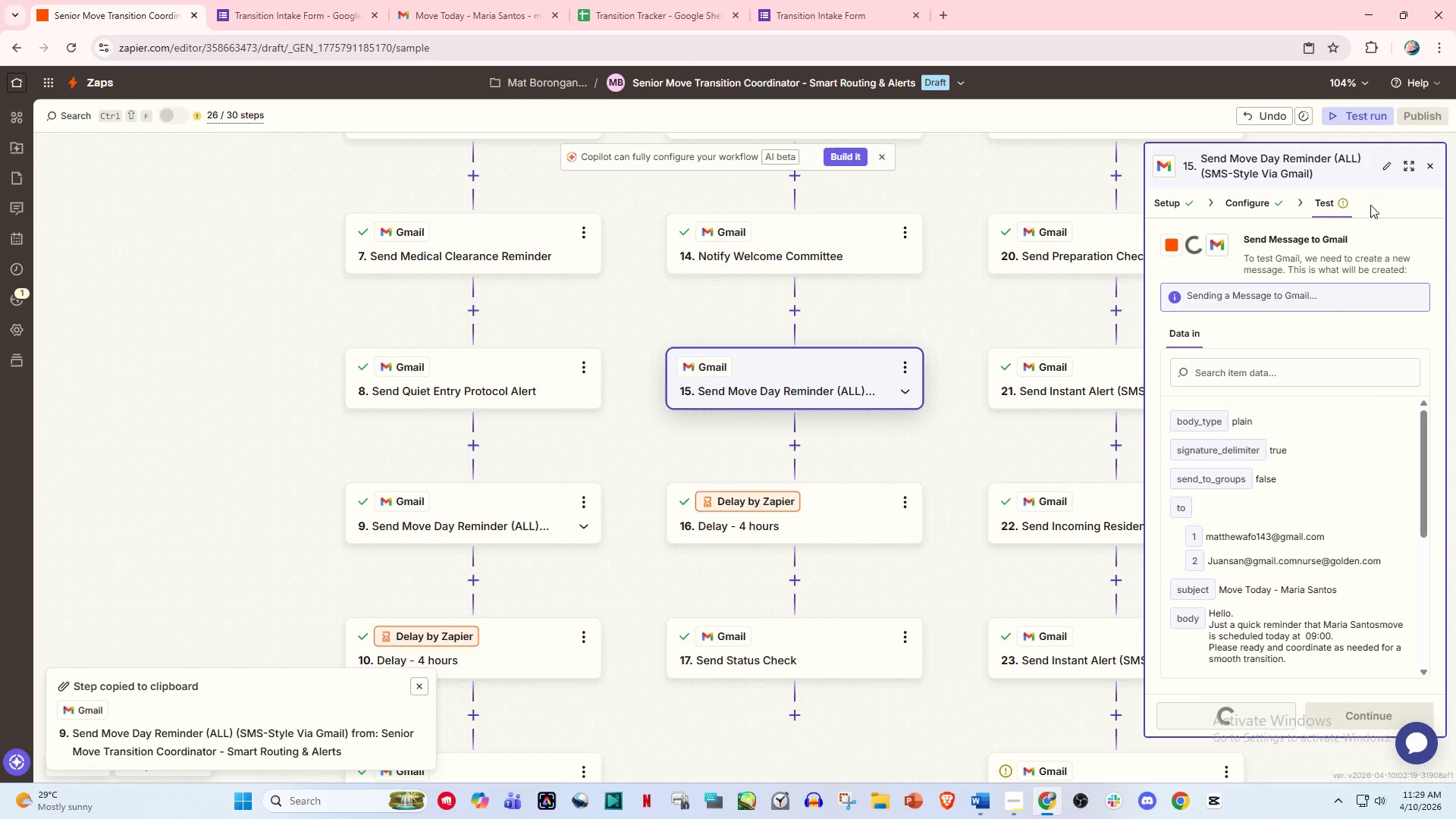 
left_click([1432, 170])
 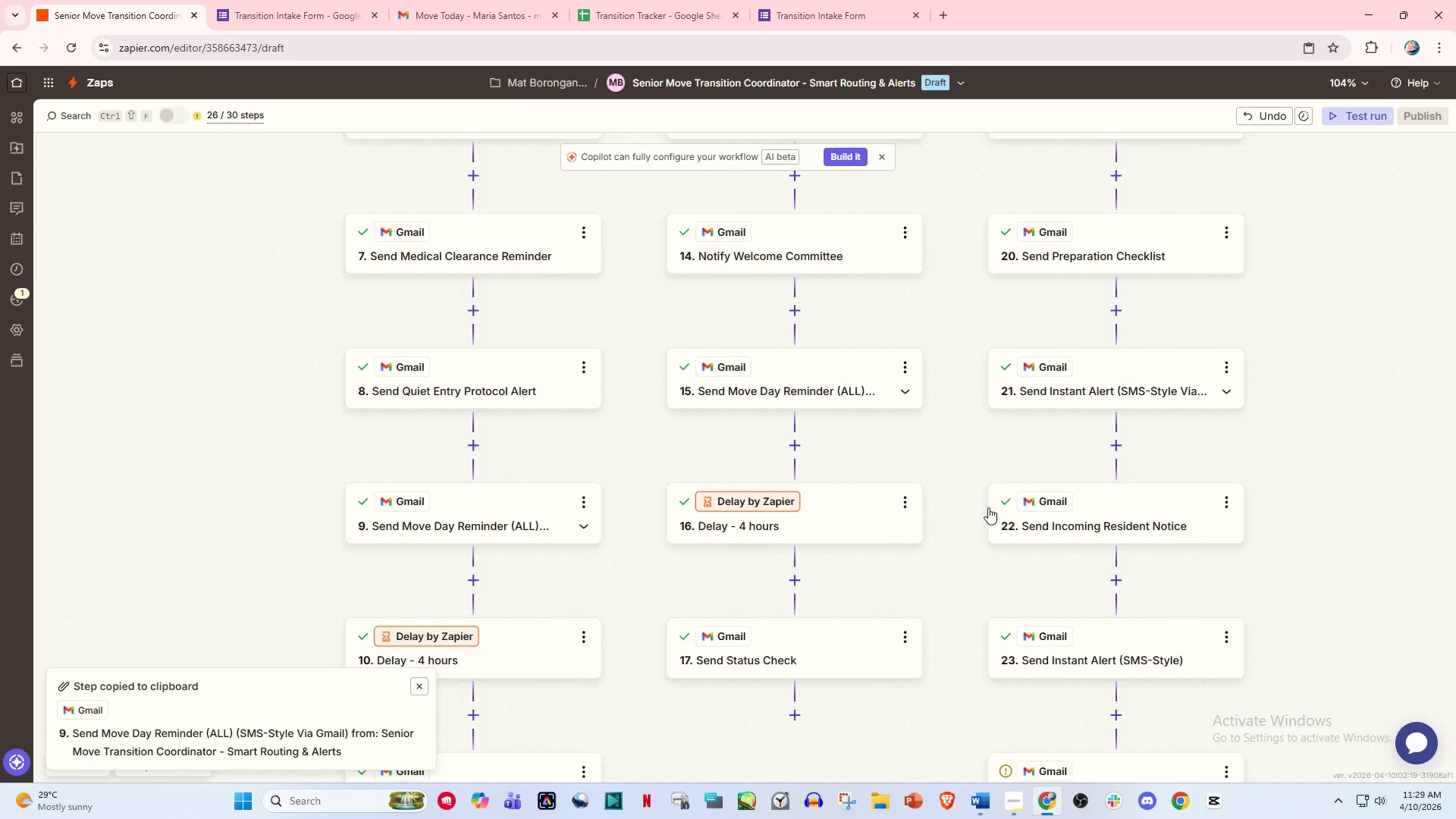 
left_click_drag(start_coordinate=[983, 514], to_coordinate=[997, 325])
 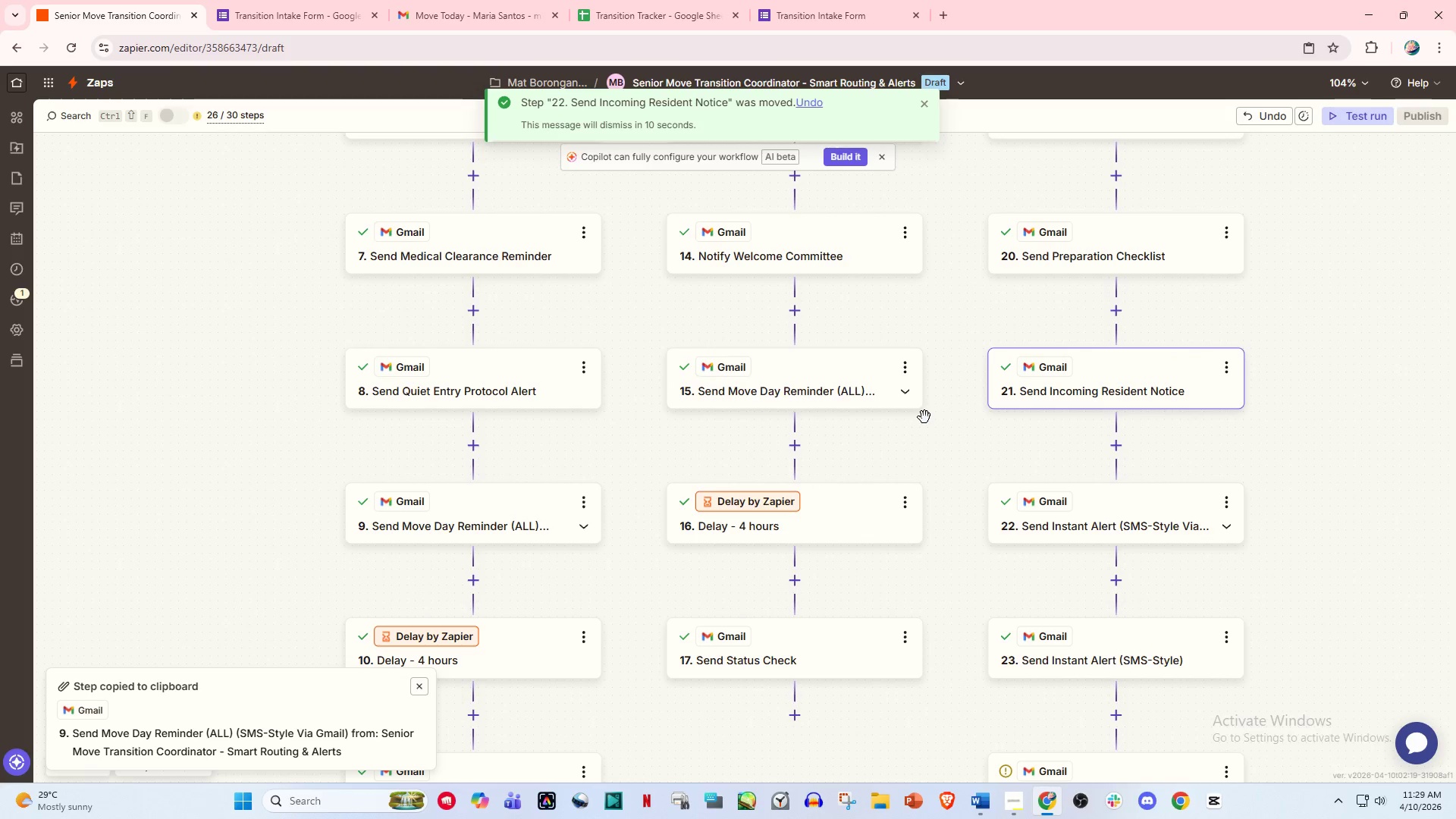 
hold_key(key=ControlLeft, duration=1.5)
 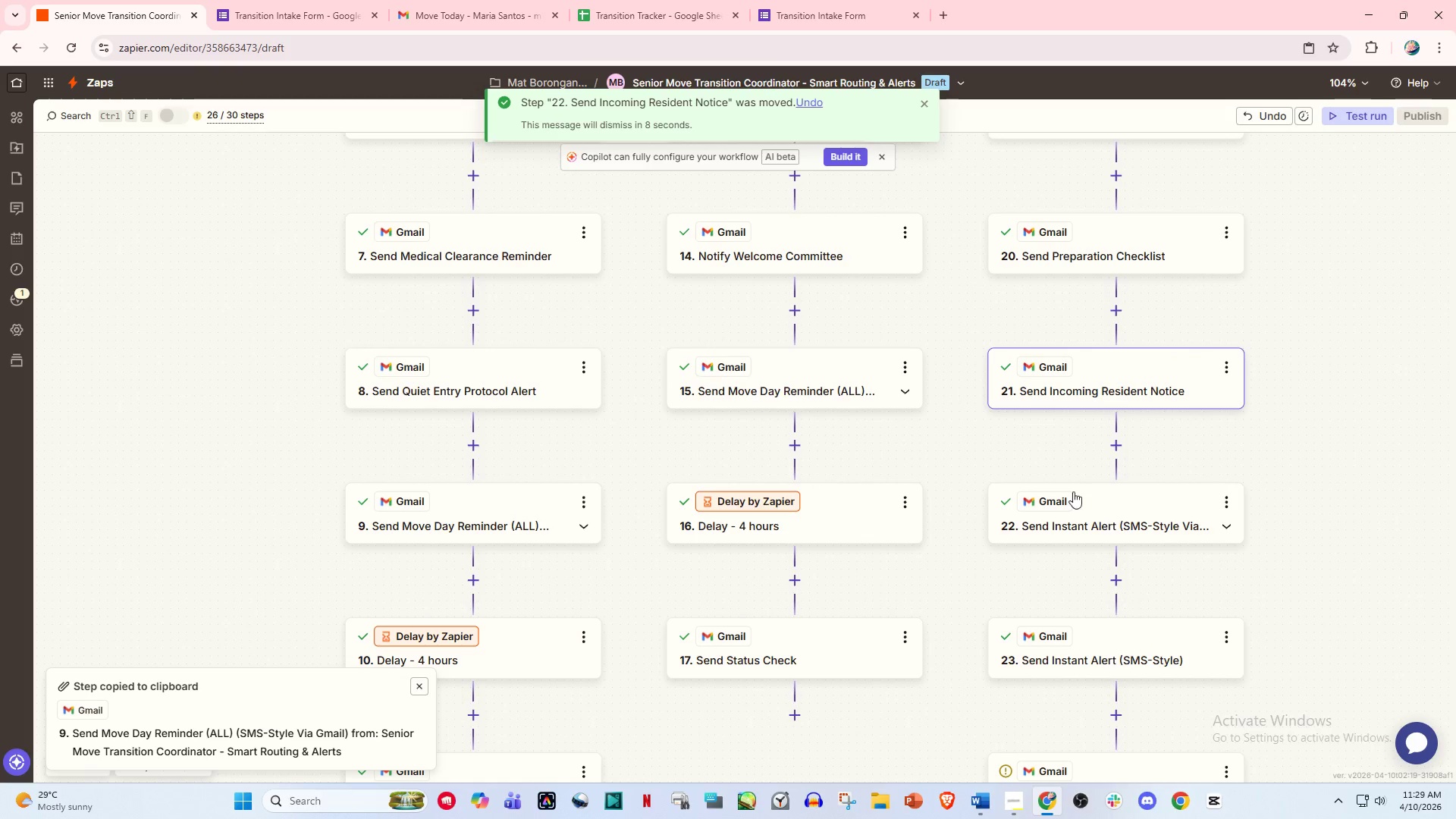 
key(Control+Z)
 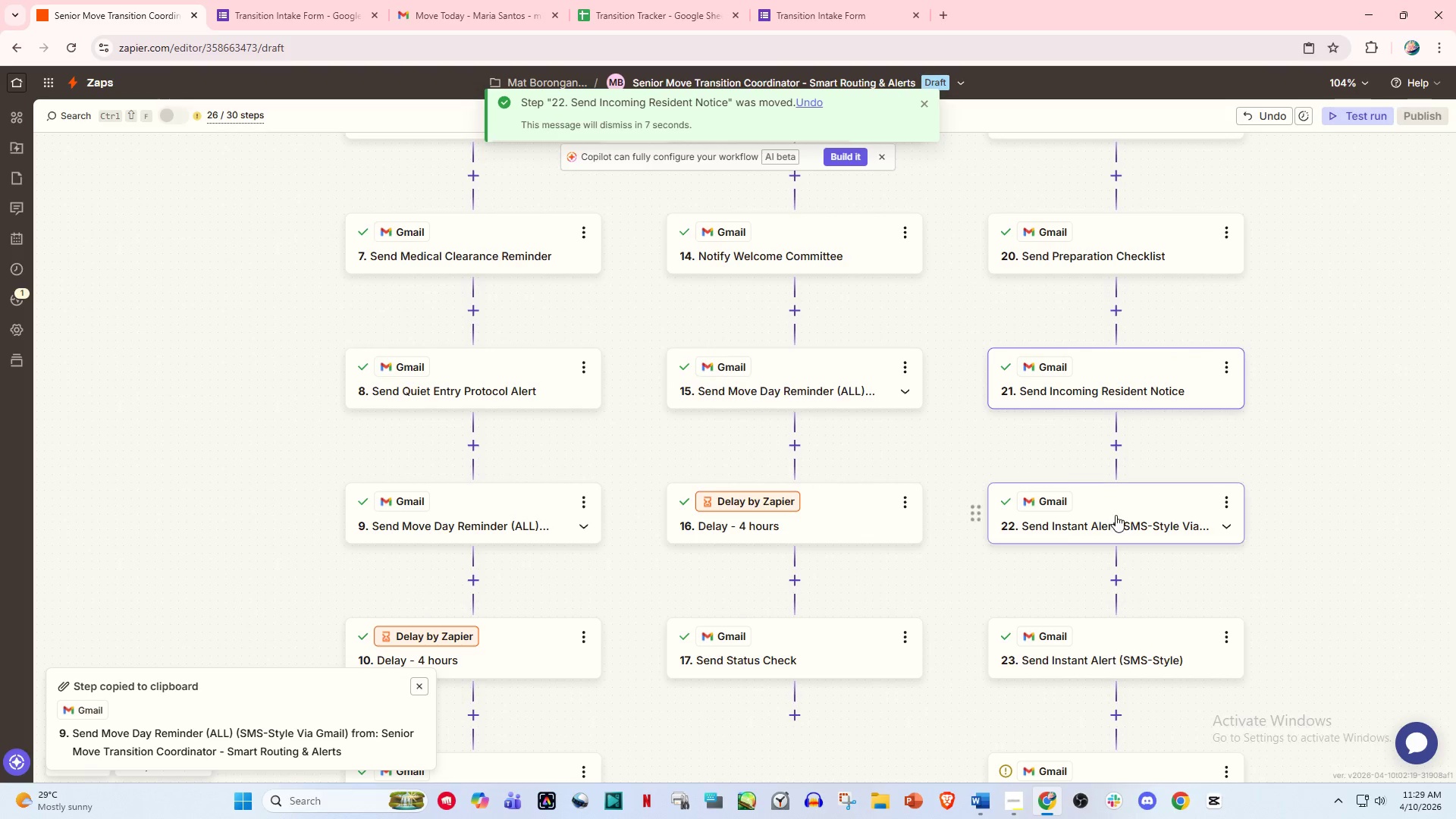 
scroll: coordinate [1199, 510], scroll_direction: down, amount: 5.0
 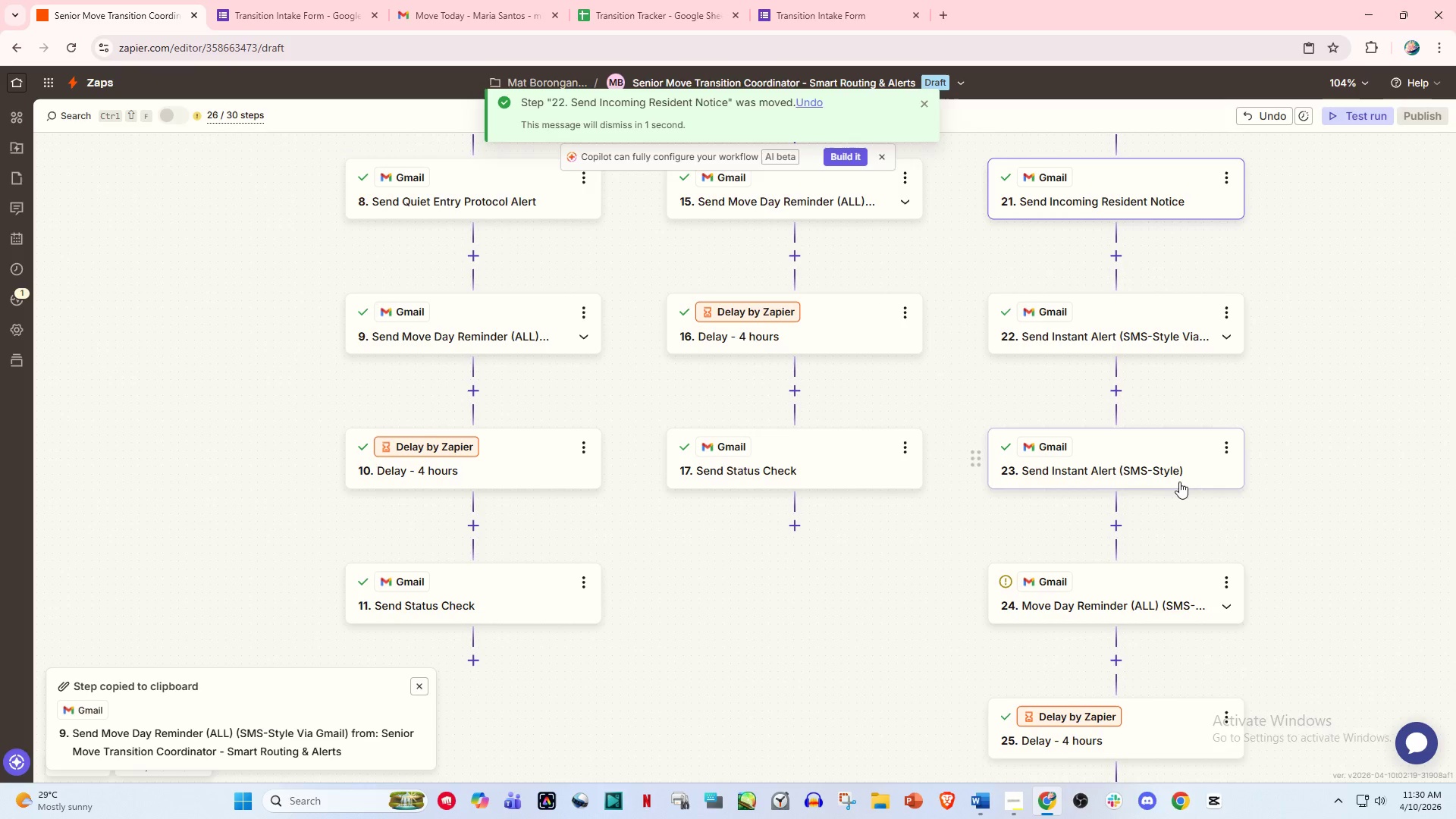 
scroll: coordinate [1232, 464], scroll_direction: up, amount: 1.0
 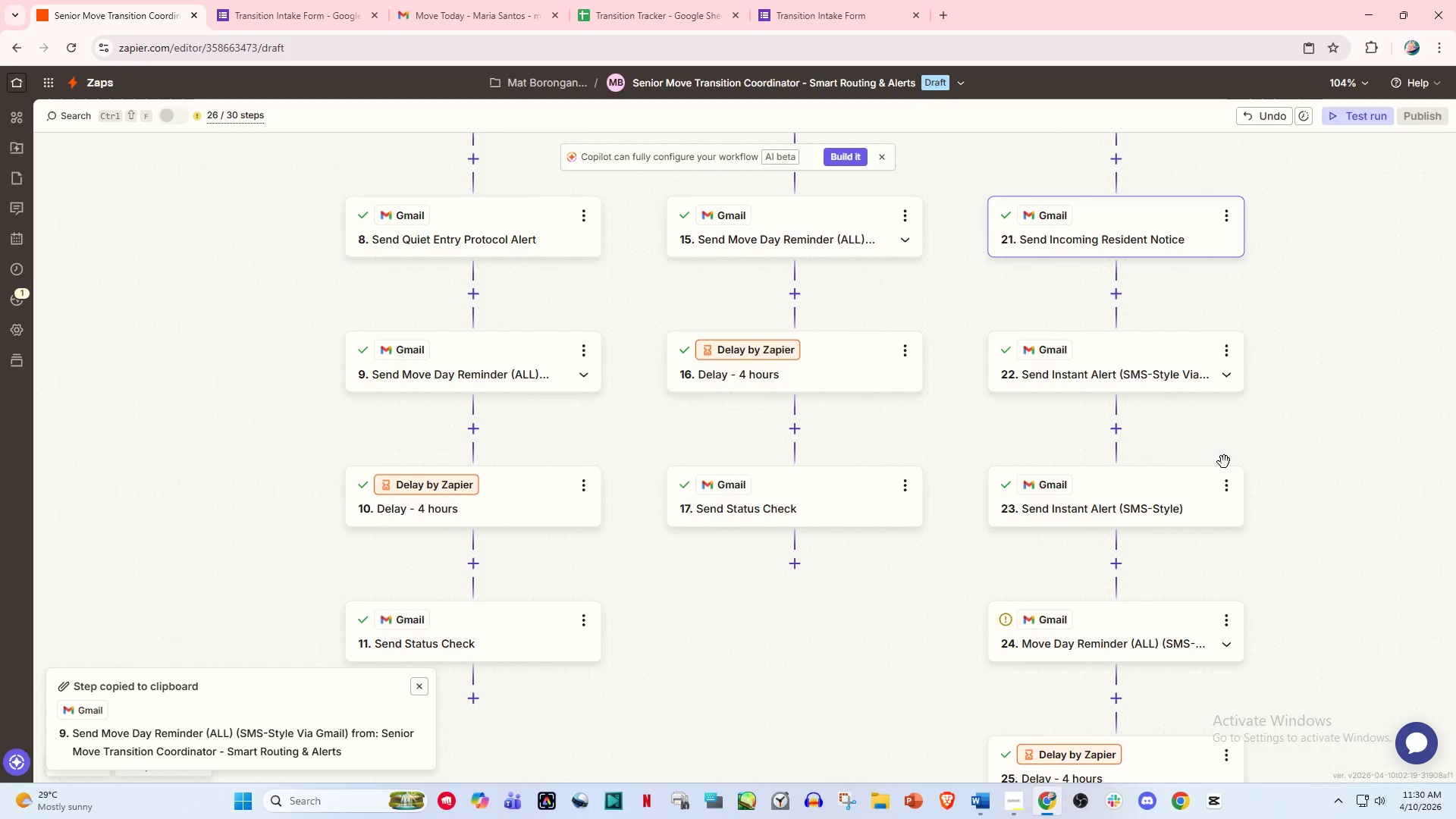 
key(2)
 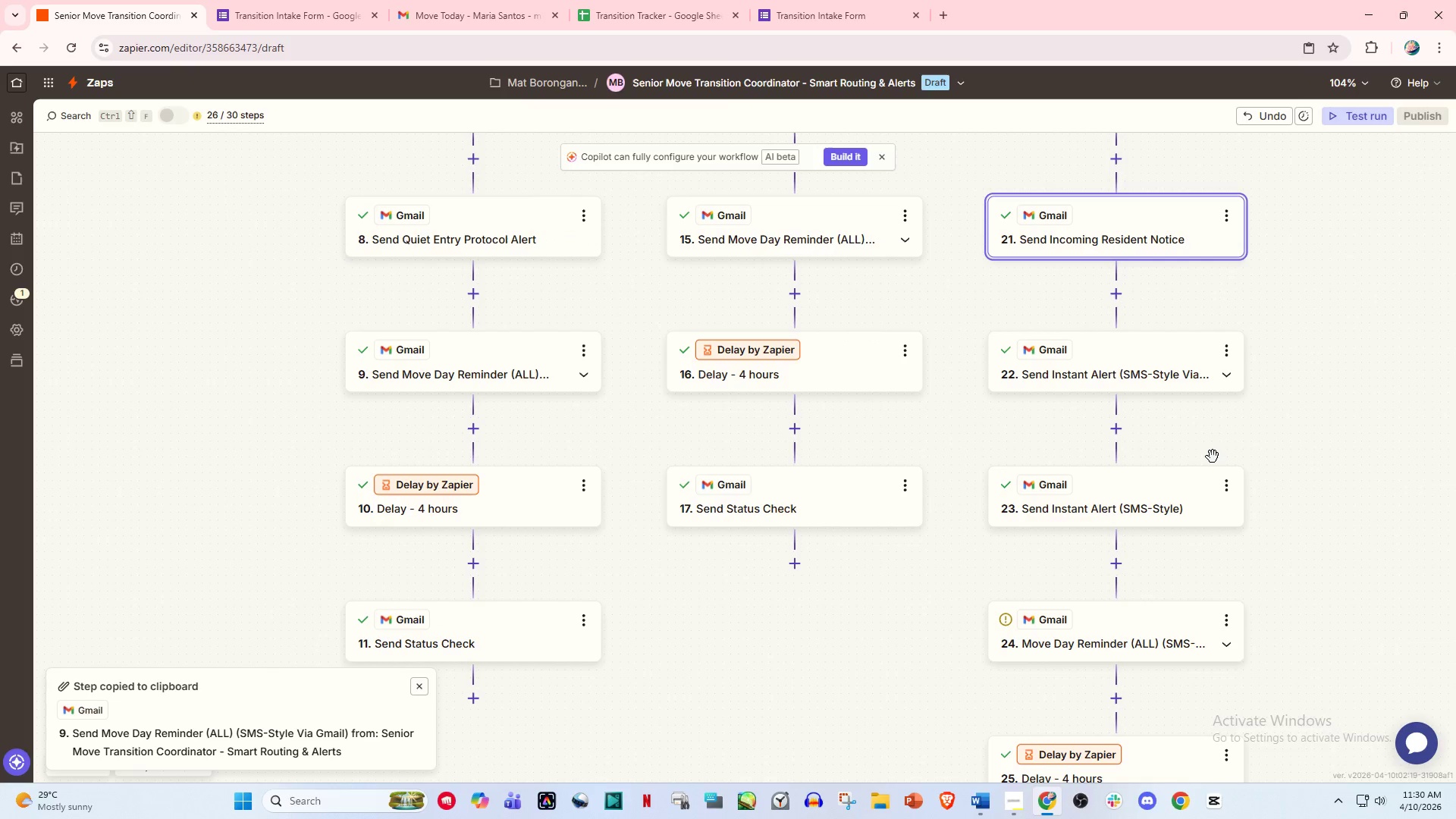 
key(F2)
 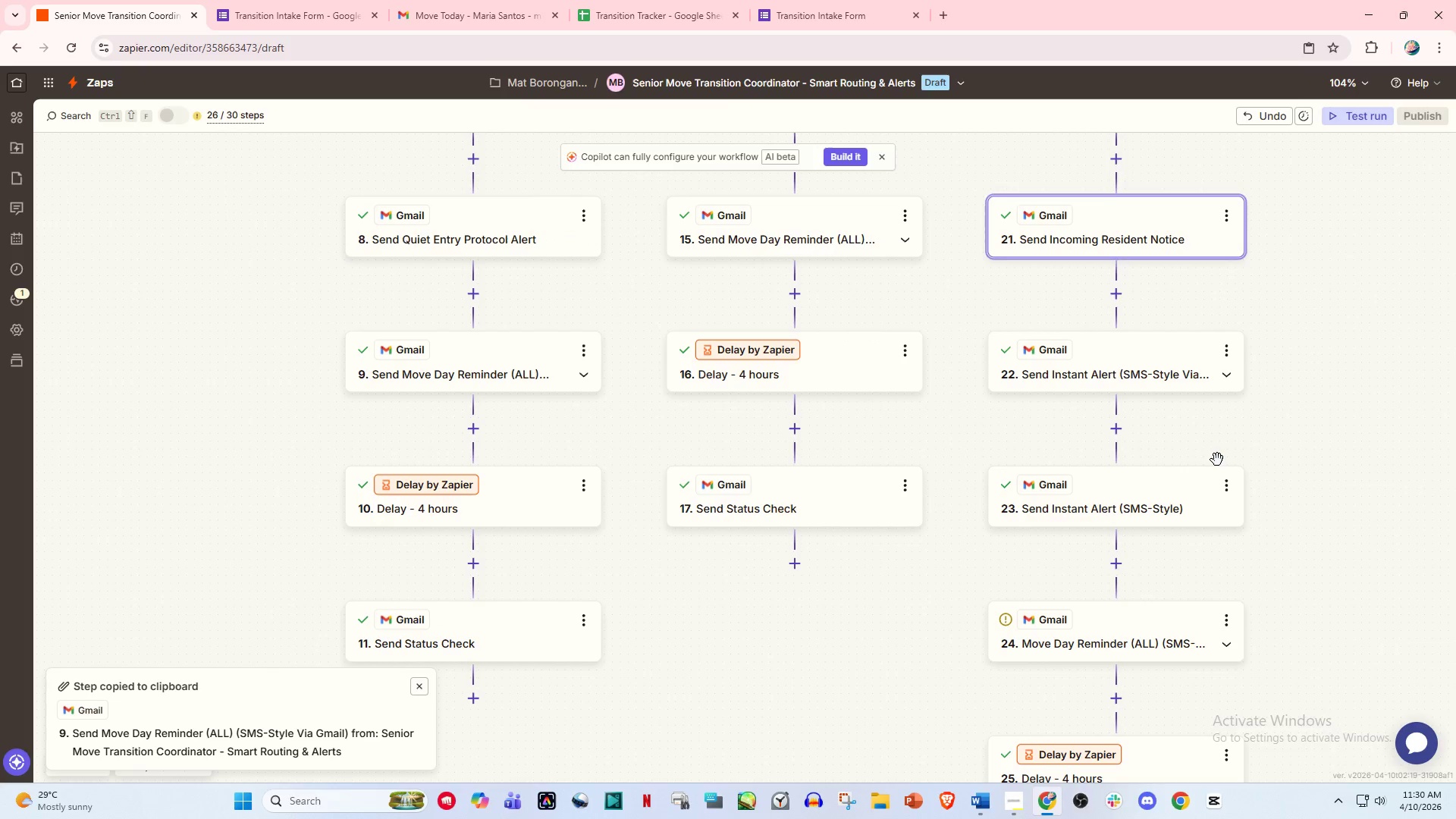 
key(Control+Space)
 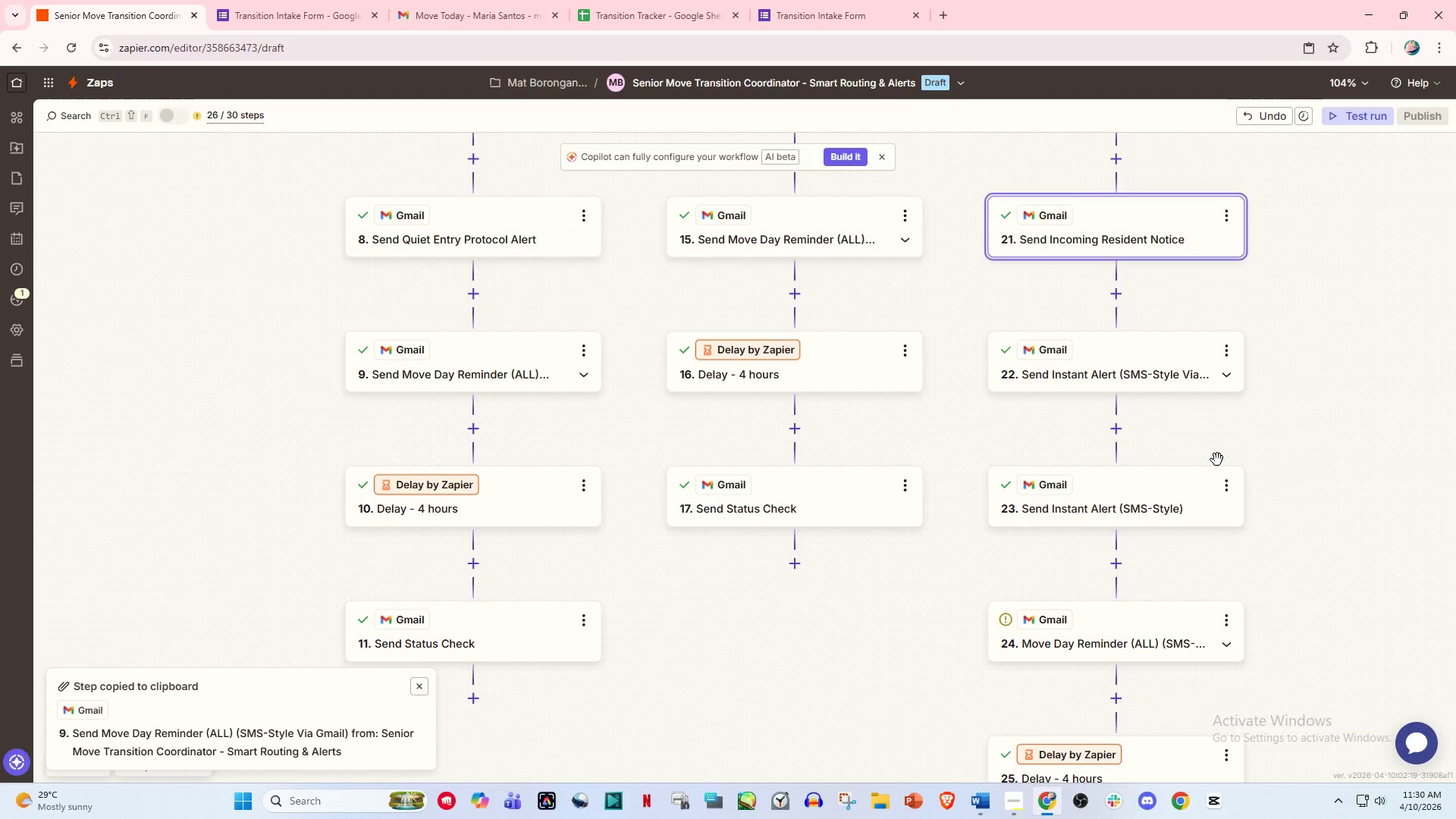 
hold_key(key=Space, duration=0.33)
 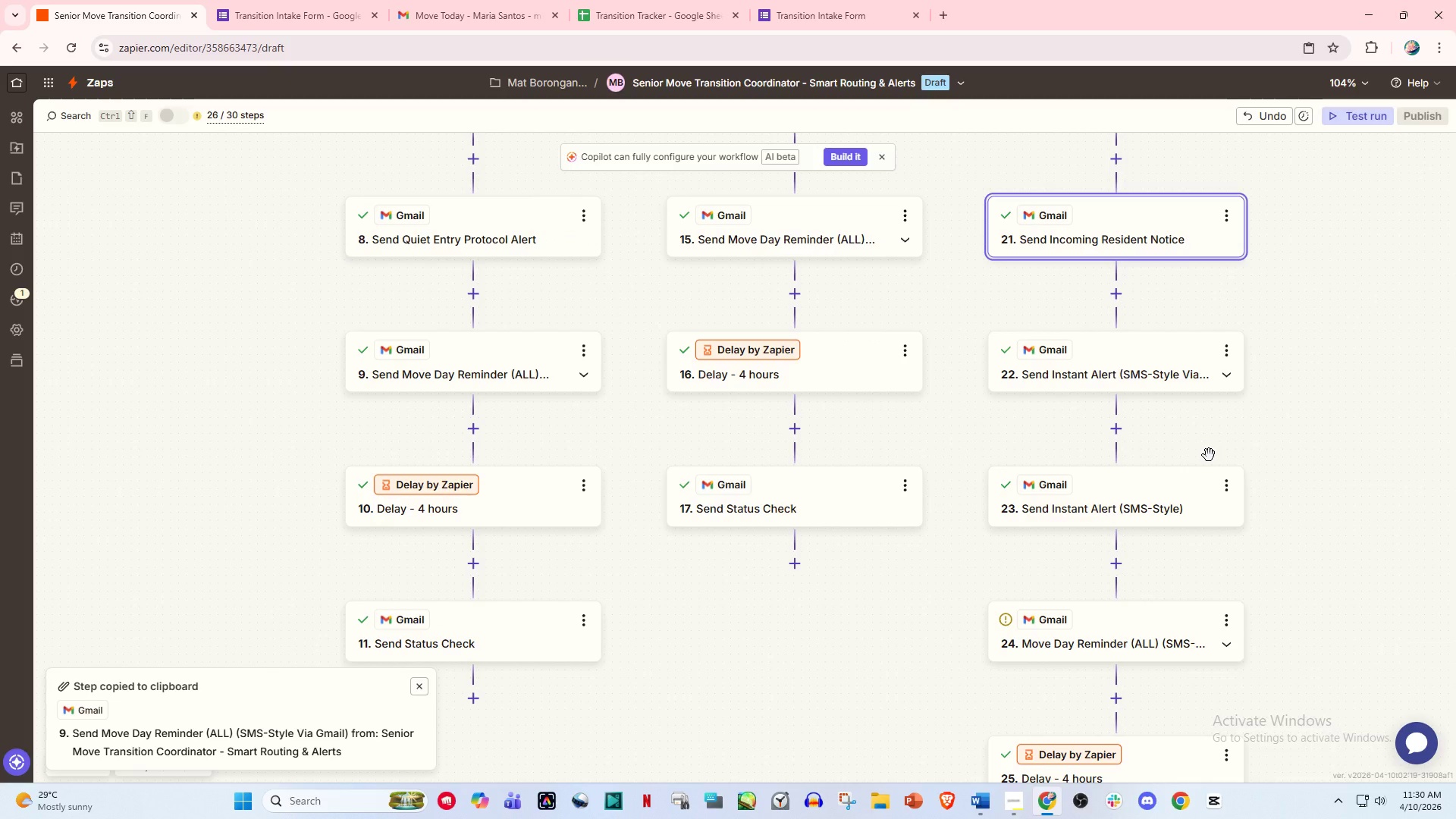 
wait(7.14)
 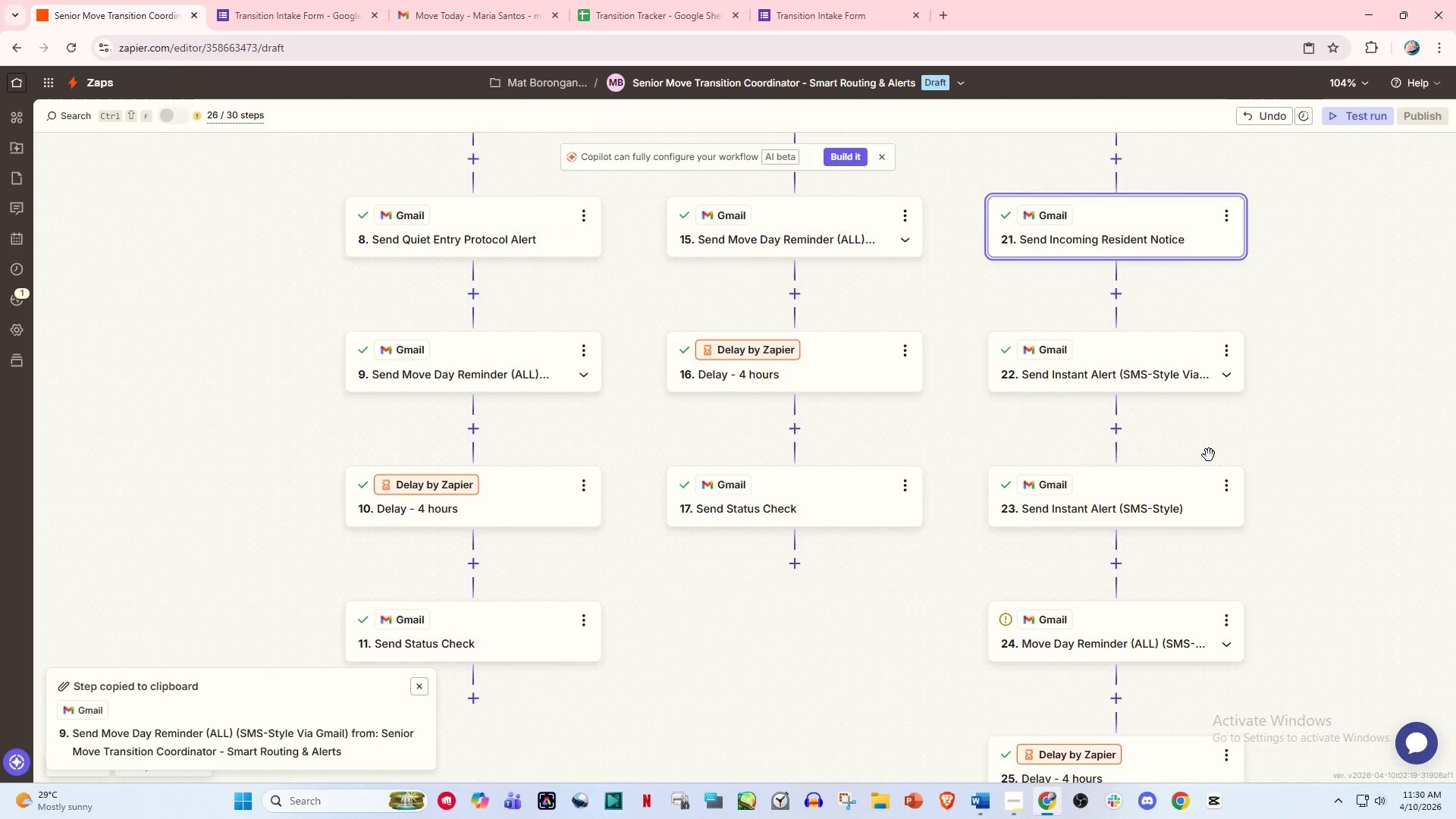 
scroll: coordinate [1222, 346], scroll_direction: up, amount: 8.0
 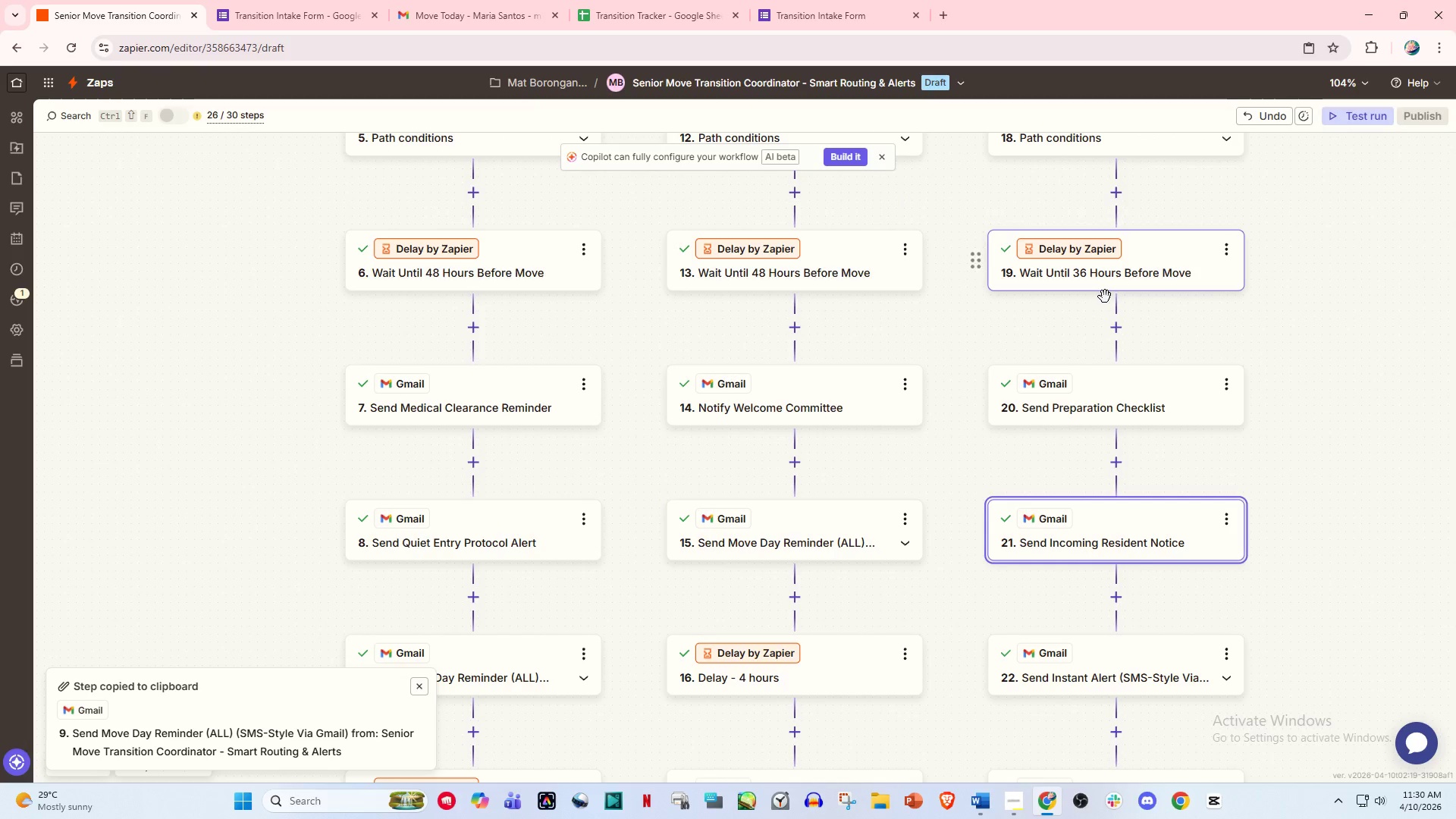 
scroll: coordinate [1122, 396], scroll_direction: down, amount: 1.0
 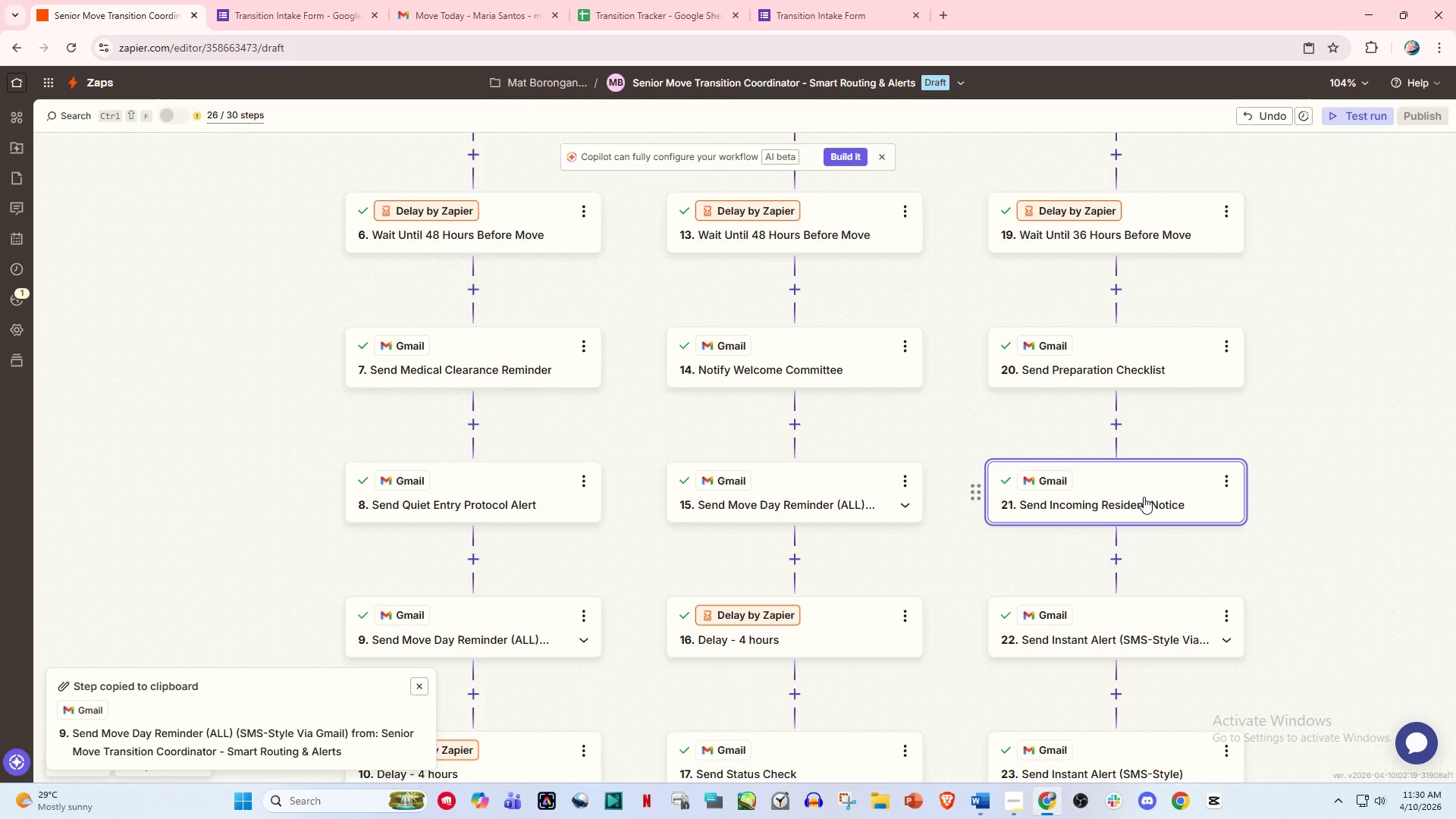 
left_click_drag(start_coordinate=[1426, 528], to_coordinate=[1385, 283])
 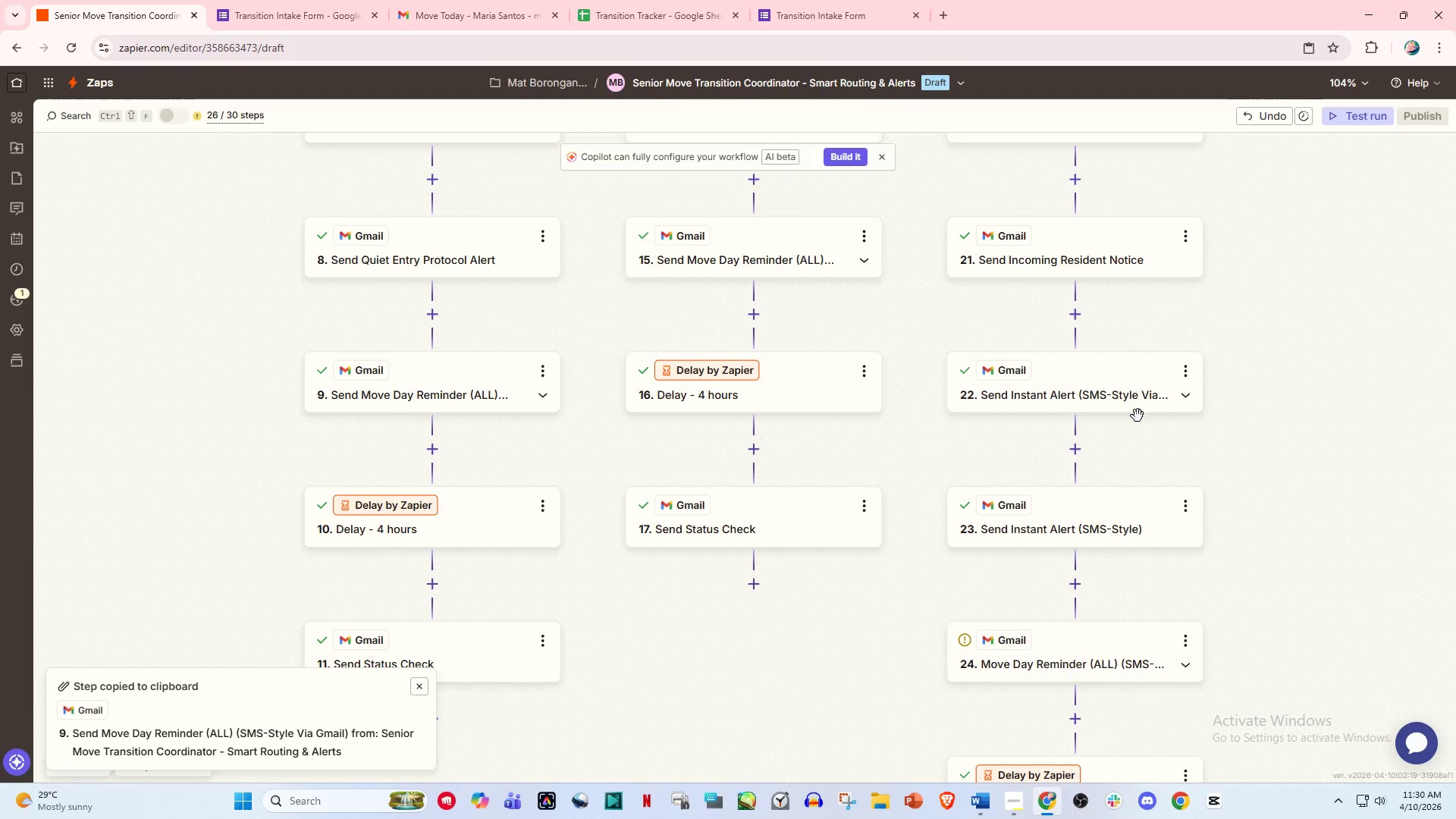 
wait(6.64)
 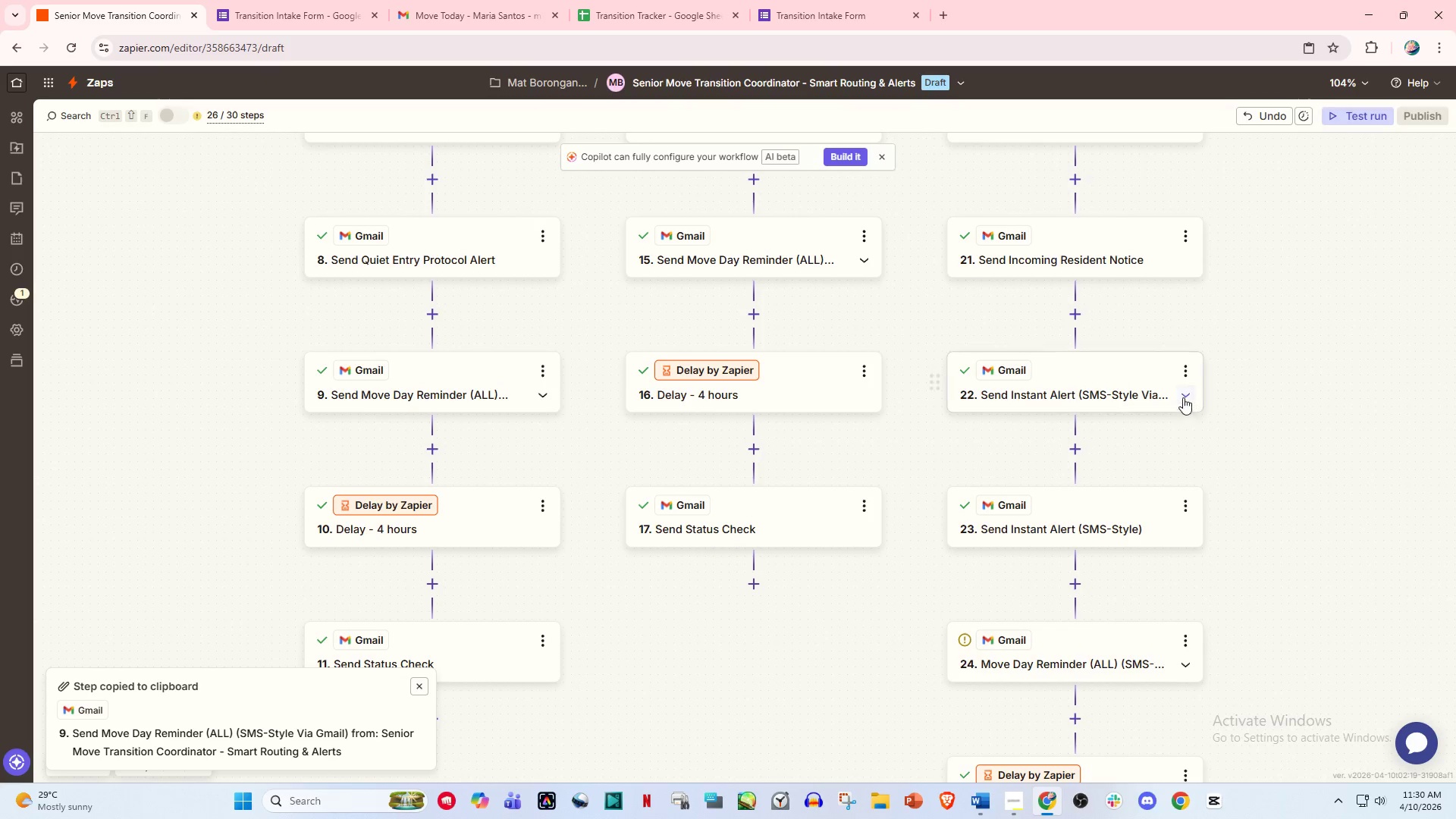 
left_click_drag(start_coordinate=[1304, 446], to_coordinate=[1226, 383])
 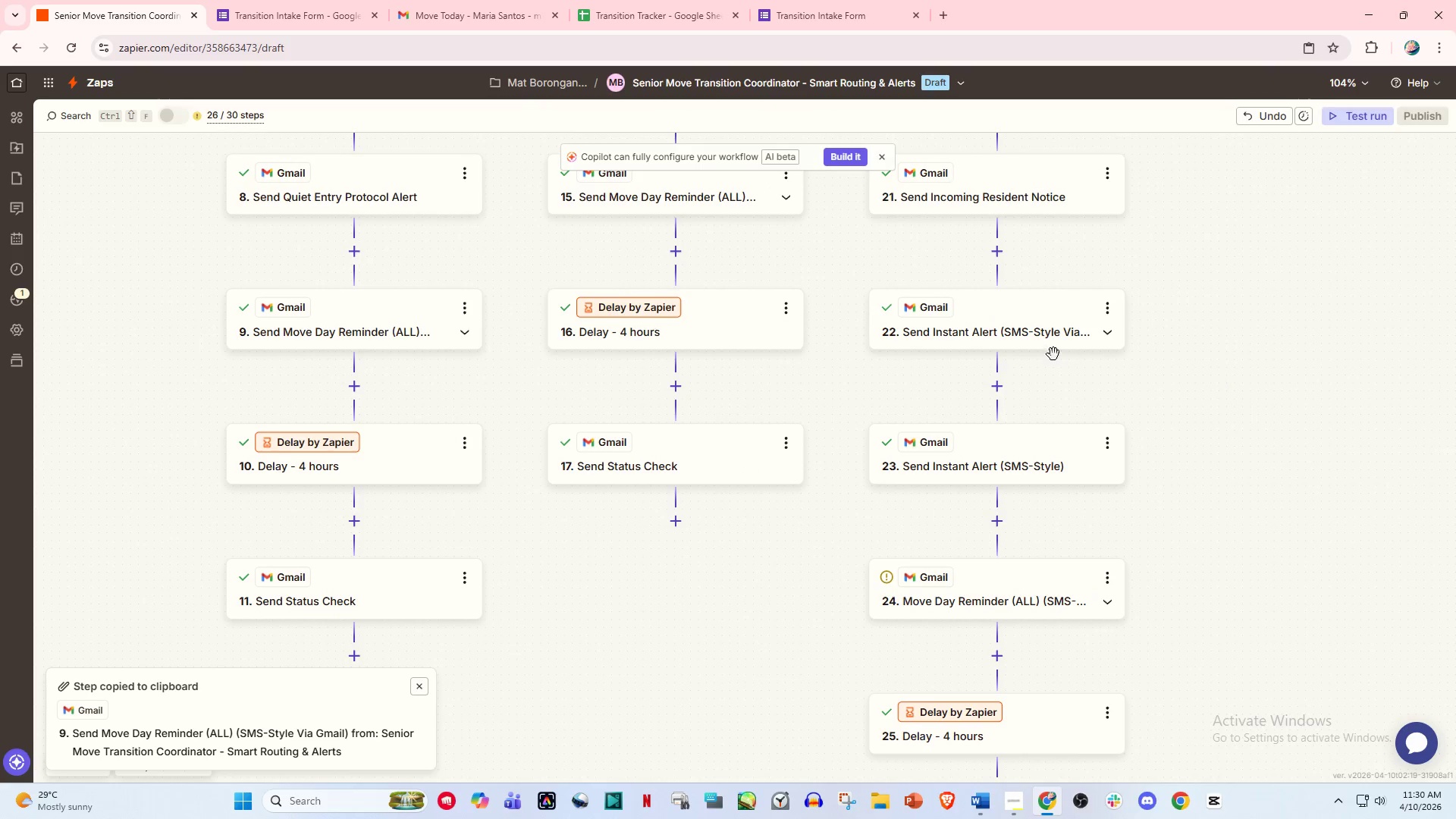 
left_click_drag(start_coordinate=[1054, 353], to_coordinate=[1082, 380])
 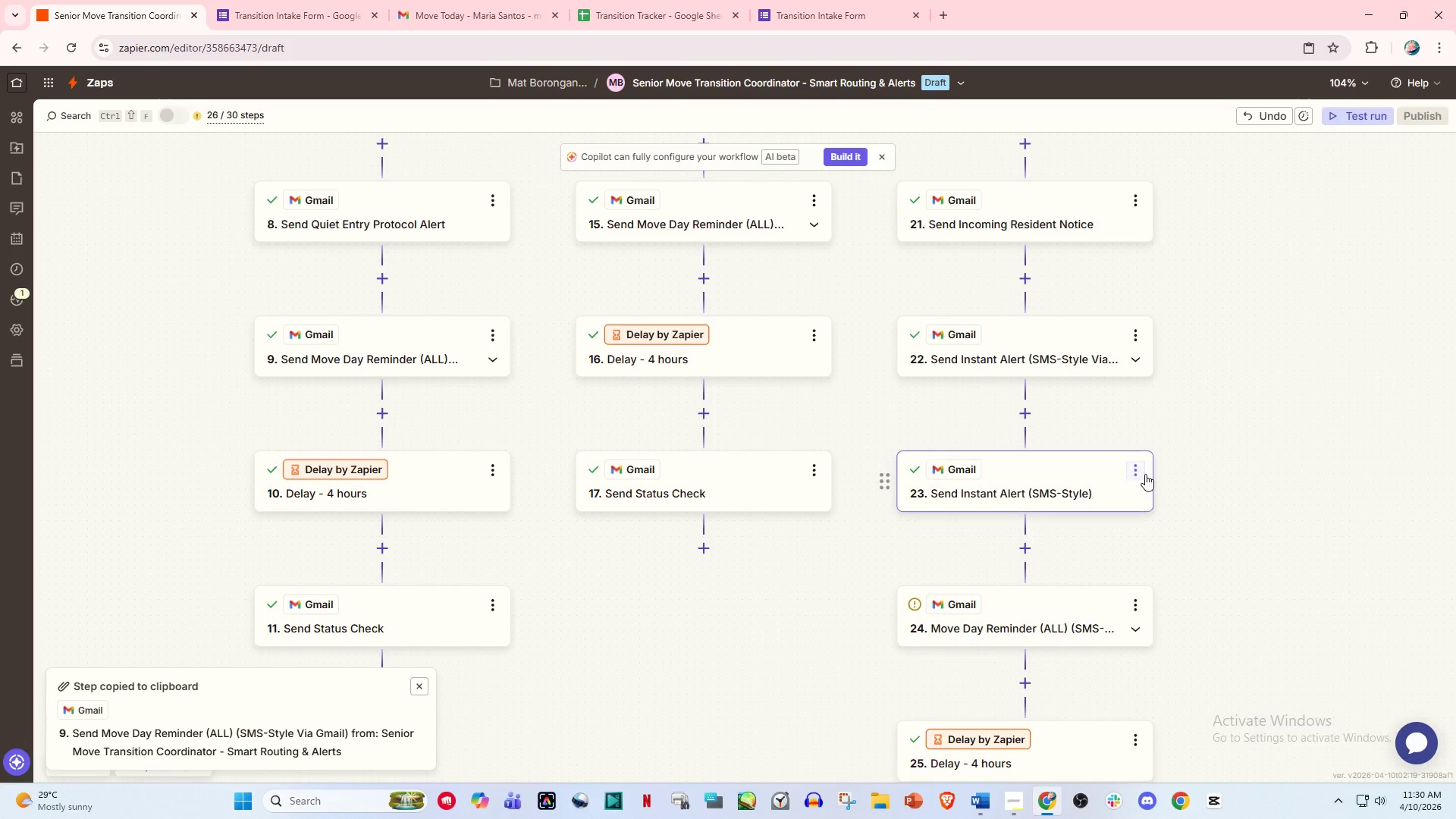 
left_click([1146, 475])
 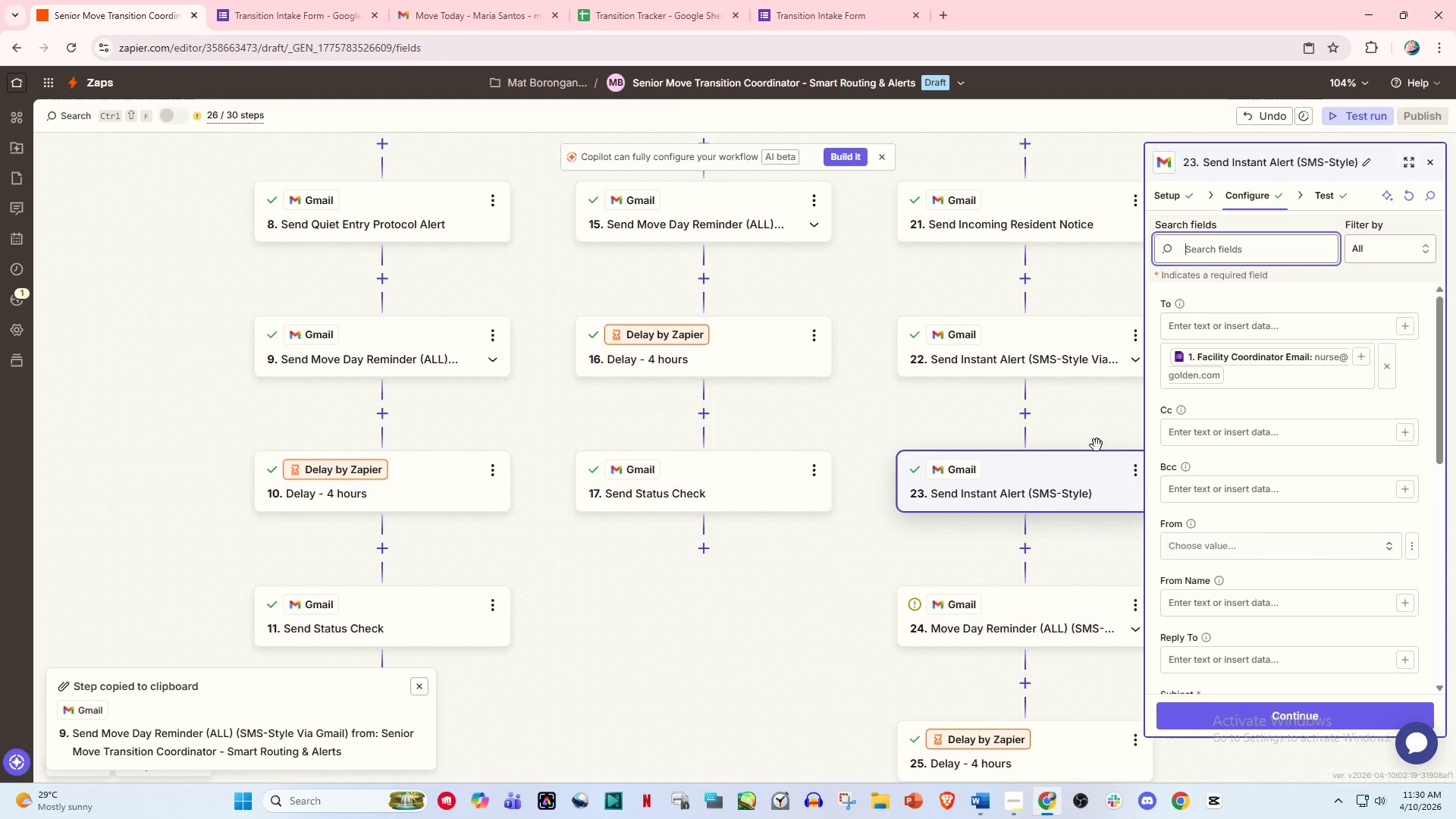 
left_click([972, 440])
 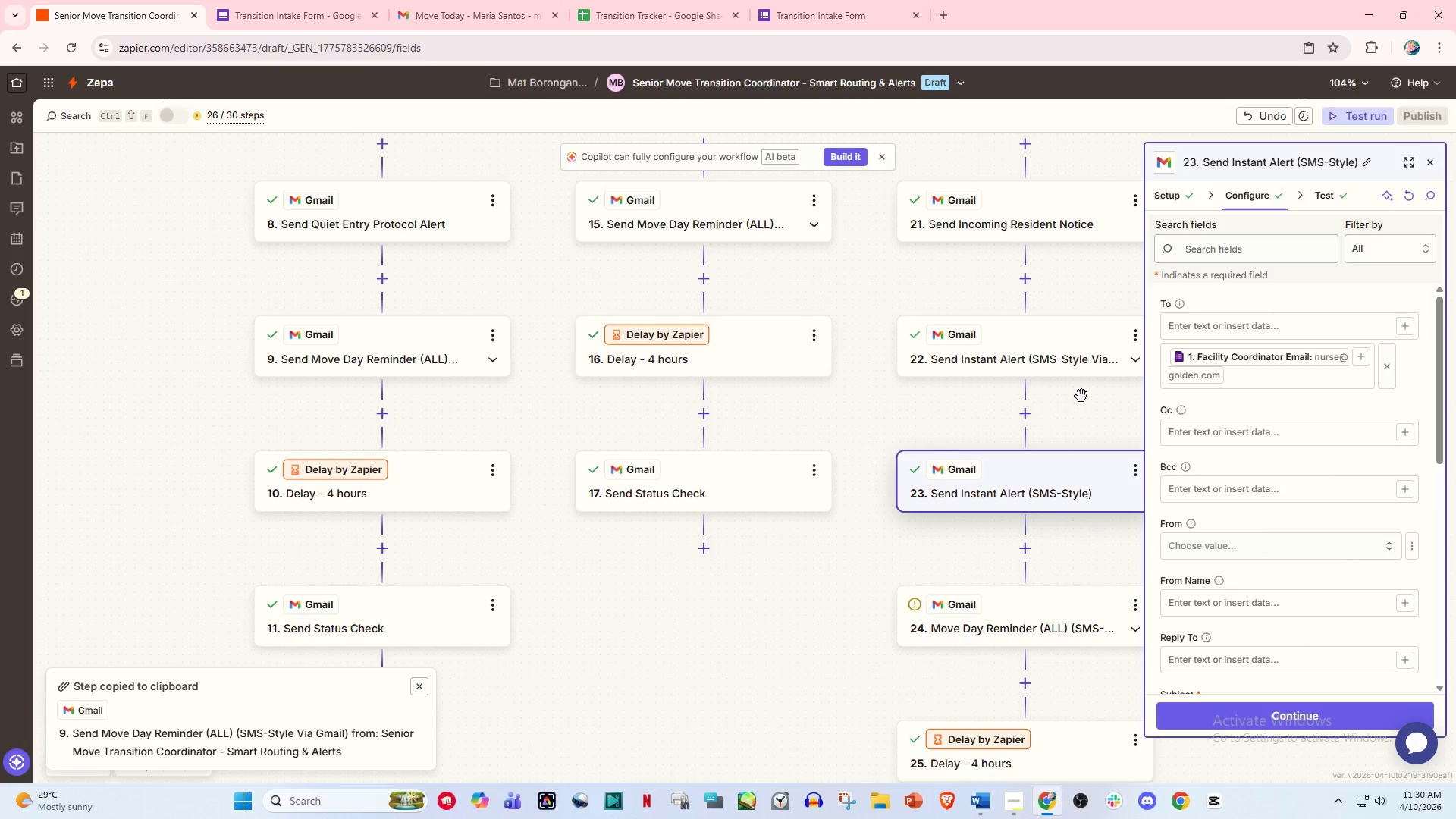 
left_click([1082, 396])
 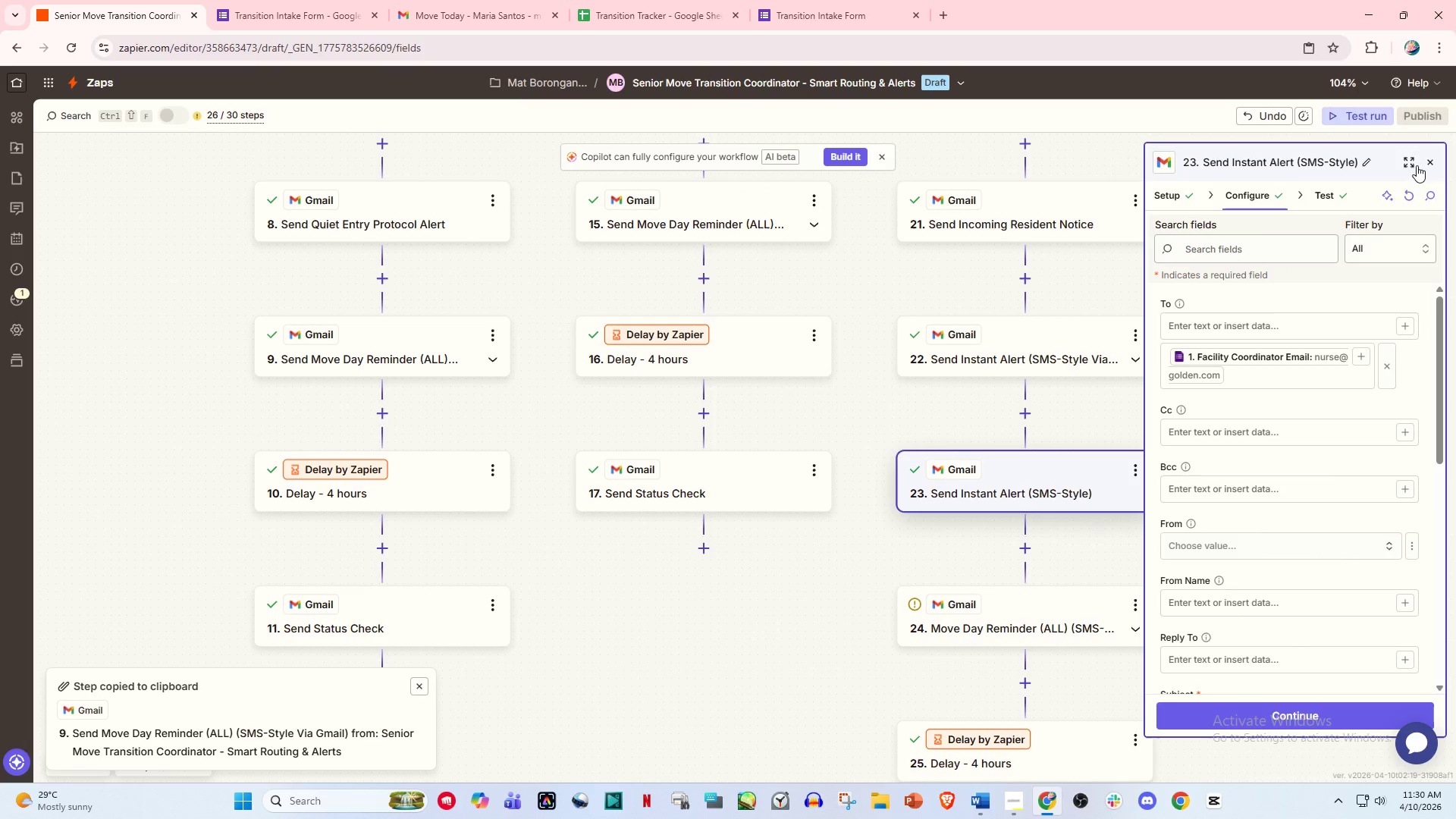 
left_click([1432, 159])
 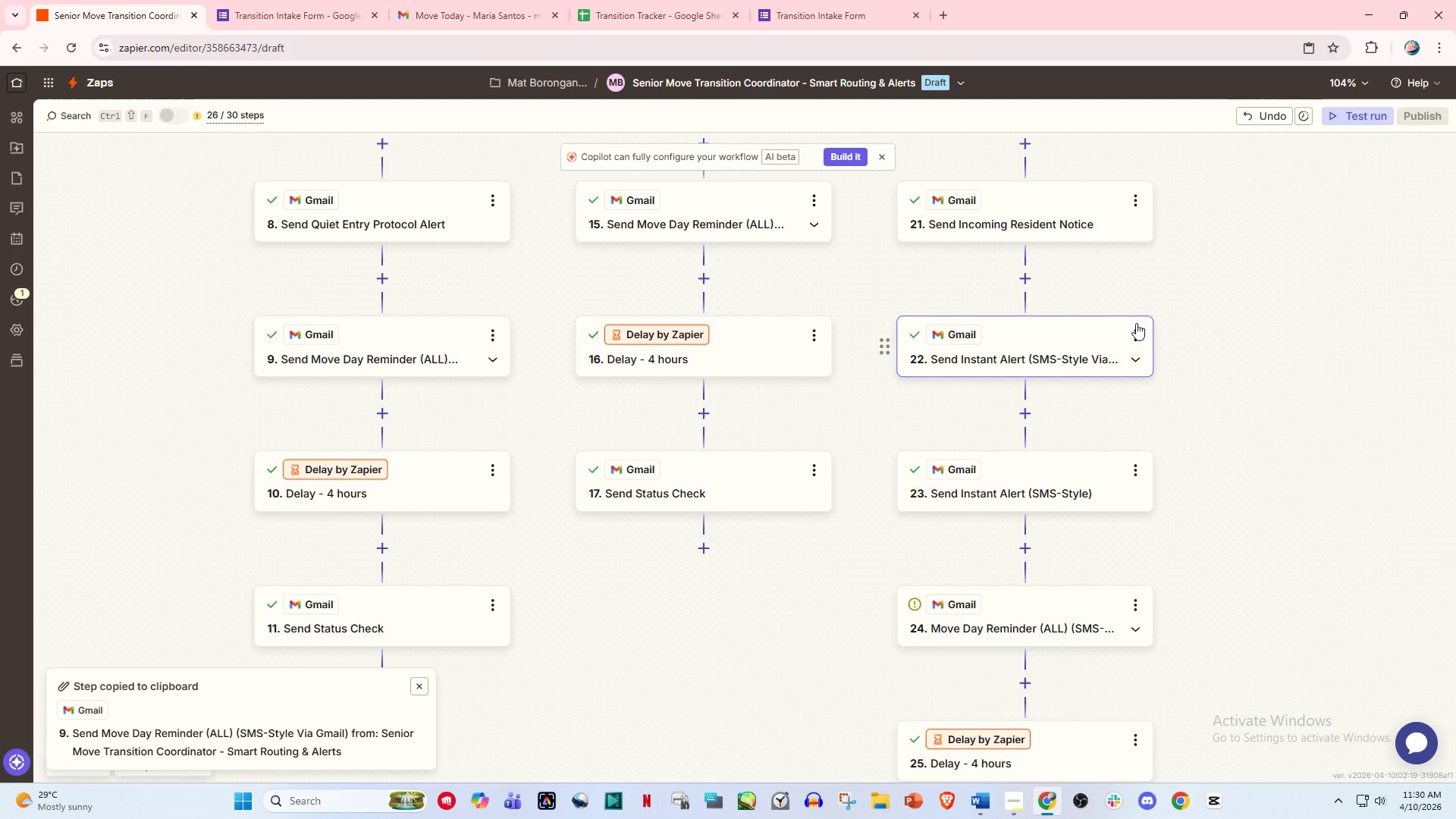 
left_click([1139, 326])
 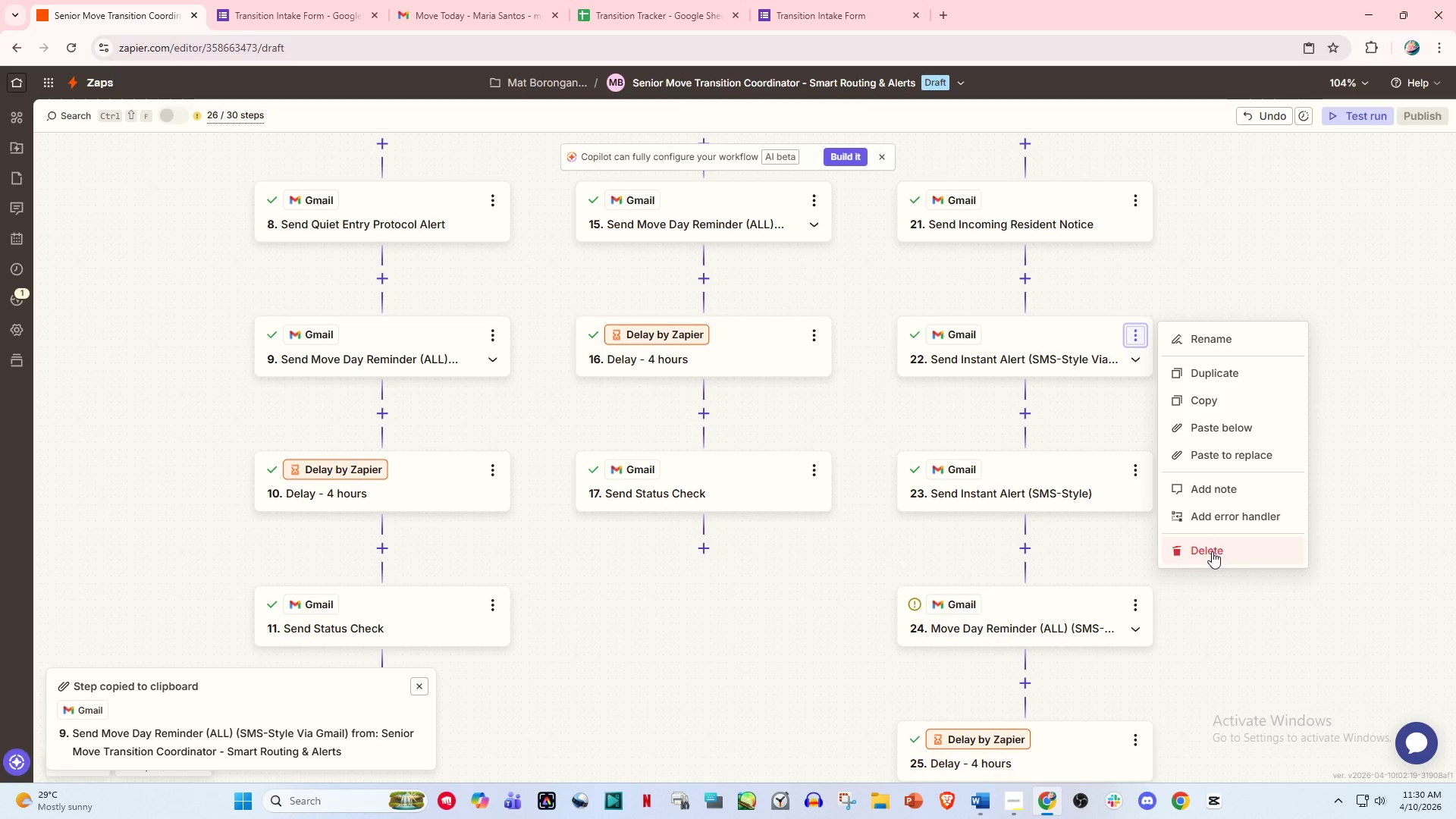 
double_click([1212, 551])
 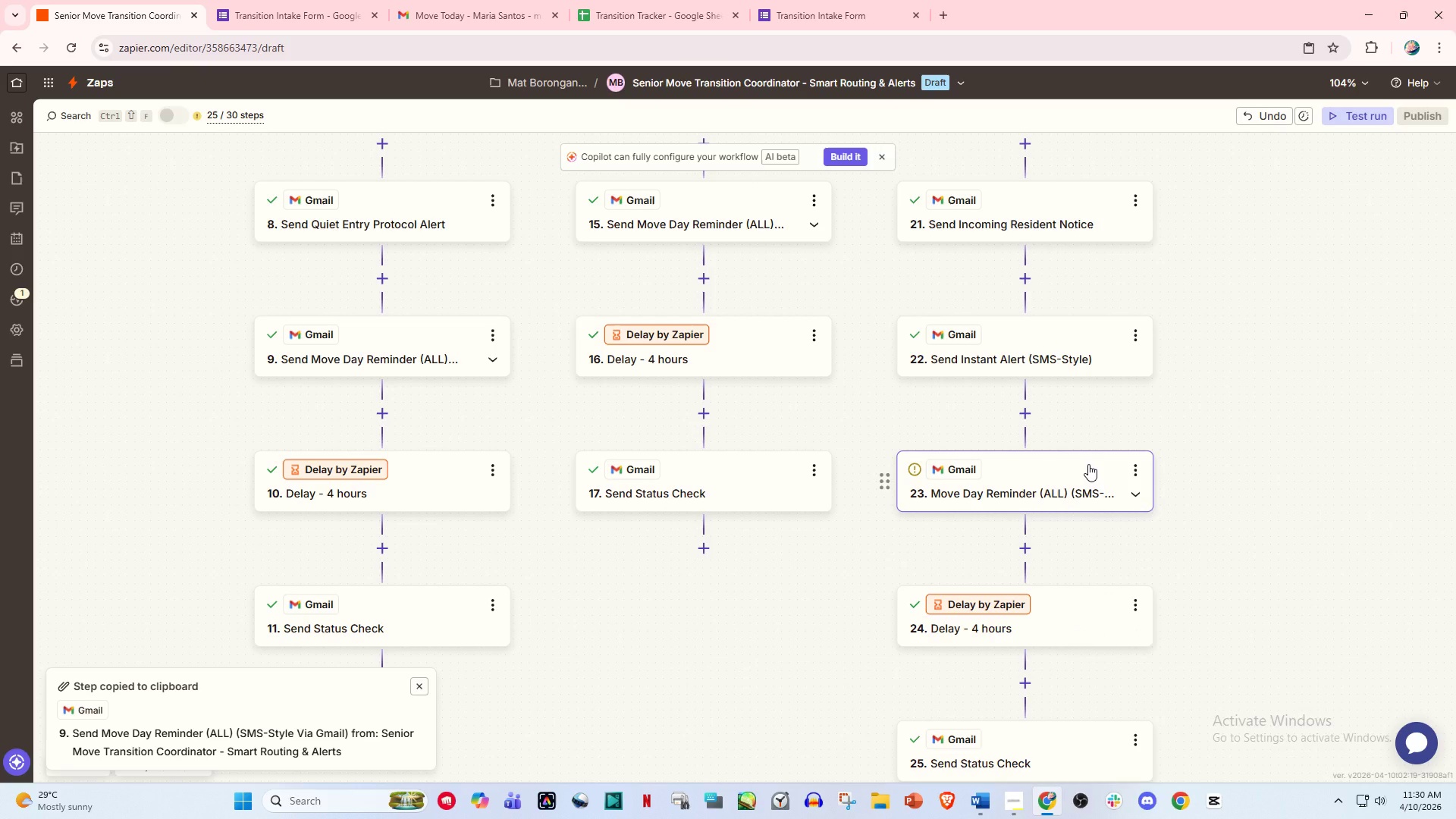 
wait(10.34)
 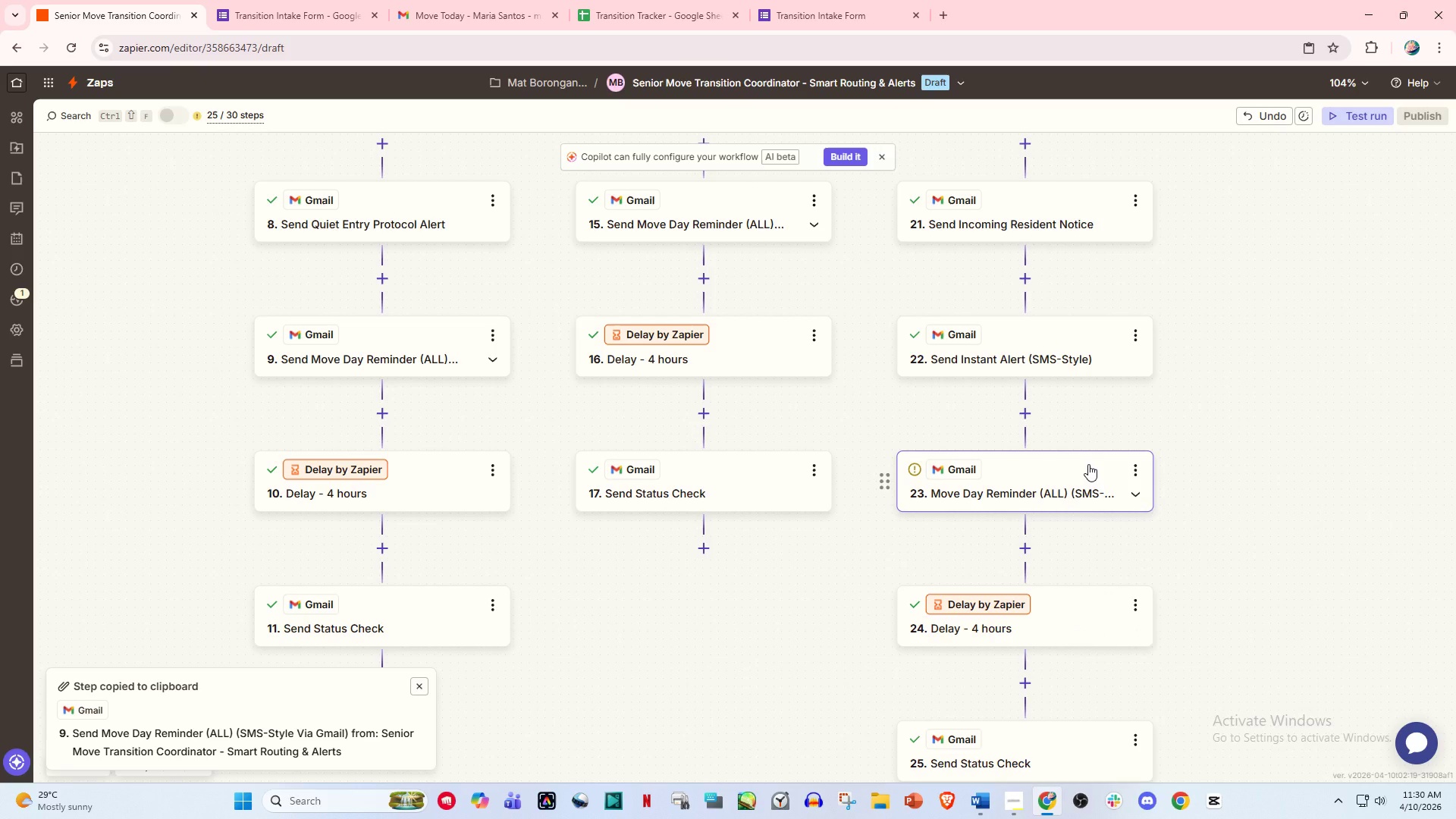 
left_click([1145, 329])
 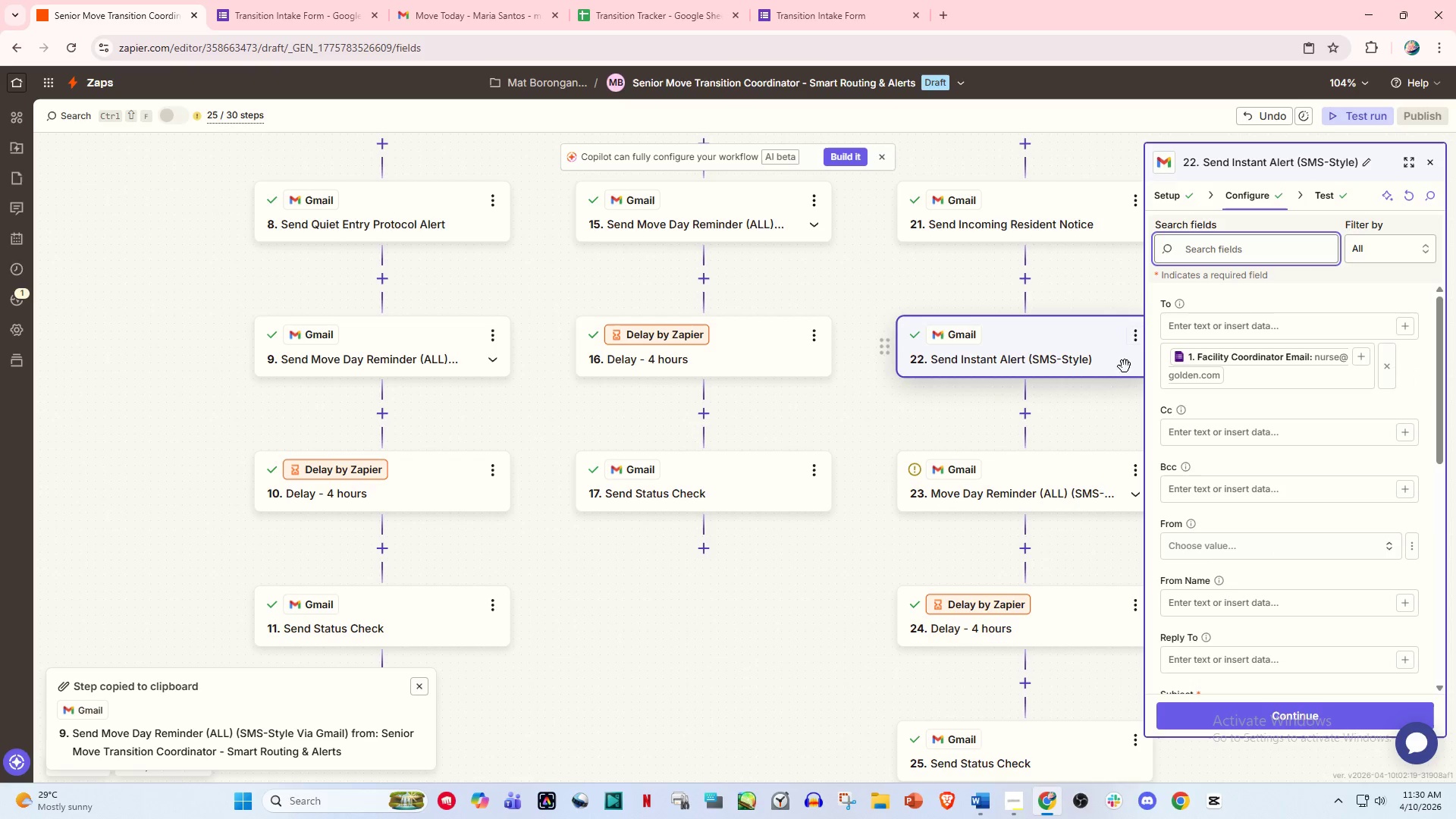 
left_click([1122, 331])
 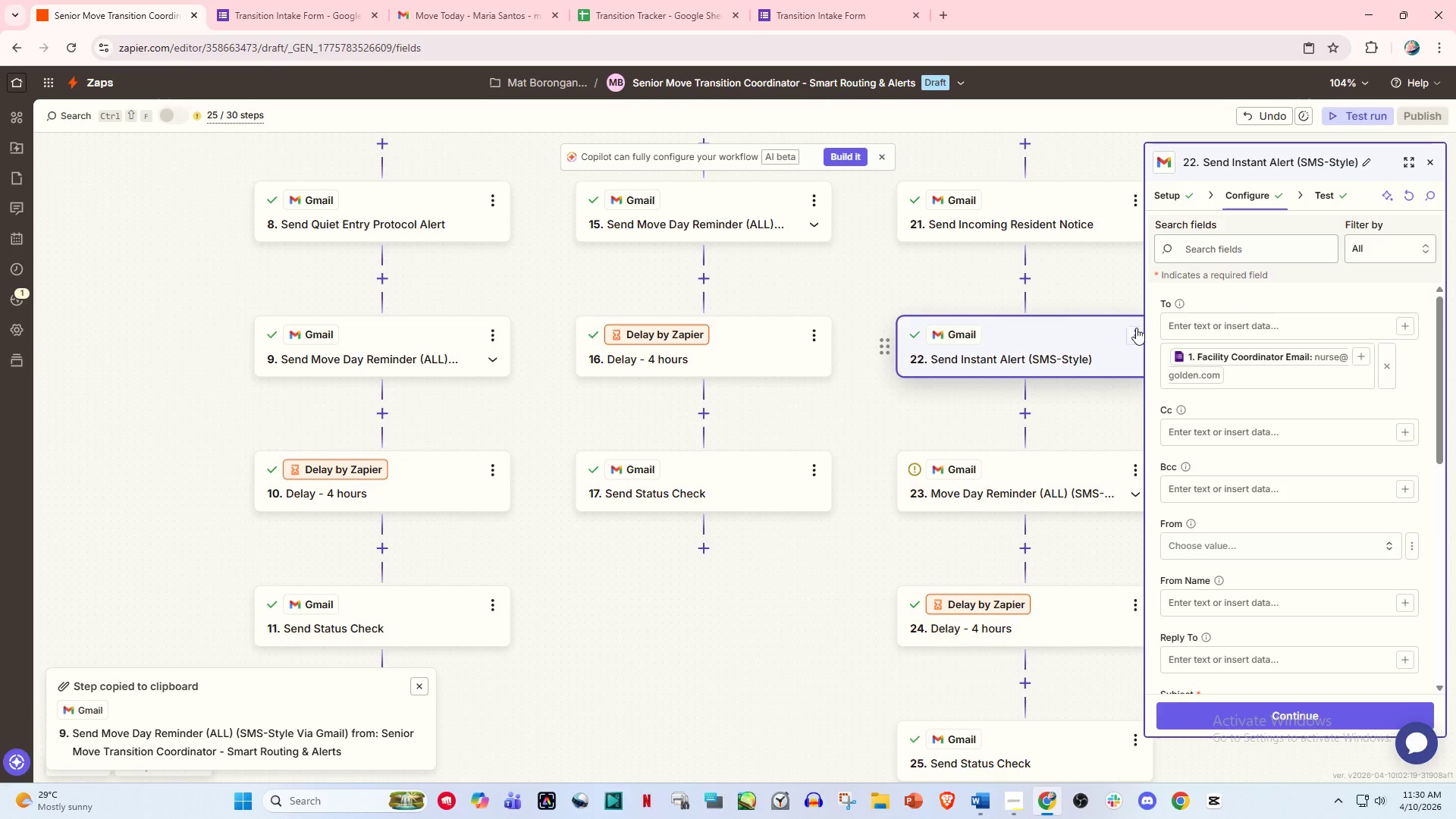 
left_click([1136, 328])
 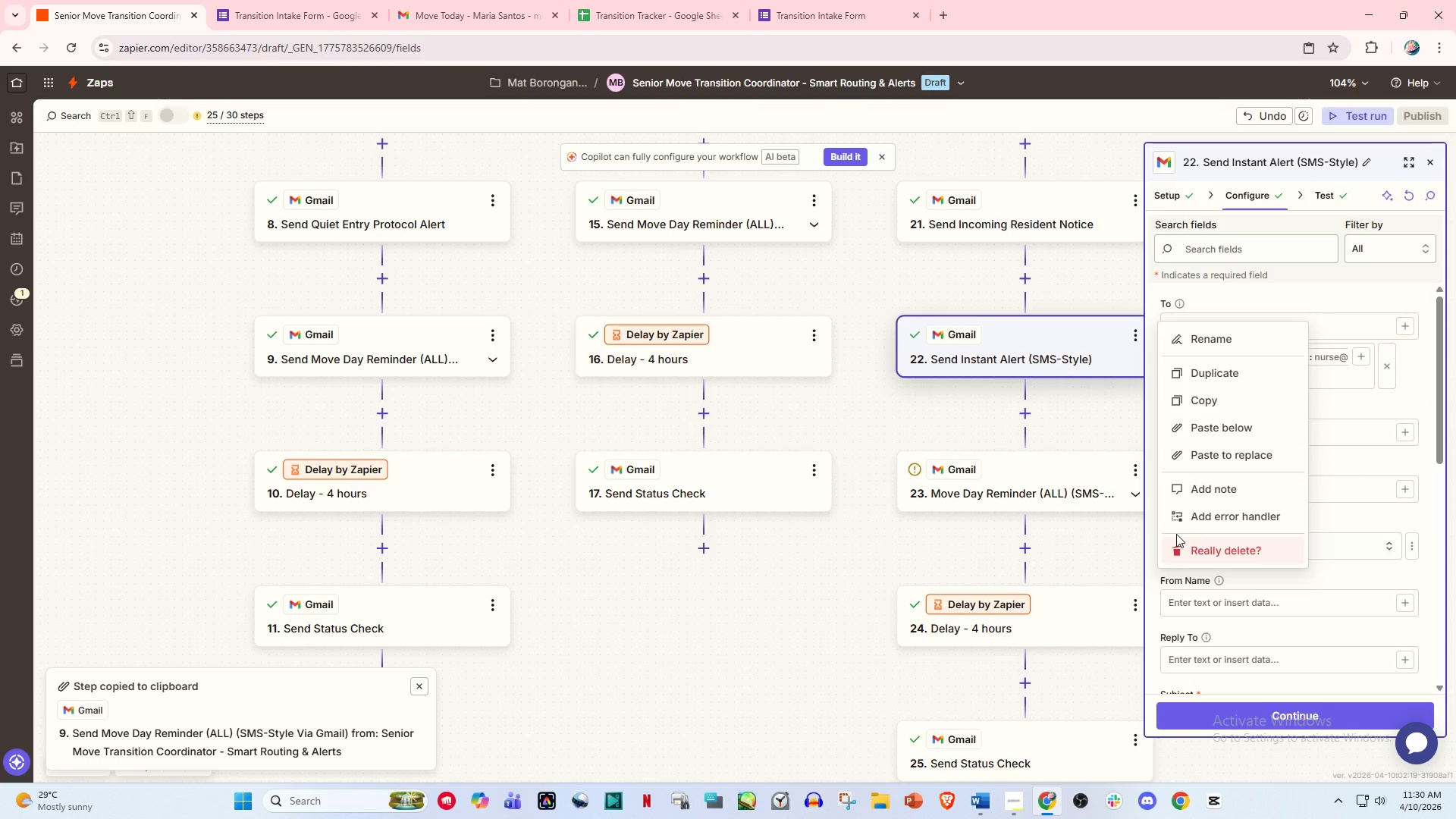 
left_click([1217, 553])
 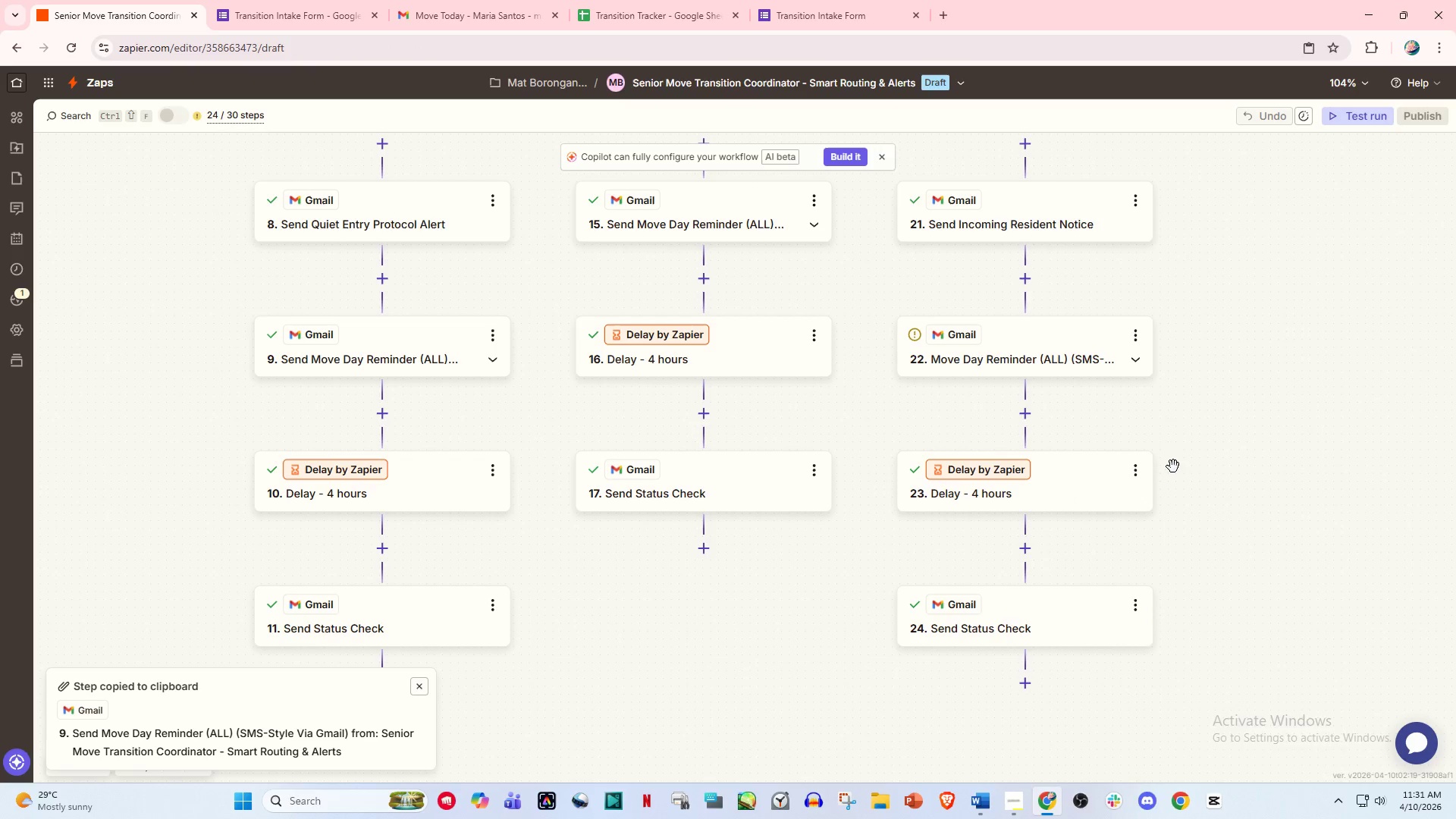 
left_click([1228, 450])
 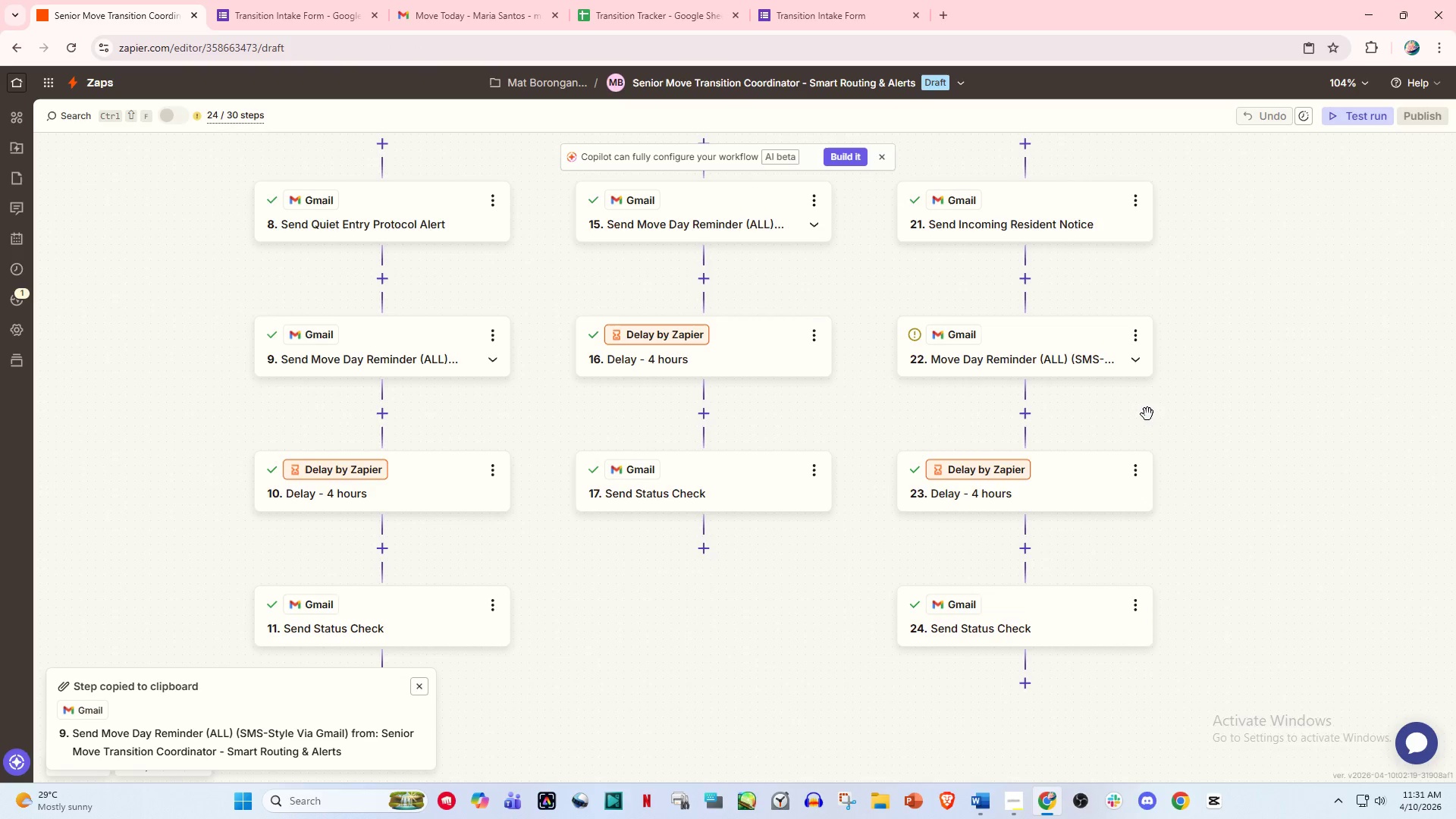 
scroll: coordinate [1144, 419], scroll_direction: up, amount: 4.0
 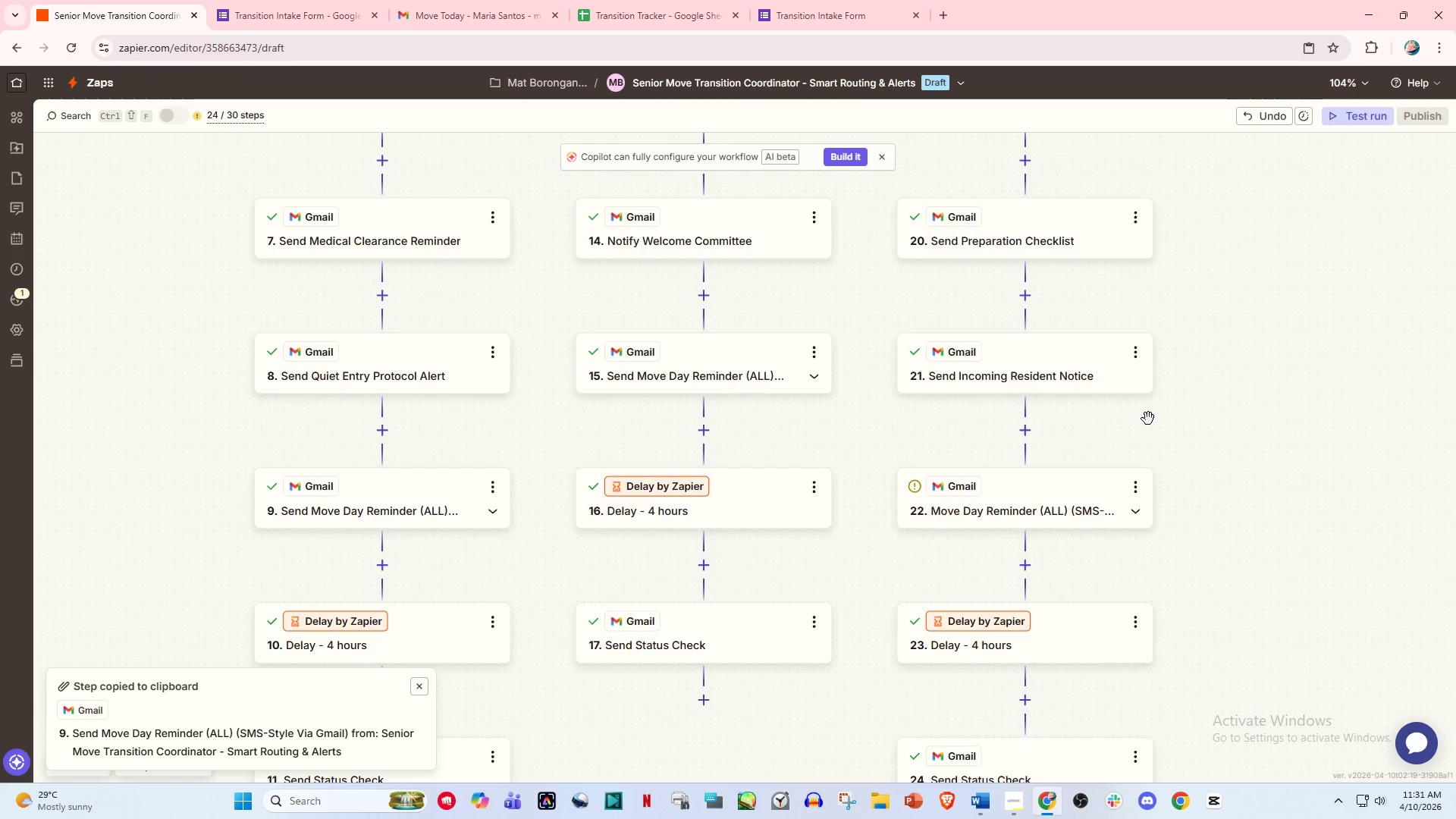 
left_click_drag(start_coordinate=[1177, 414], to_coordinate=[1180, 329])
 